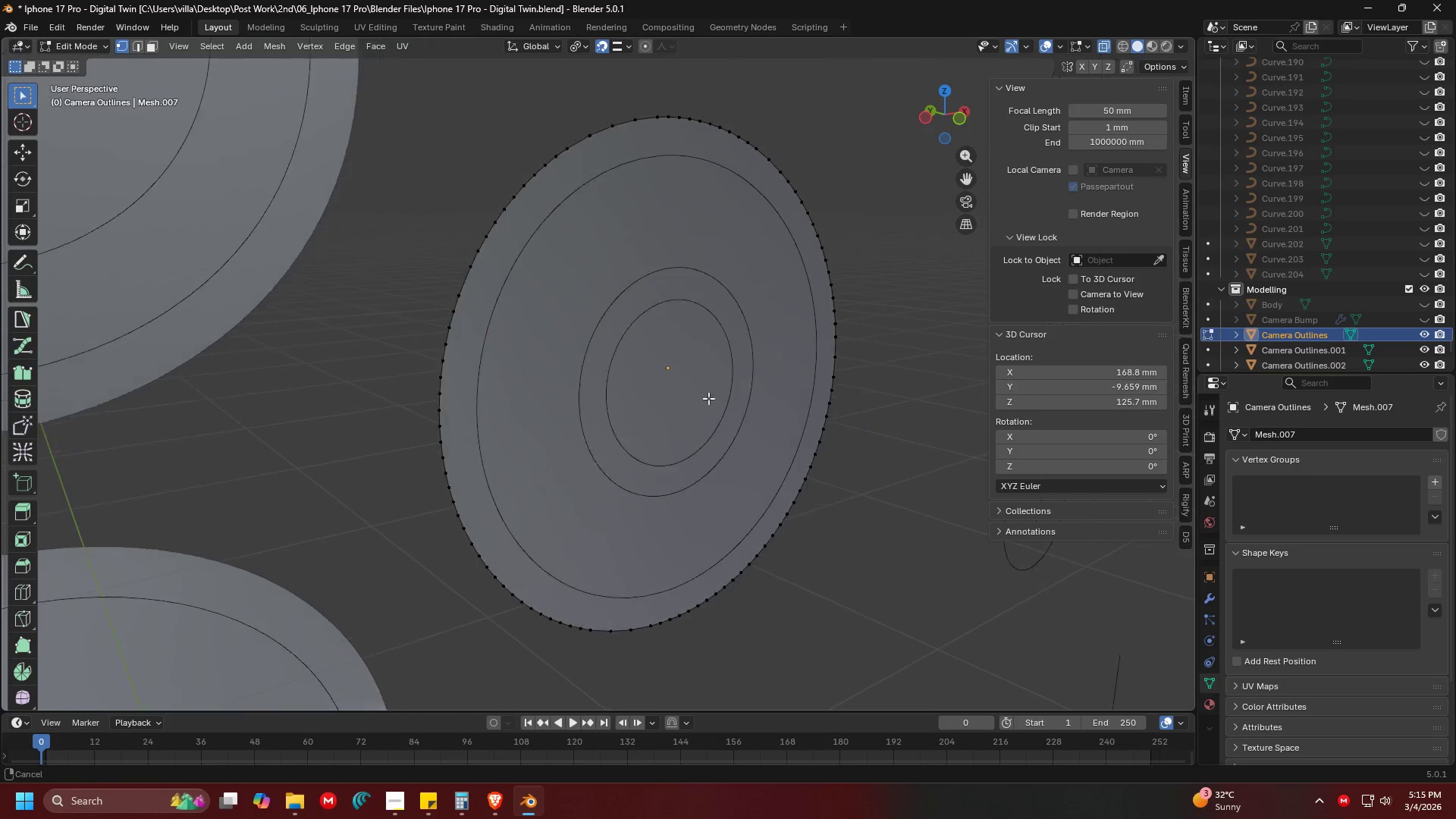 
double_click([667, 393])
 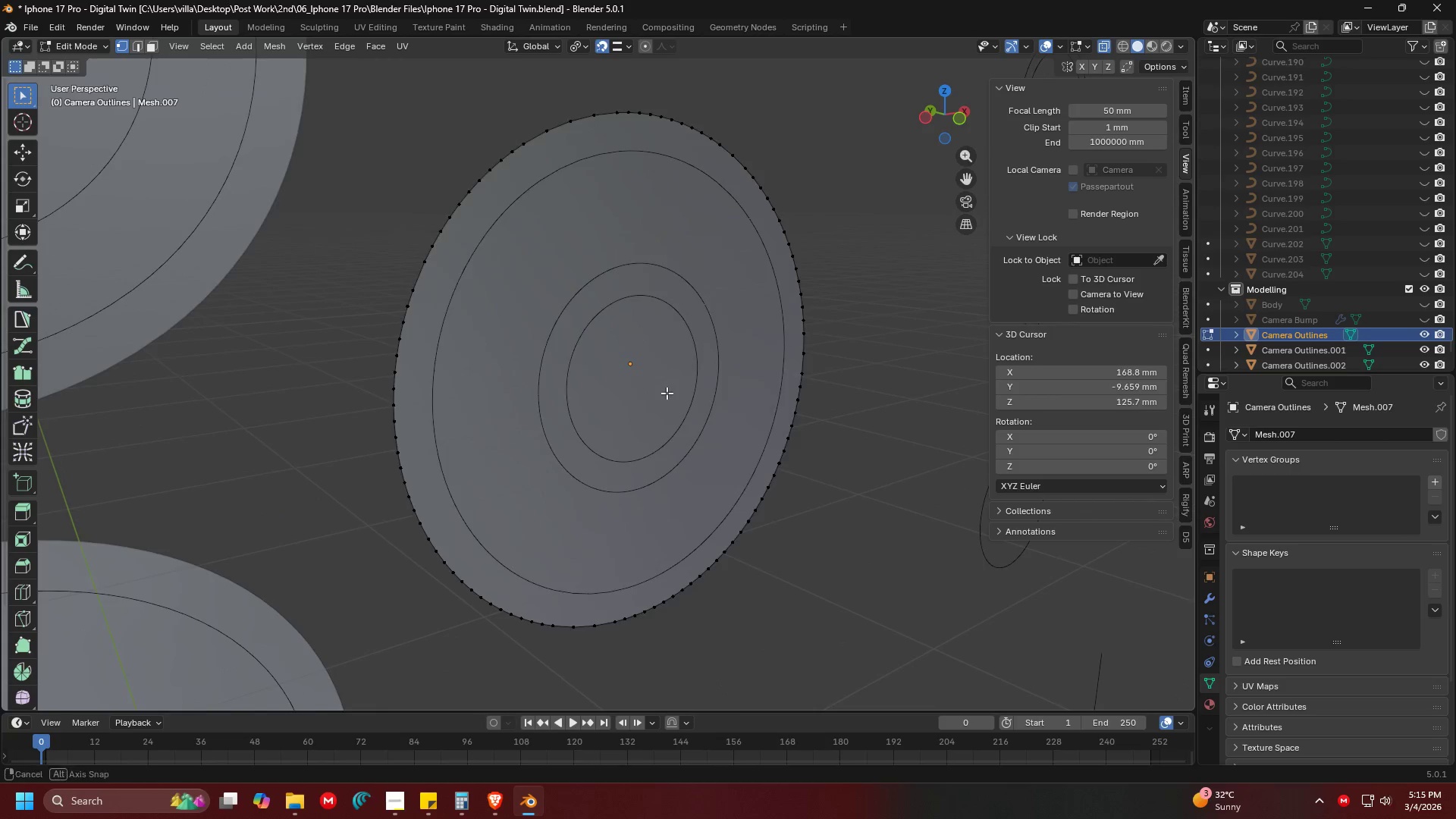 
scroll: coordinate [735, 407], scroll_direction: up, amount: 5.0
 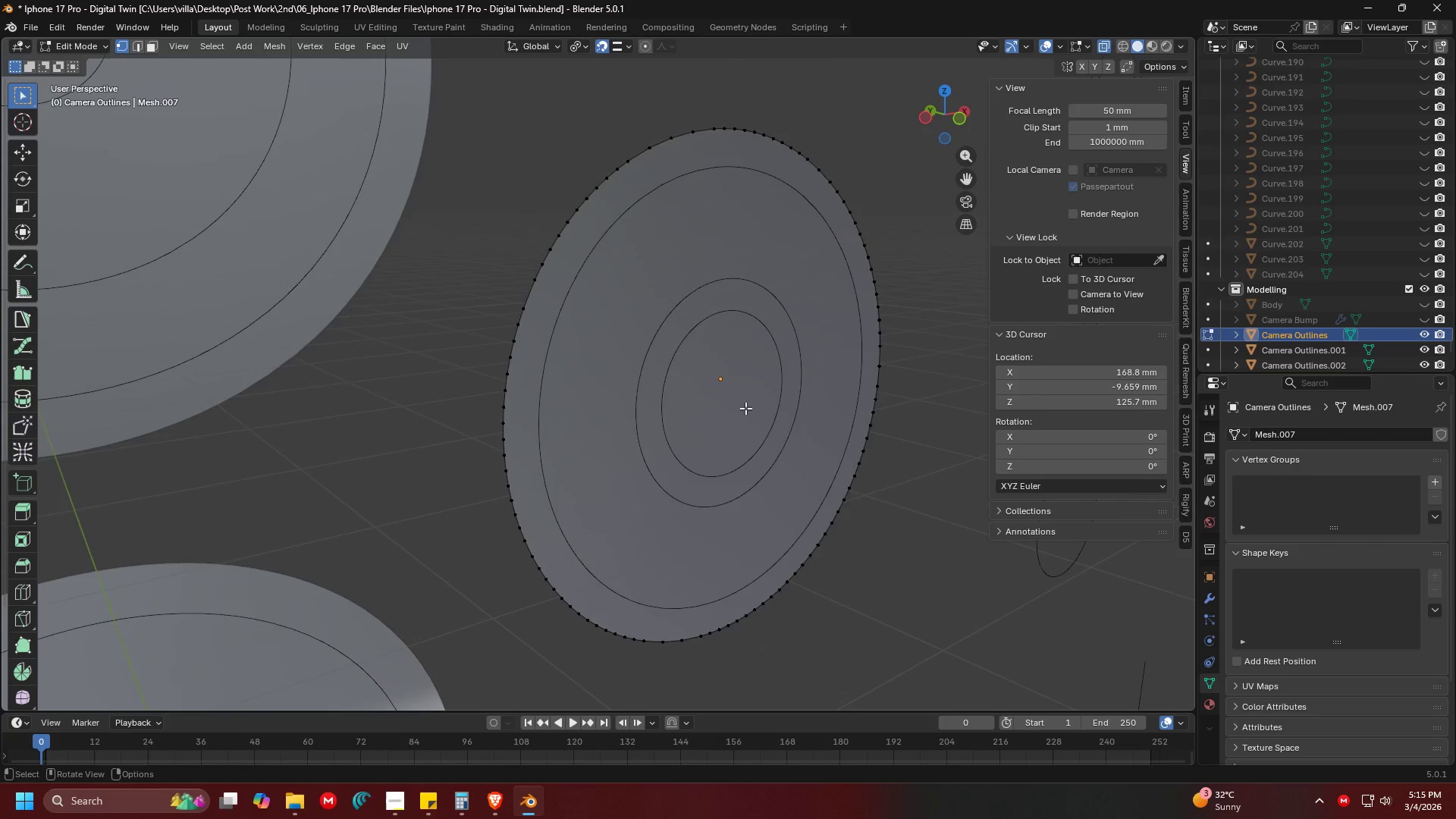 
key(A)
 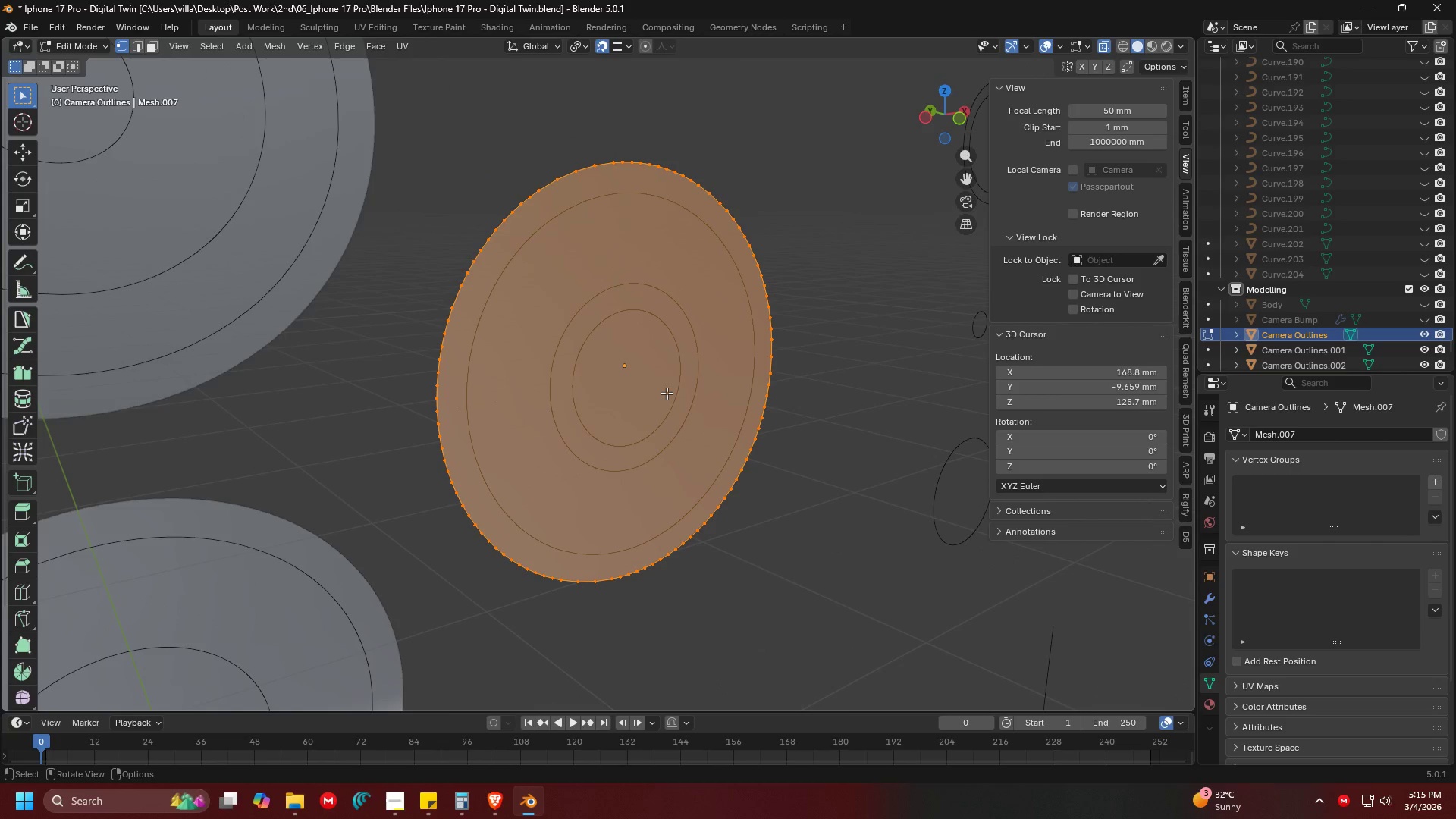 
scroll: coordinate [667, 393], scroll_direction: down, amount: 1.0
 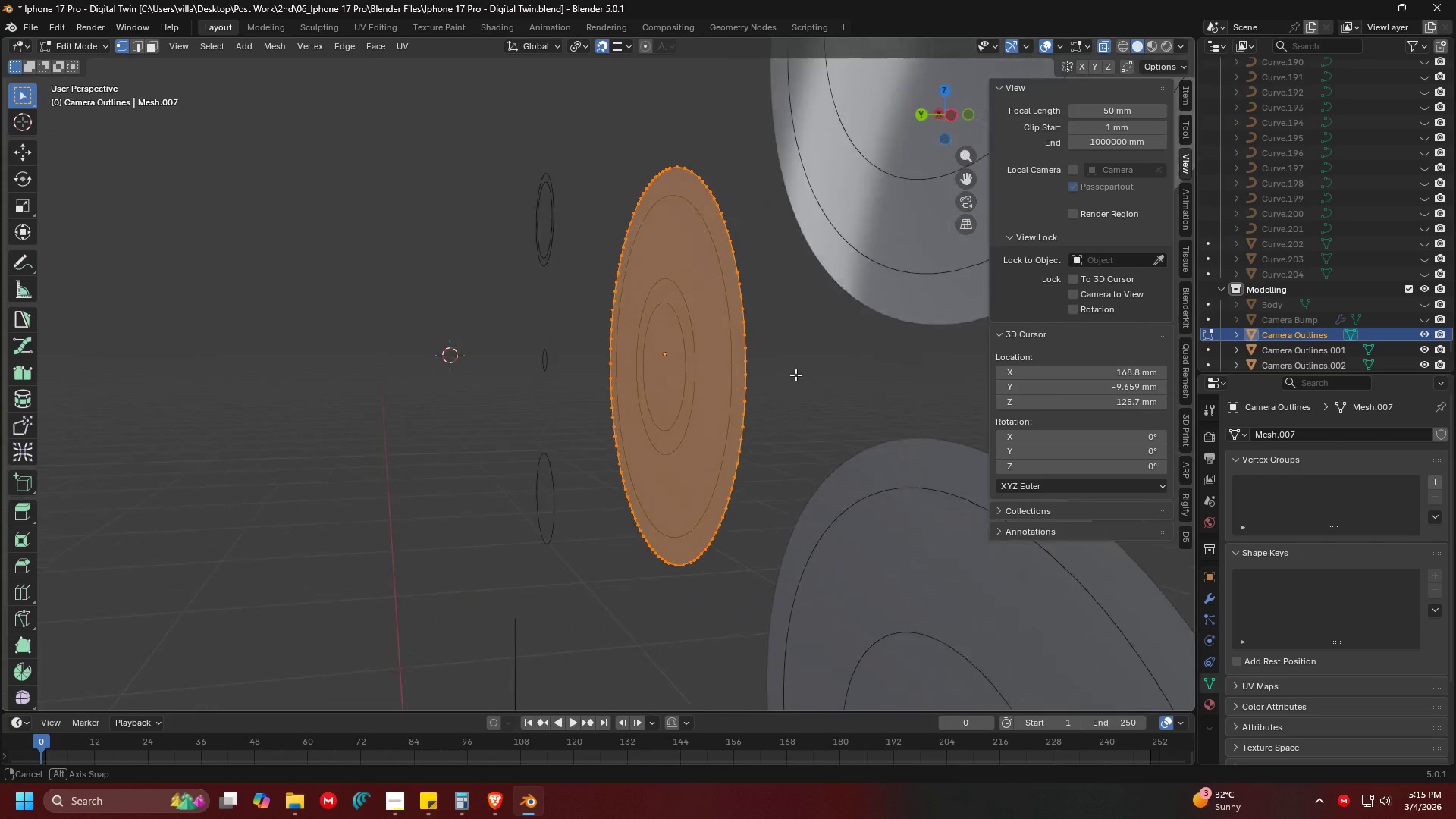 
key(Tab)
 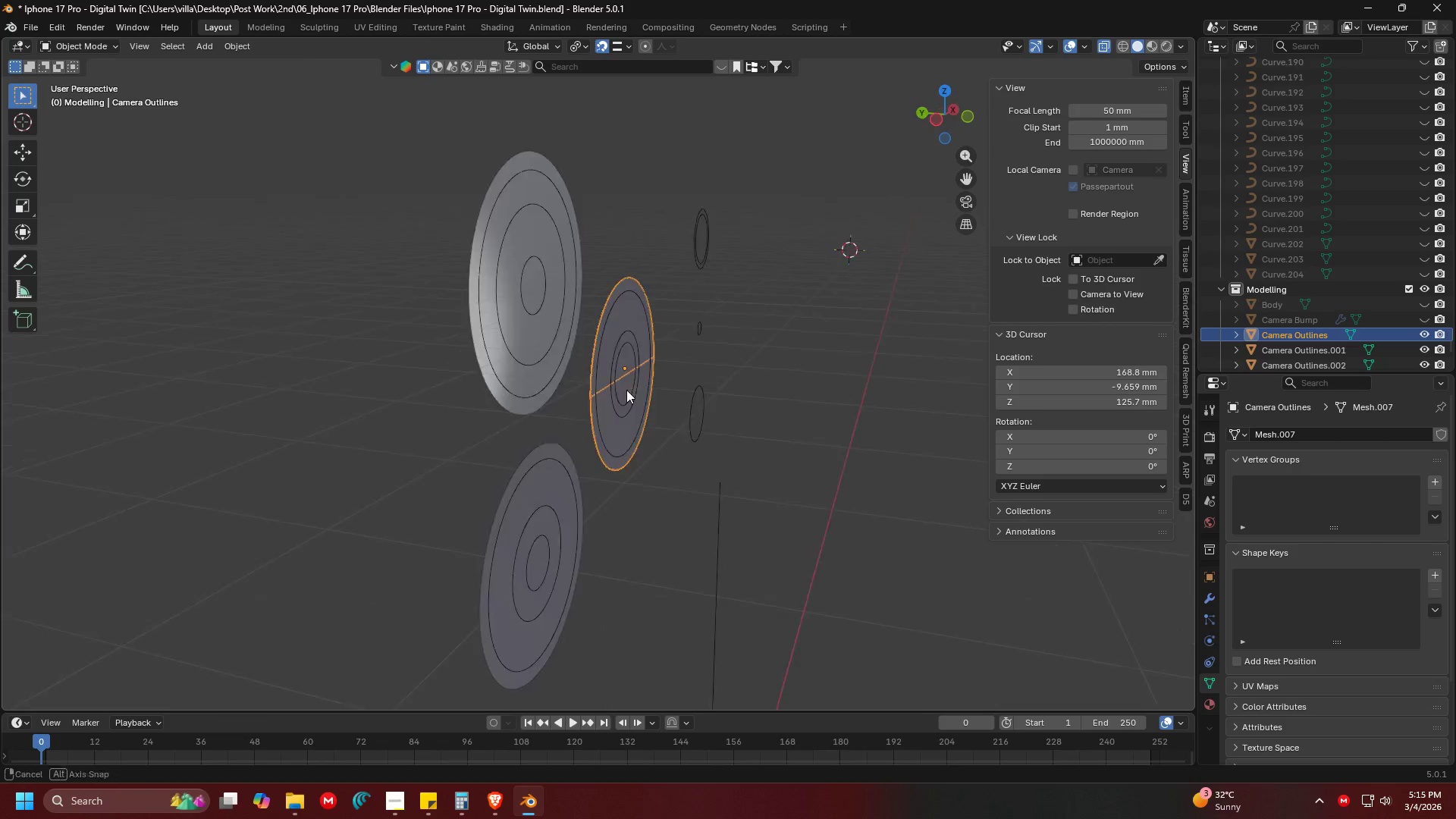 
scroll: coordinate [771, 425], scroll_direction: down, amount: 4.0
 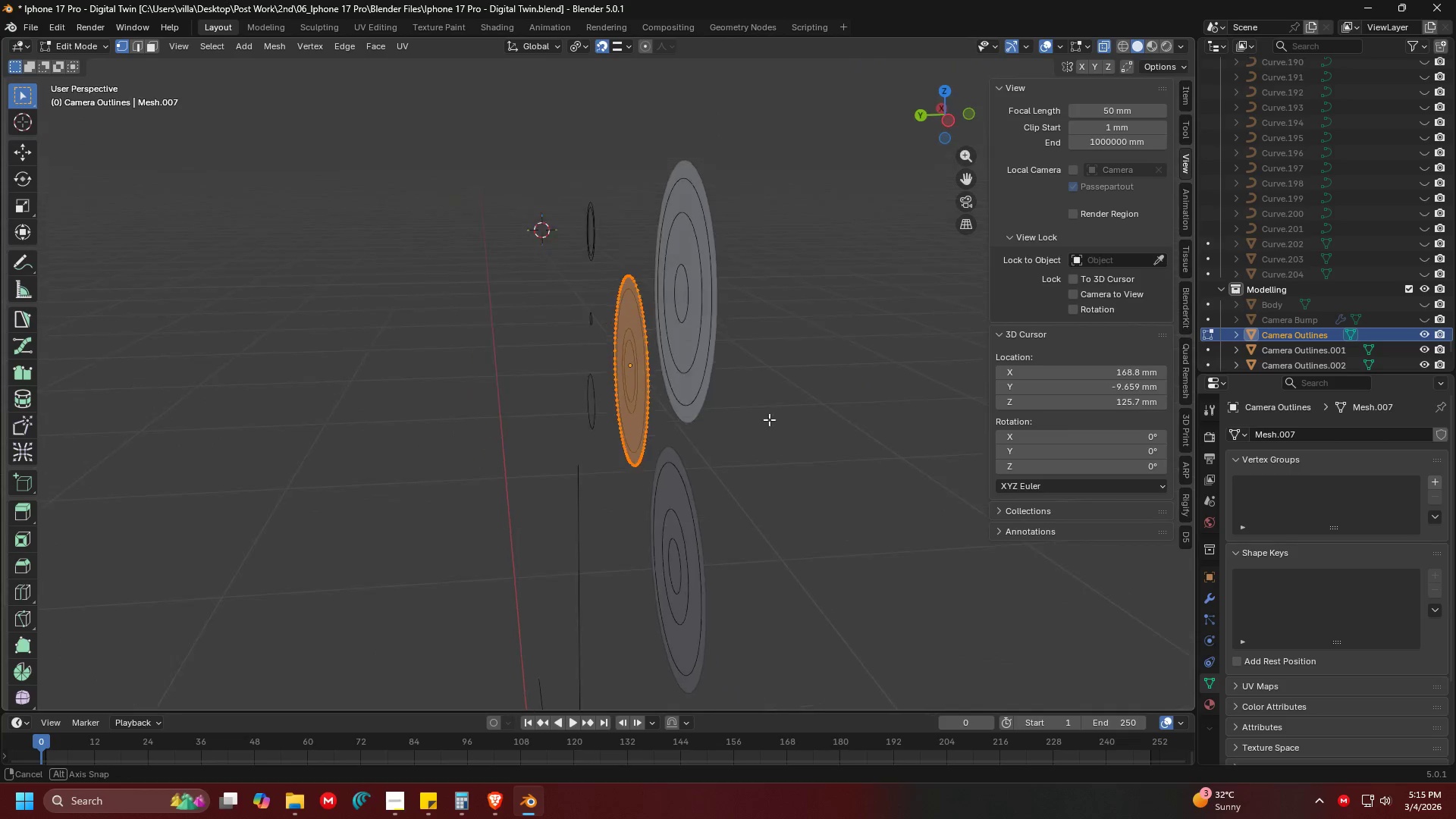 
hold_key(key=ShiftLeft, duration=0.58)
left_click([490, 372])
 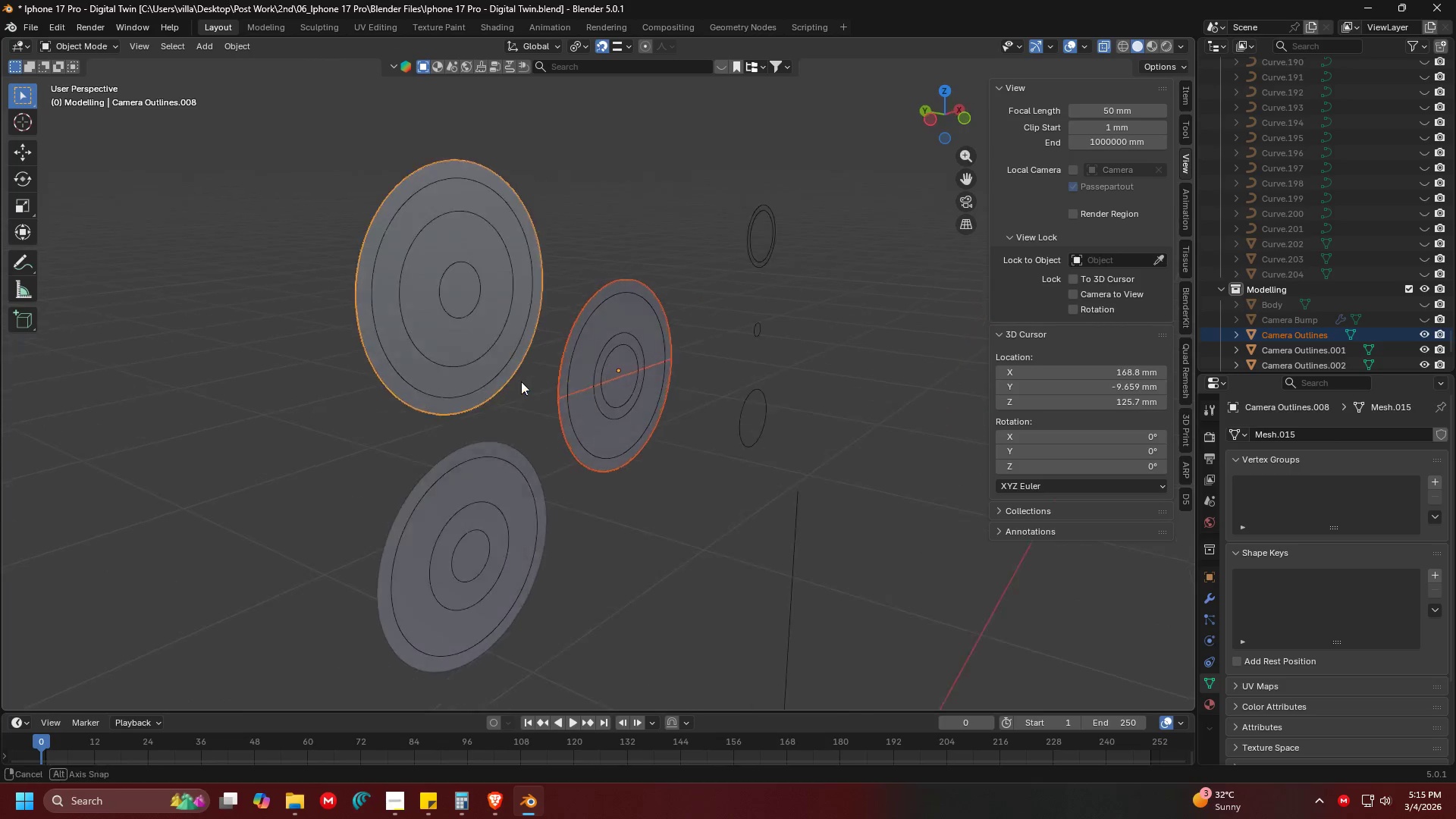 
hold_key(key=ShiftLeft, duration=0.59)
left_click([456, 479])
 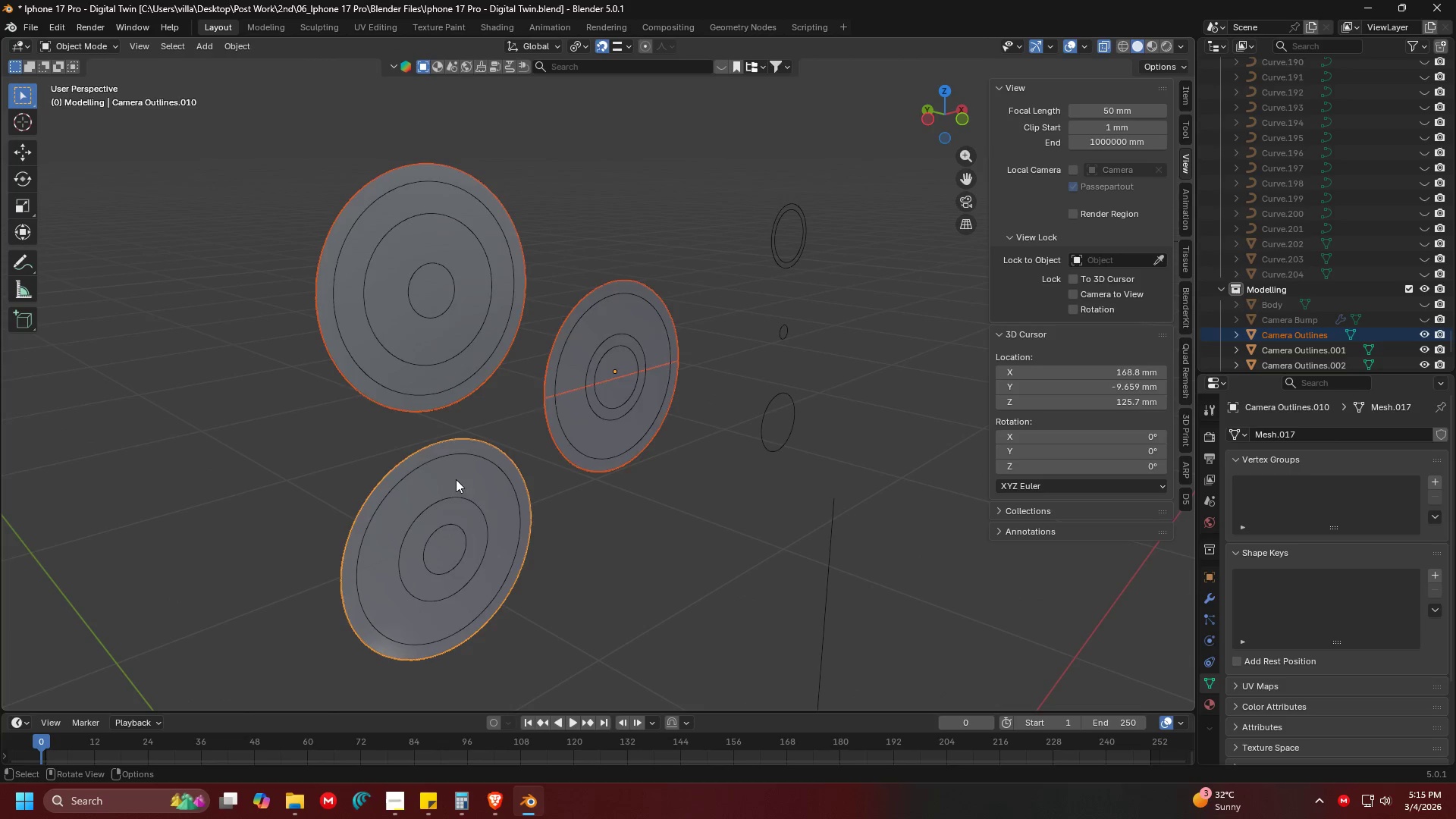 
key(Tab)
type(asxy0)
 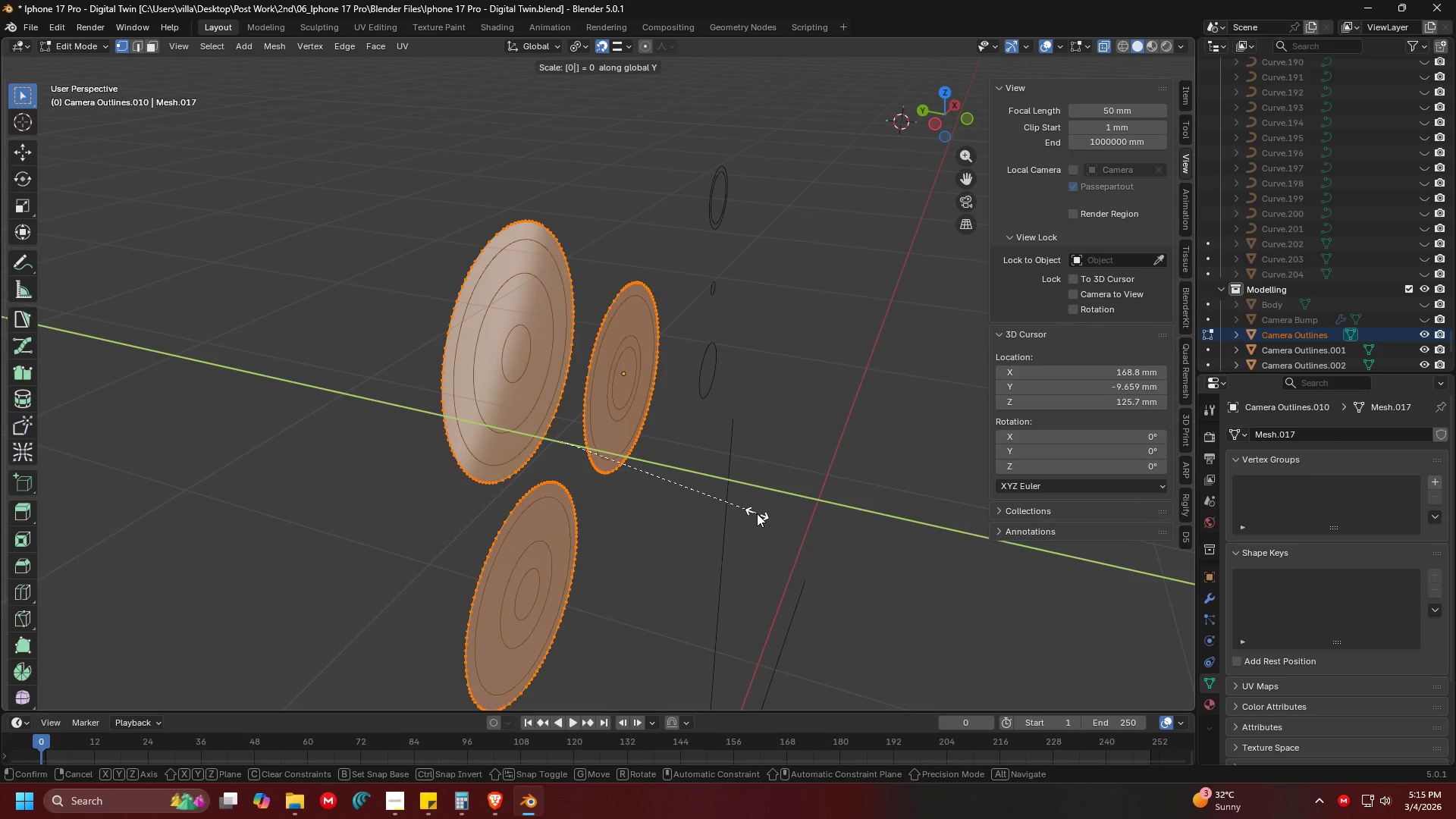 
key(Enter)
 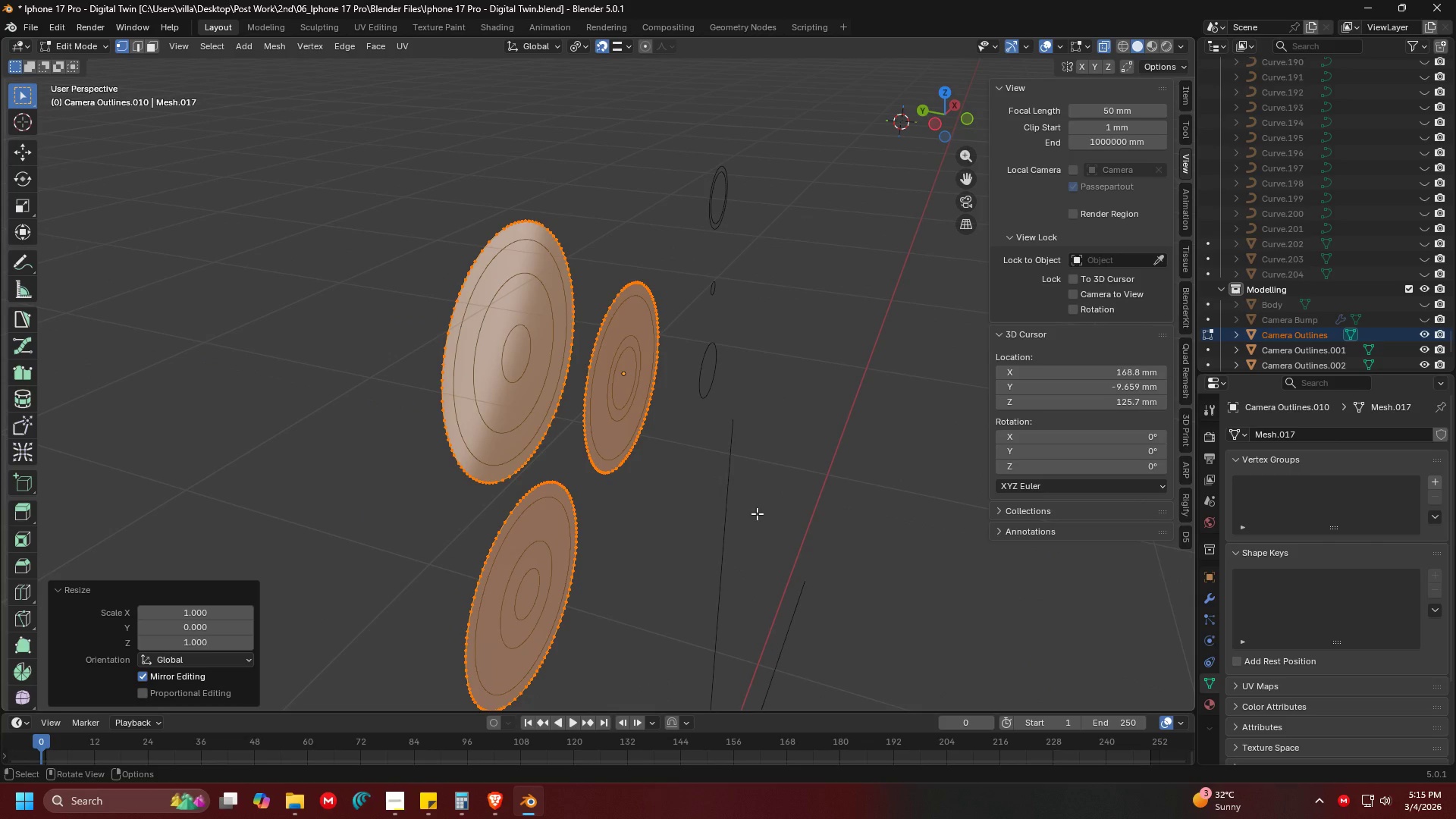 
key(M)
 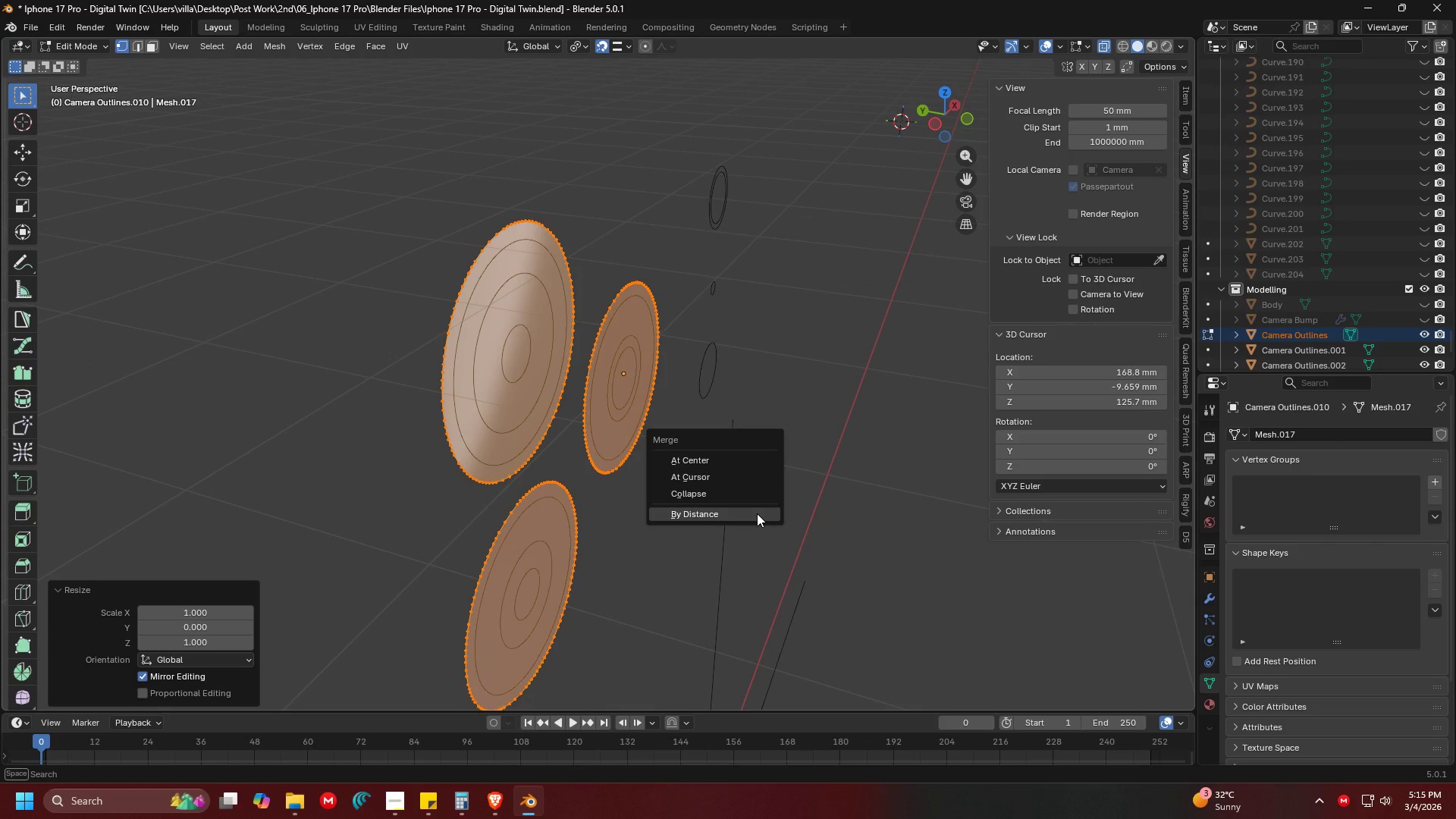 
left_click([757, 513])
 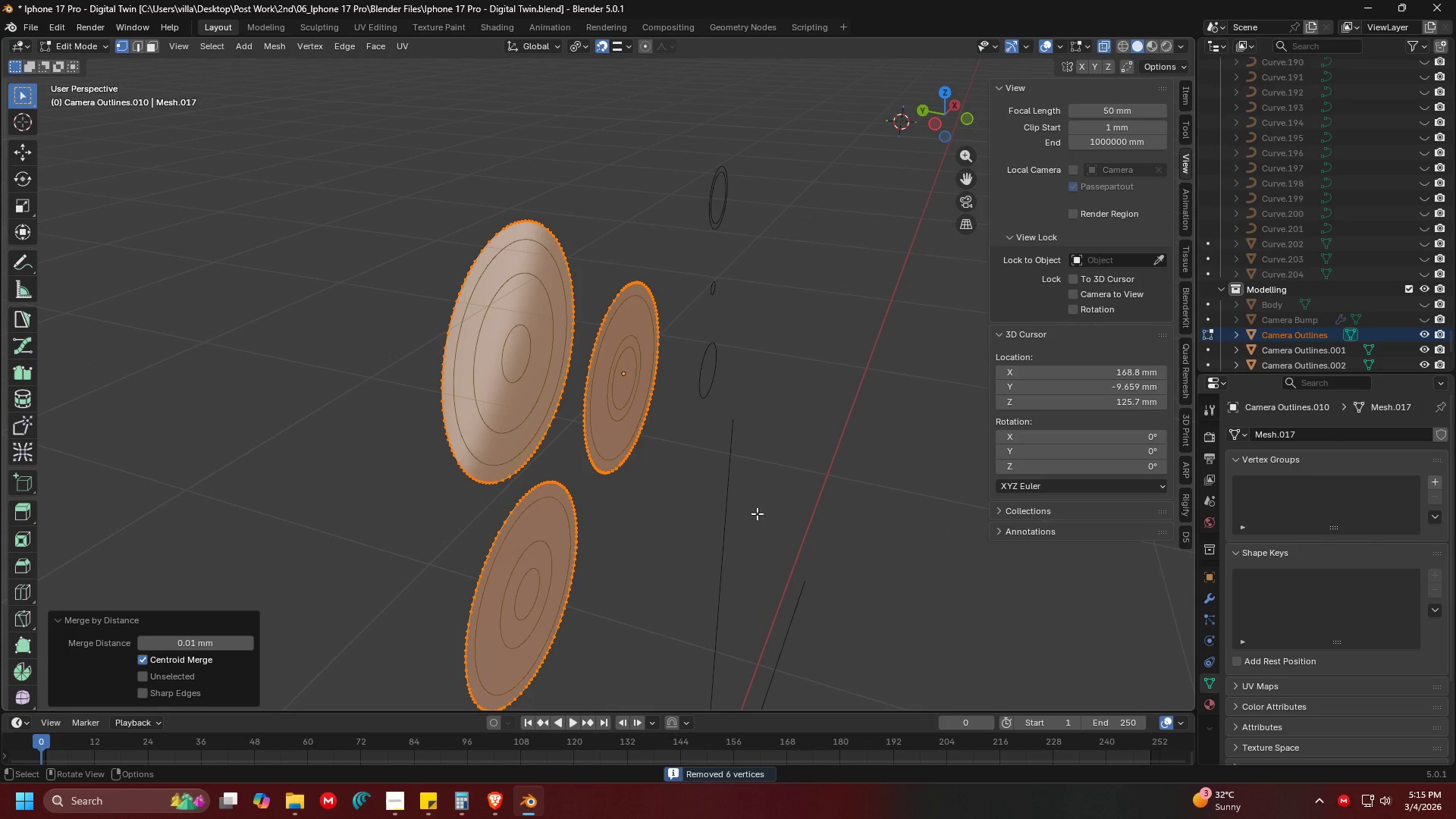 
key(Tab)
 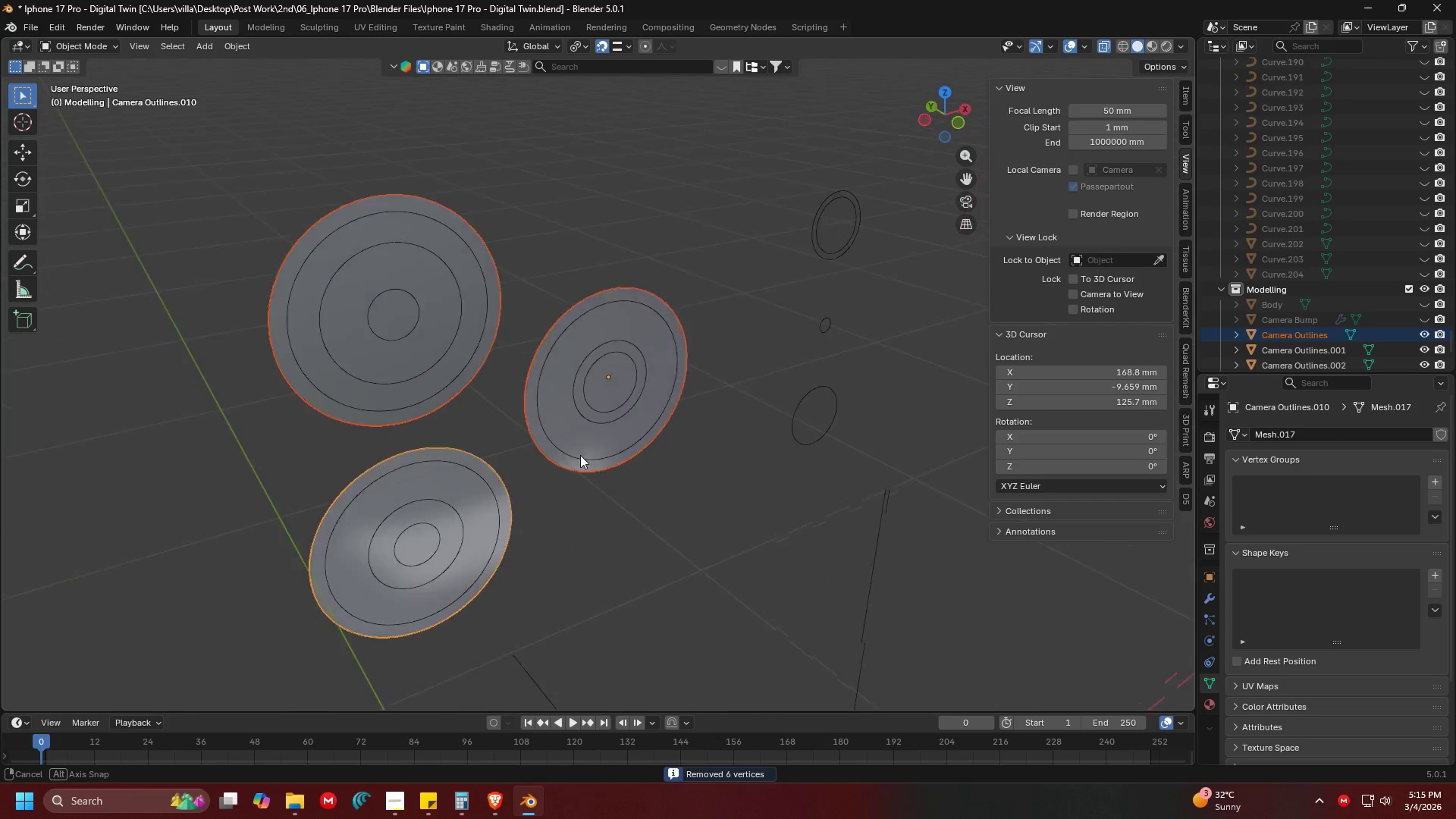 
scroll: coordinate [664, 438], scroll_direction: up, amount: 5.0
 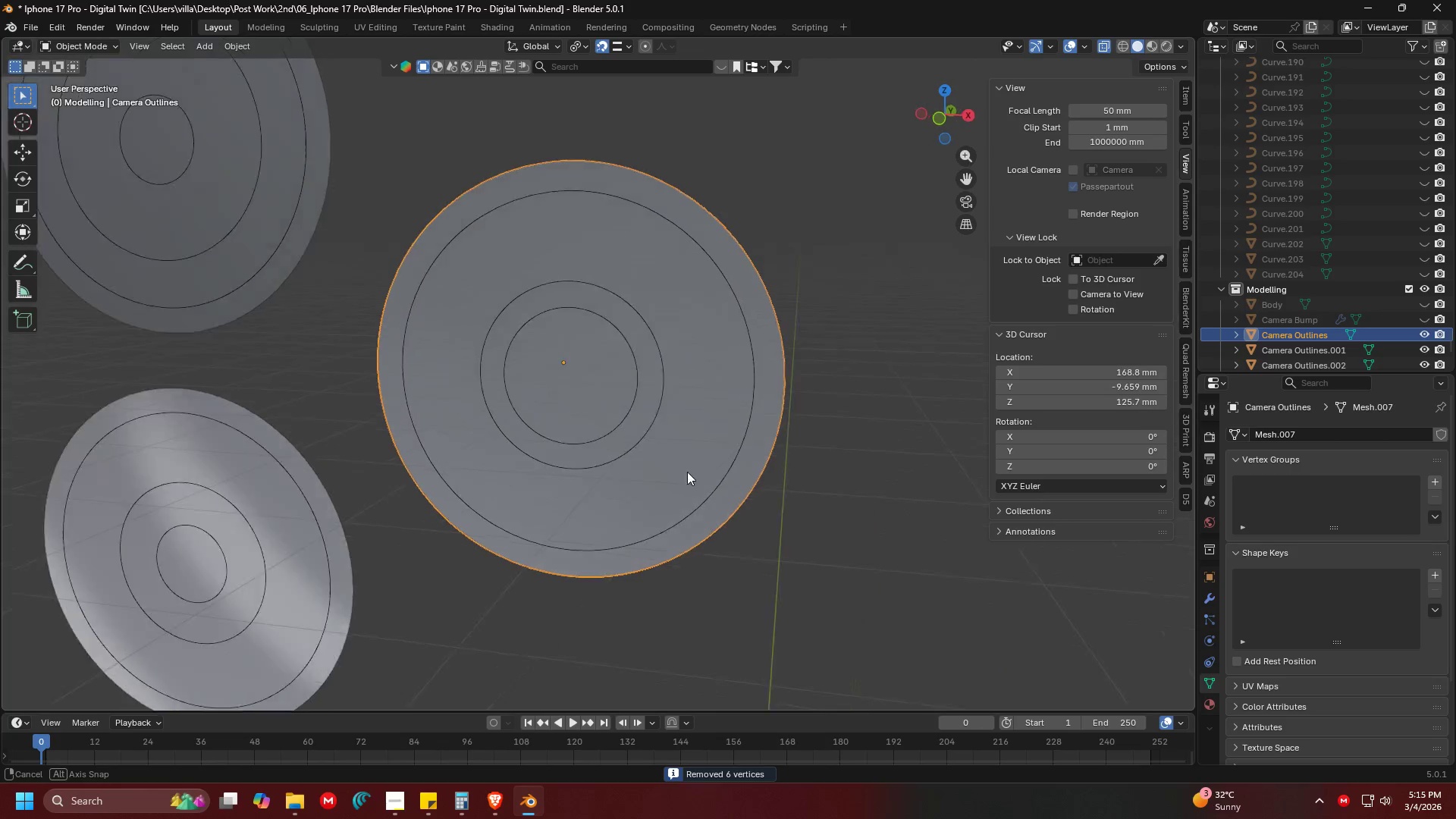 
left_click([852, 520])
 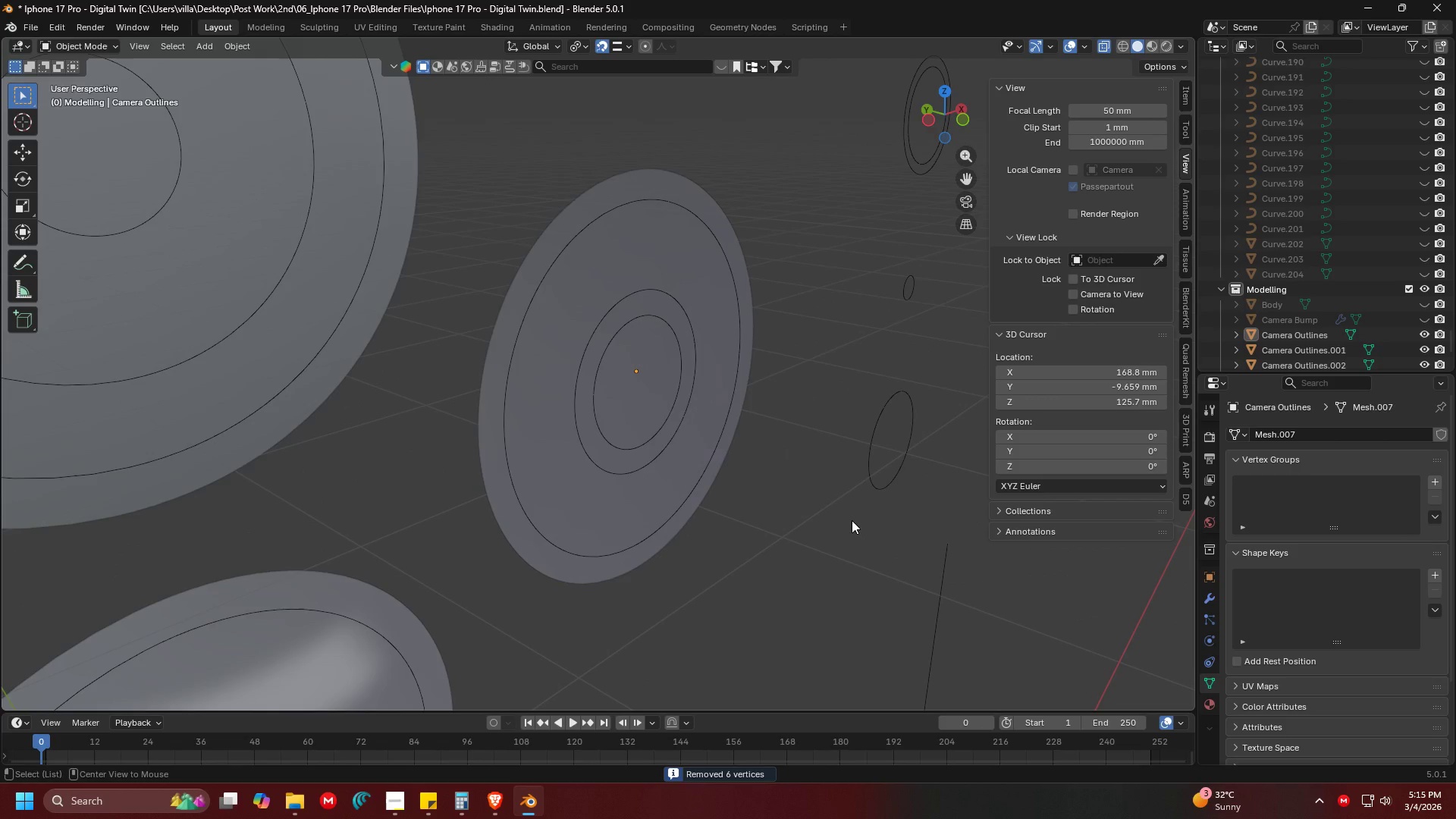 
key(Alt+H)
 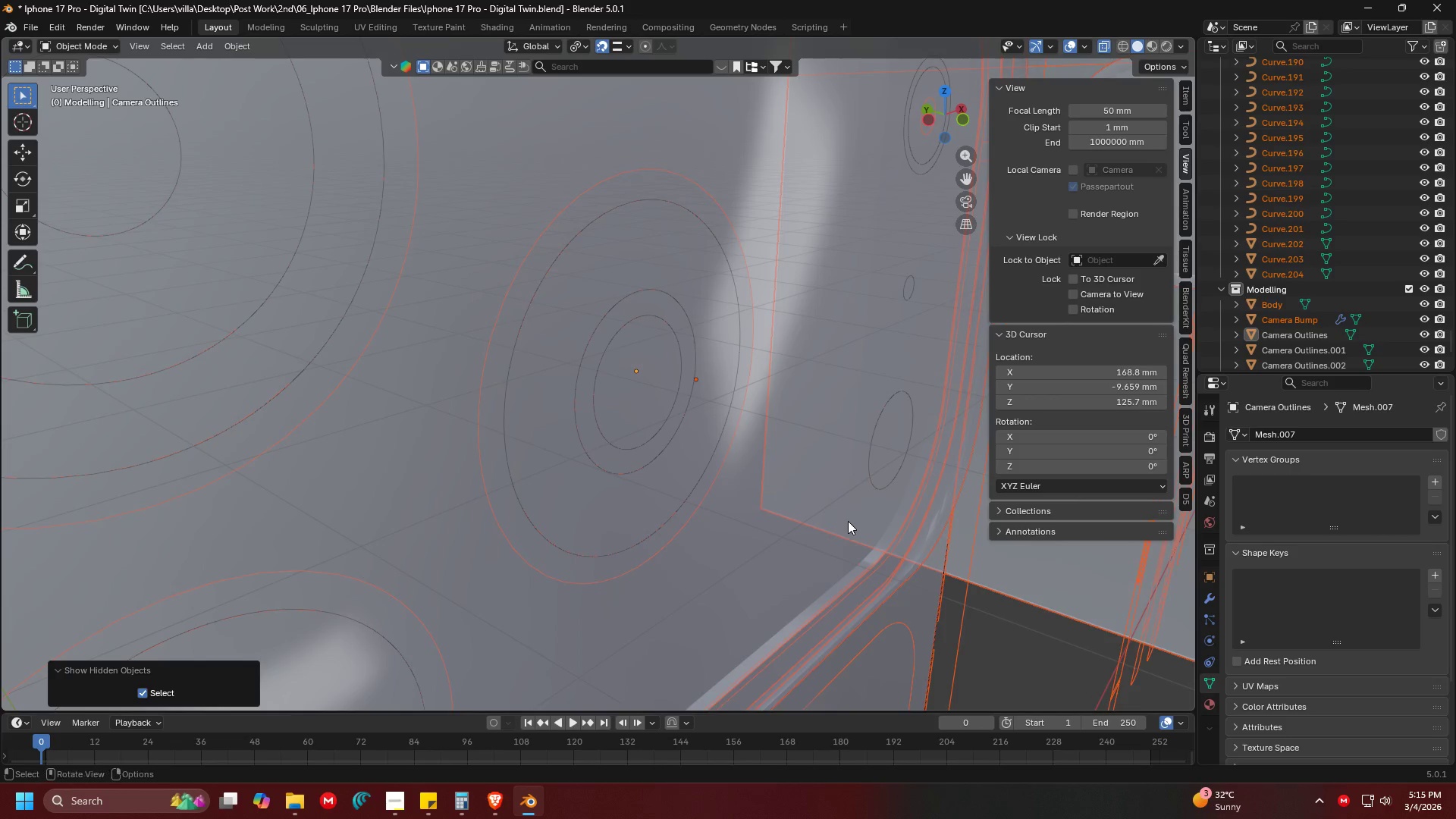 
key(Shift+ShiftLeft)
 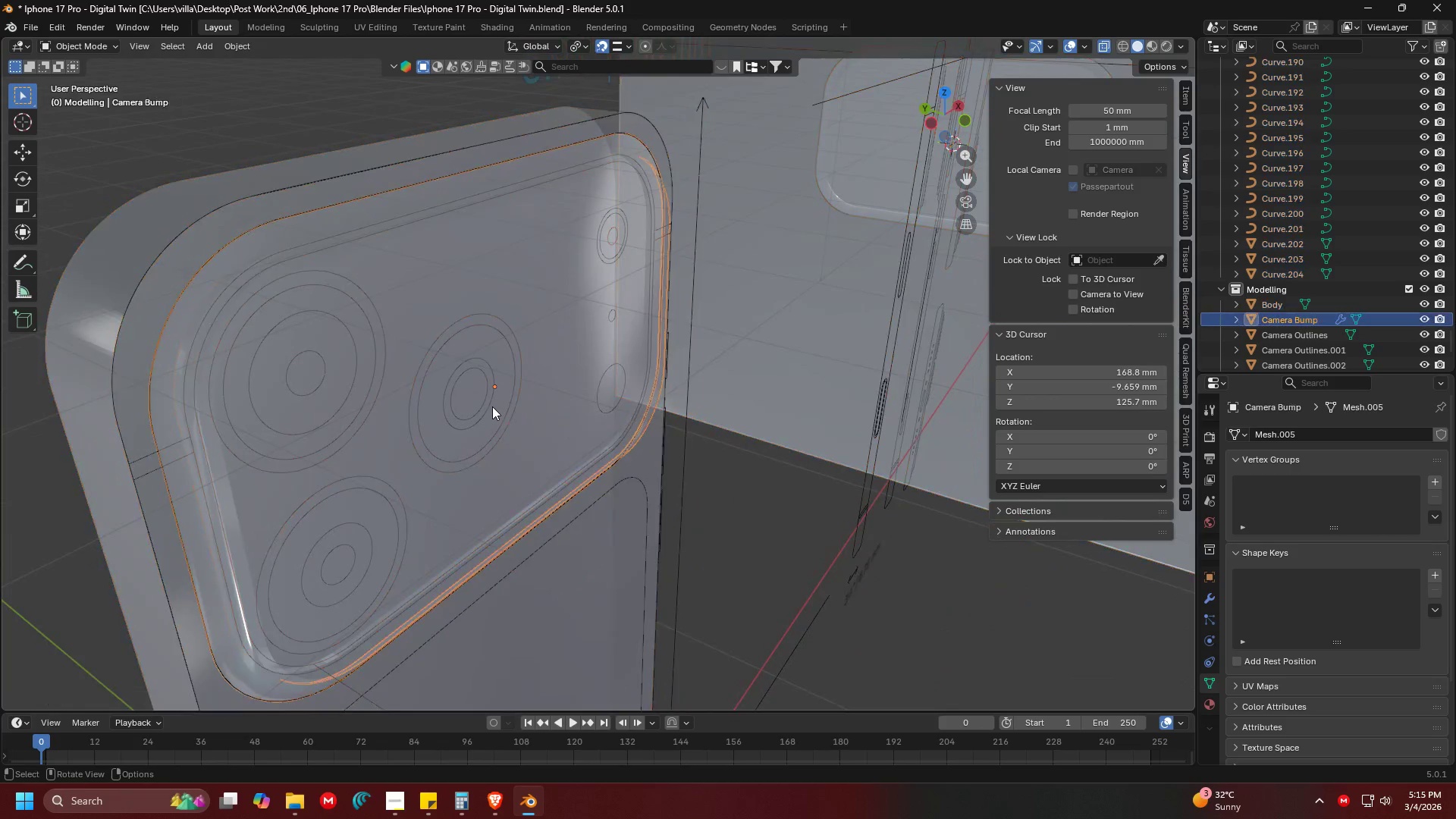 
scroll: coordinate [804, 532], scroll_direction: down, amount: 5.0
 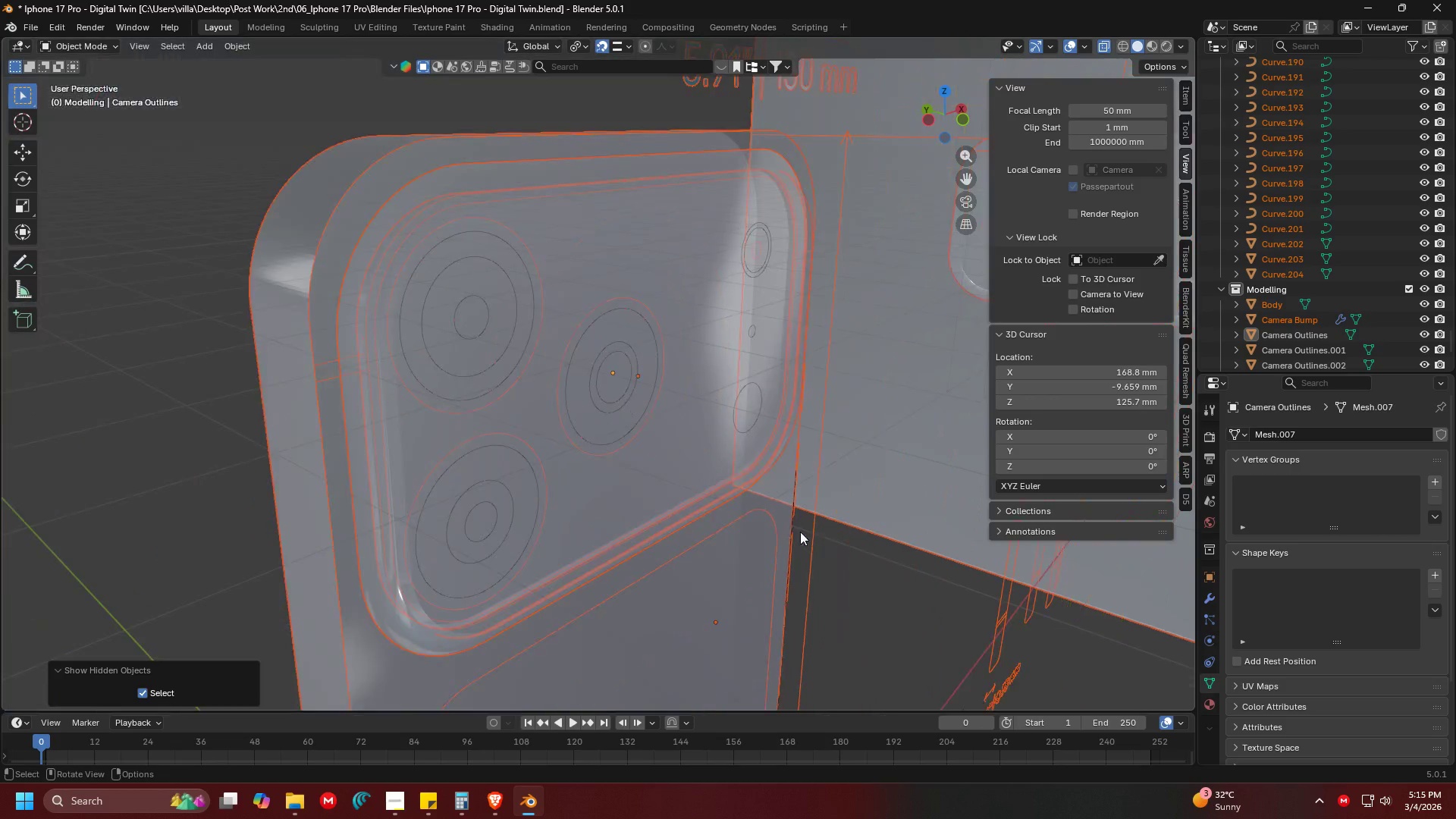 
double_click([488, 411])
 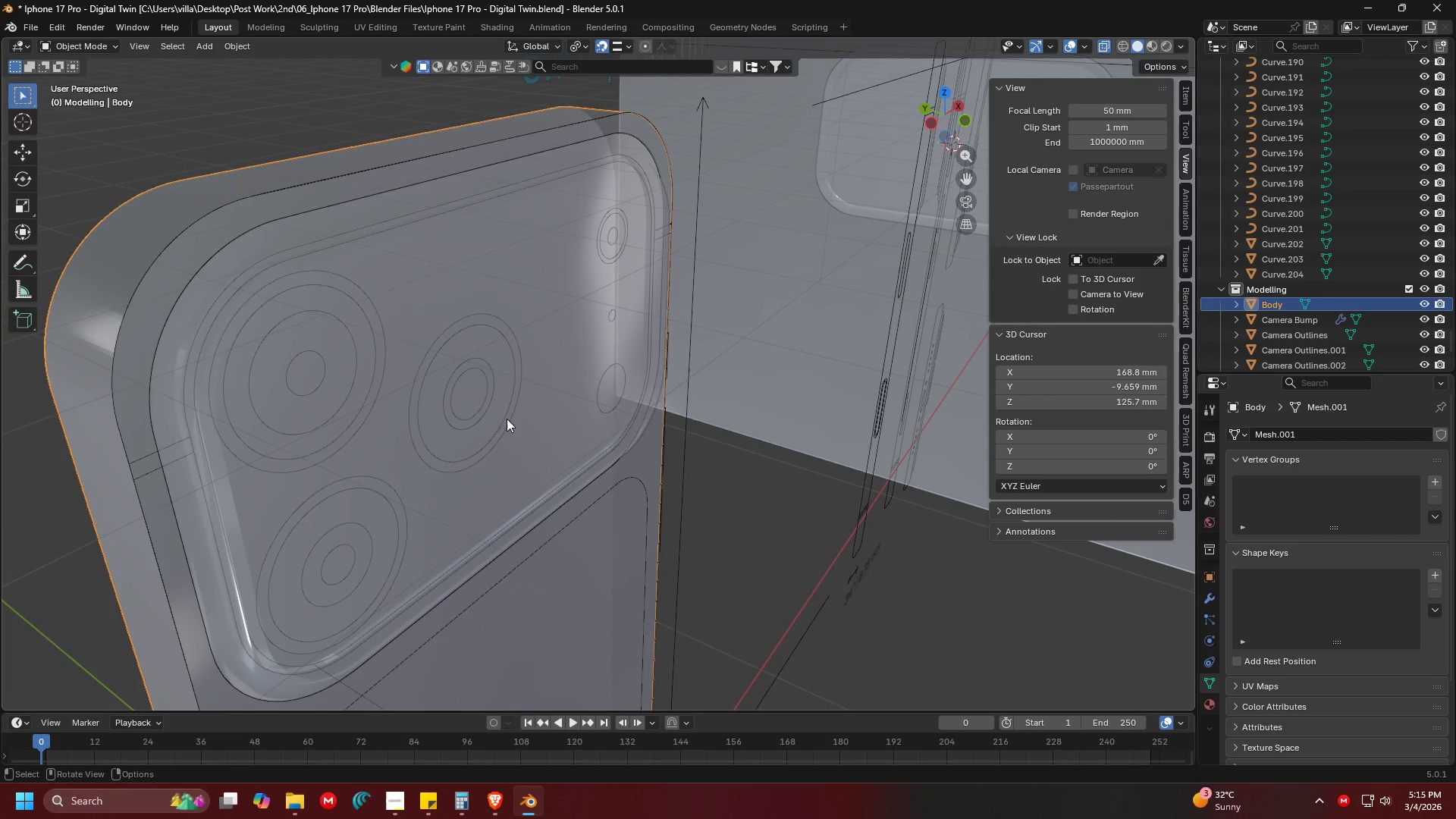 
left_click([504, 414])
 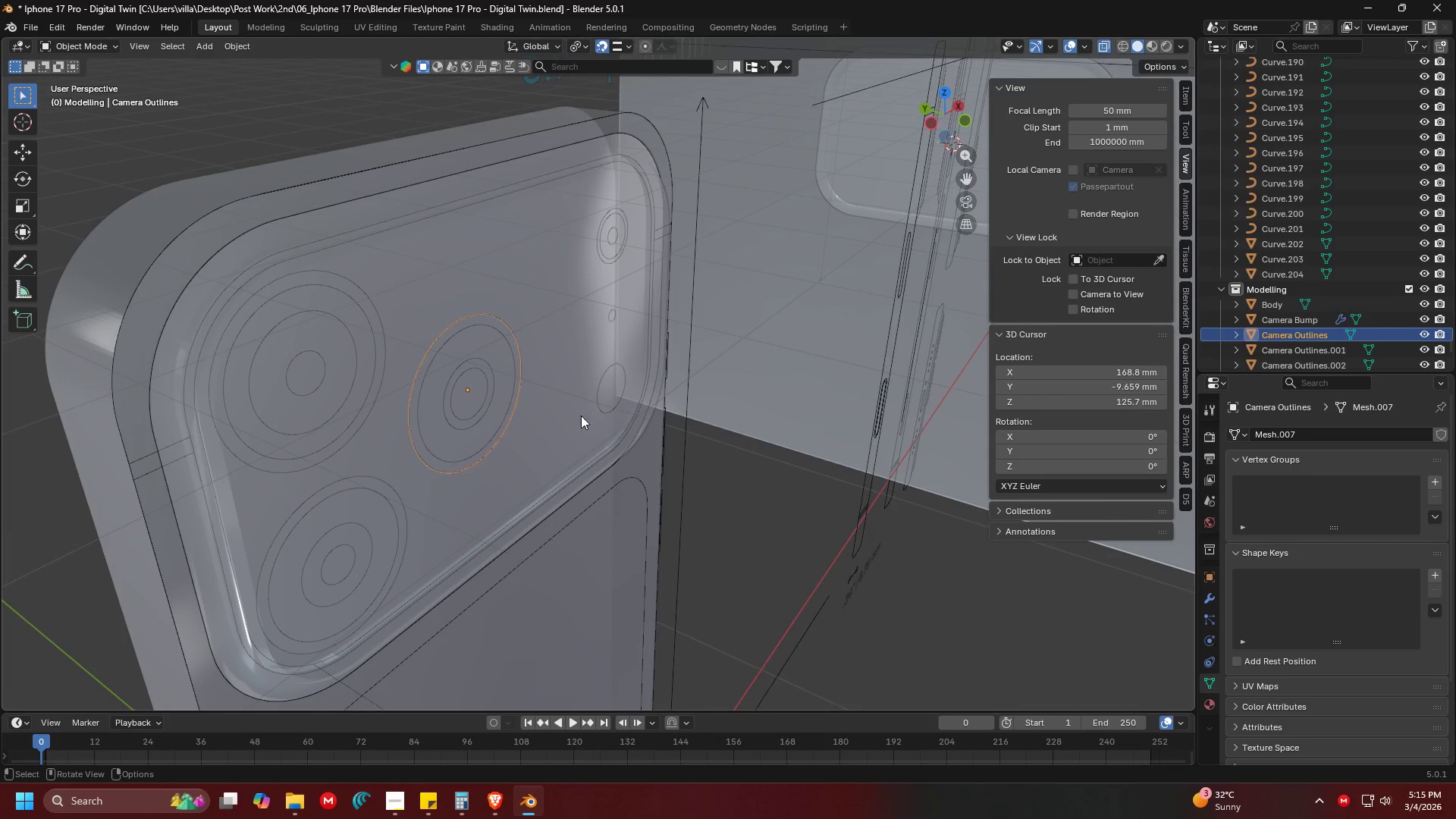 
left_click([571, 388])
 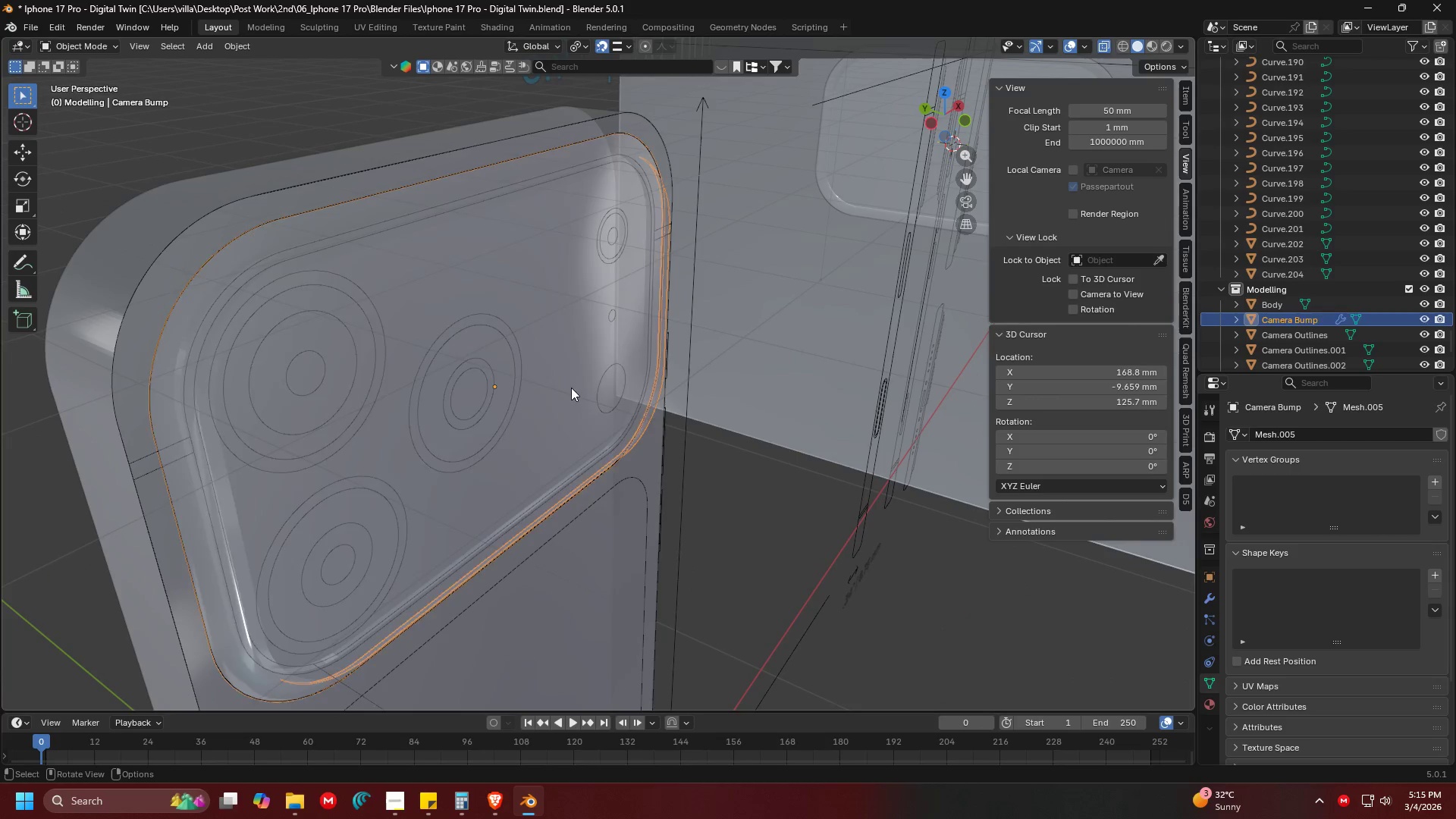 
key(H)
 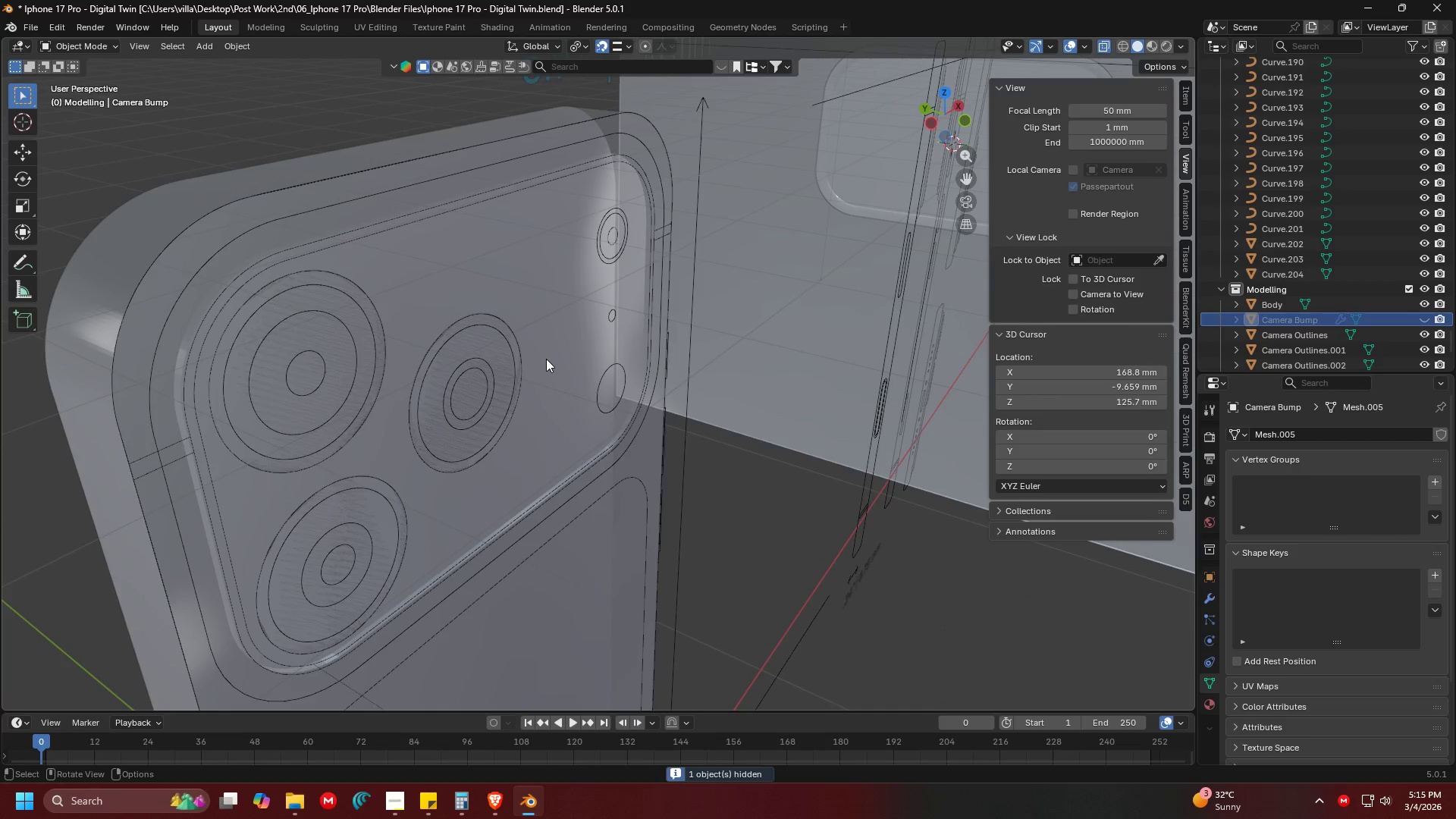 
left_click([546, 359])
 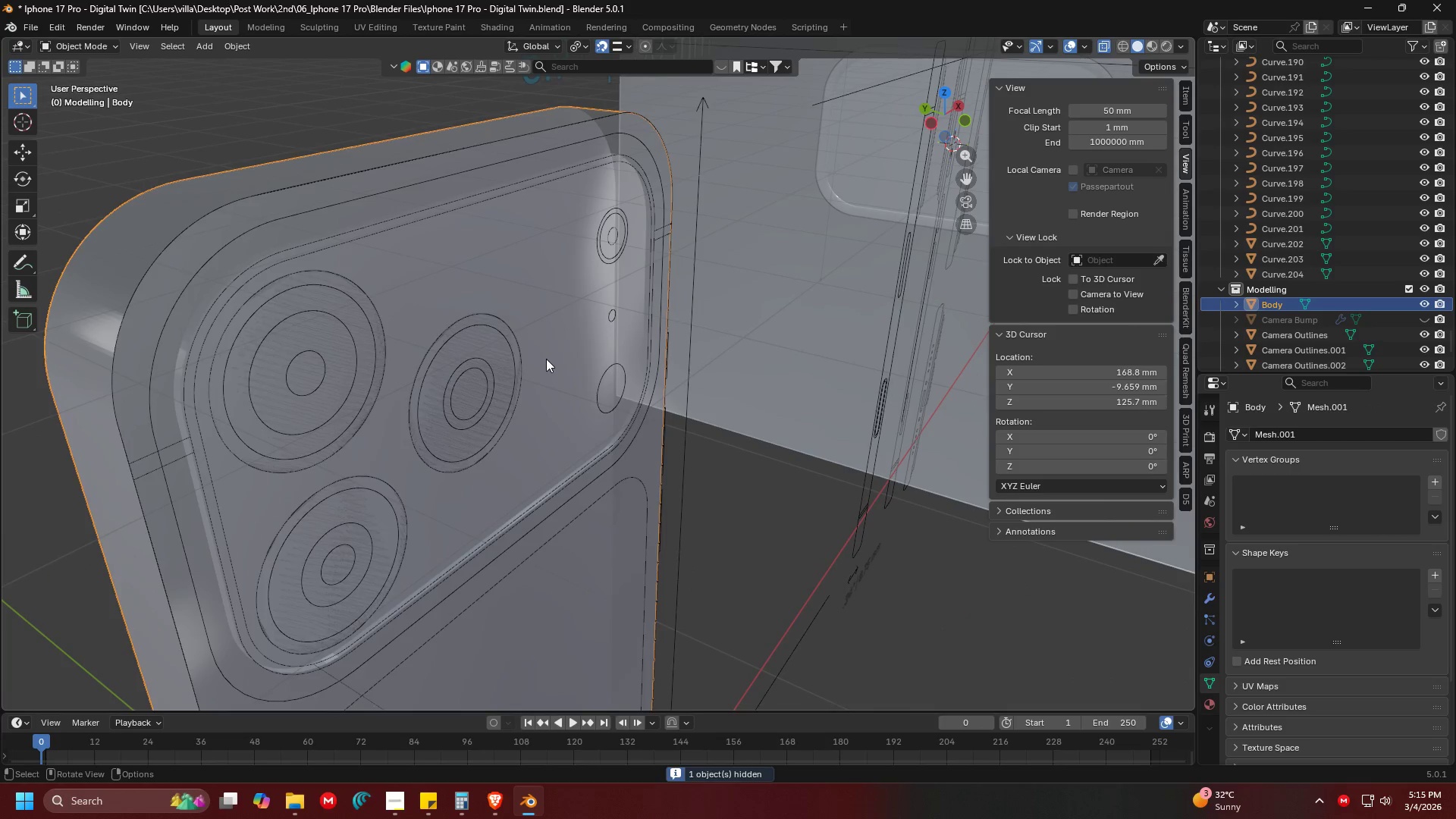 
key(H)
 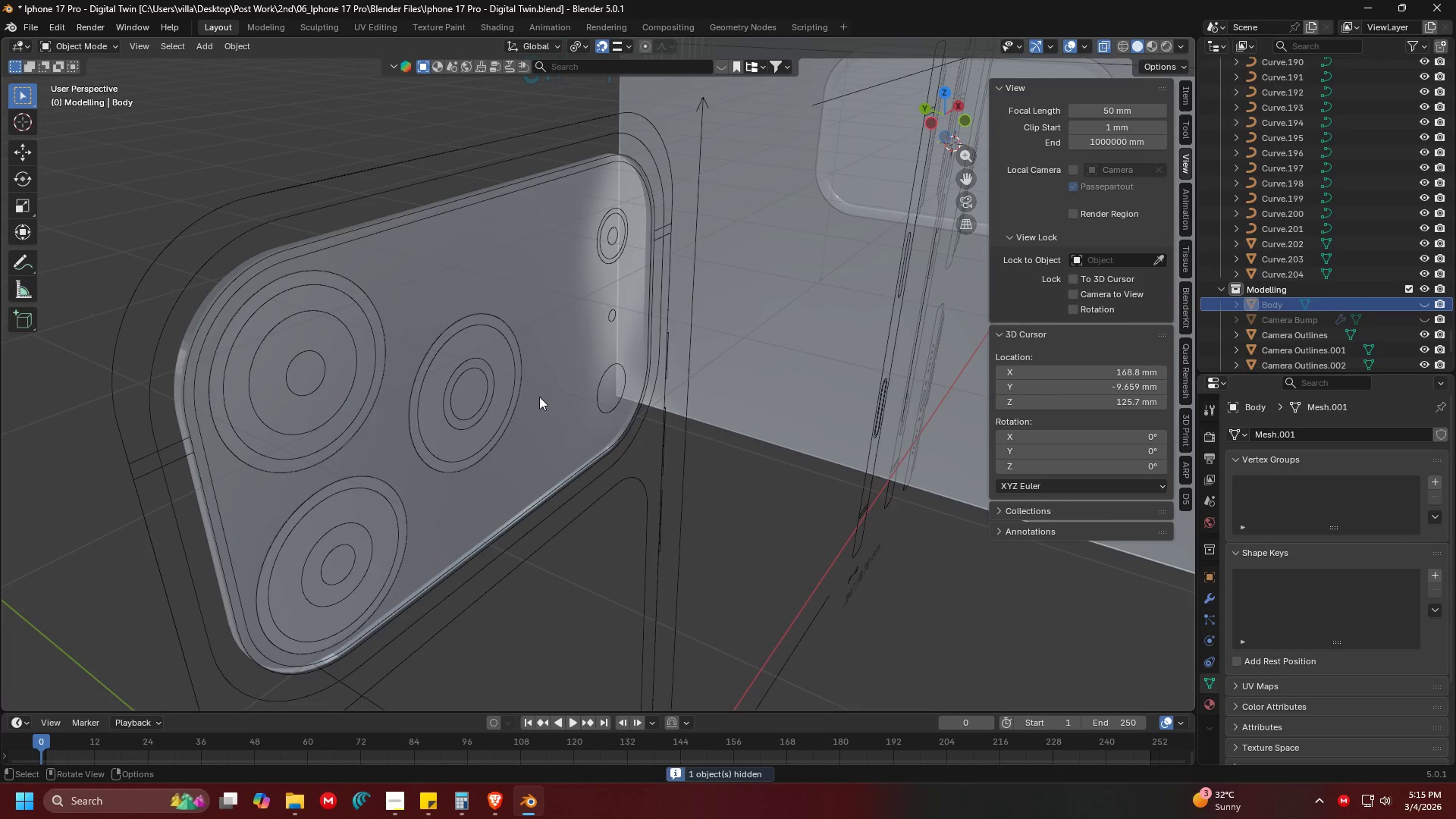 
left_click([538, 398])
 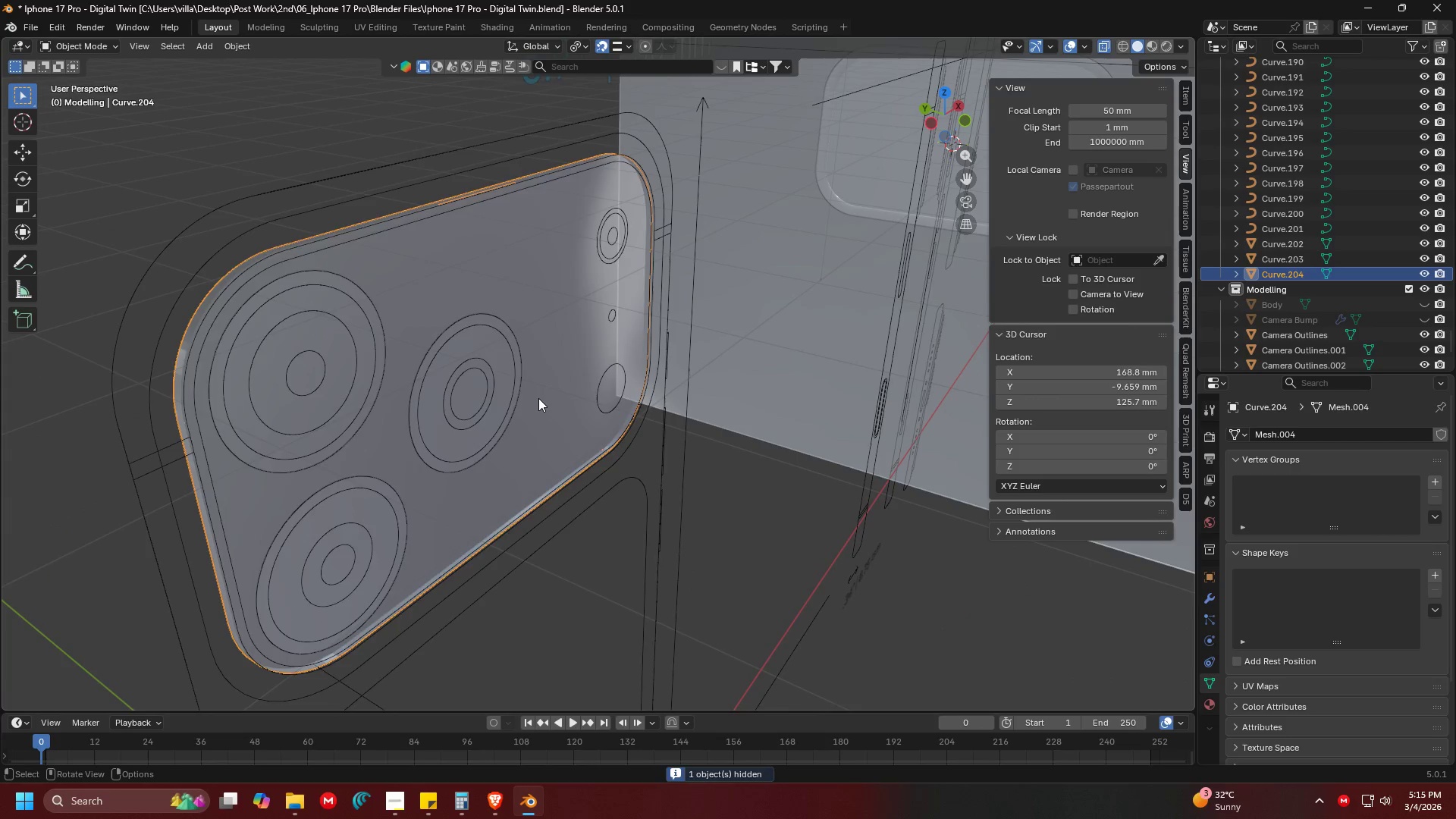 
key(H)
 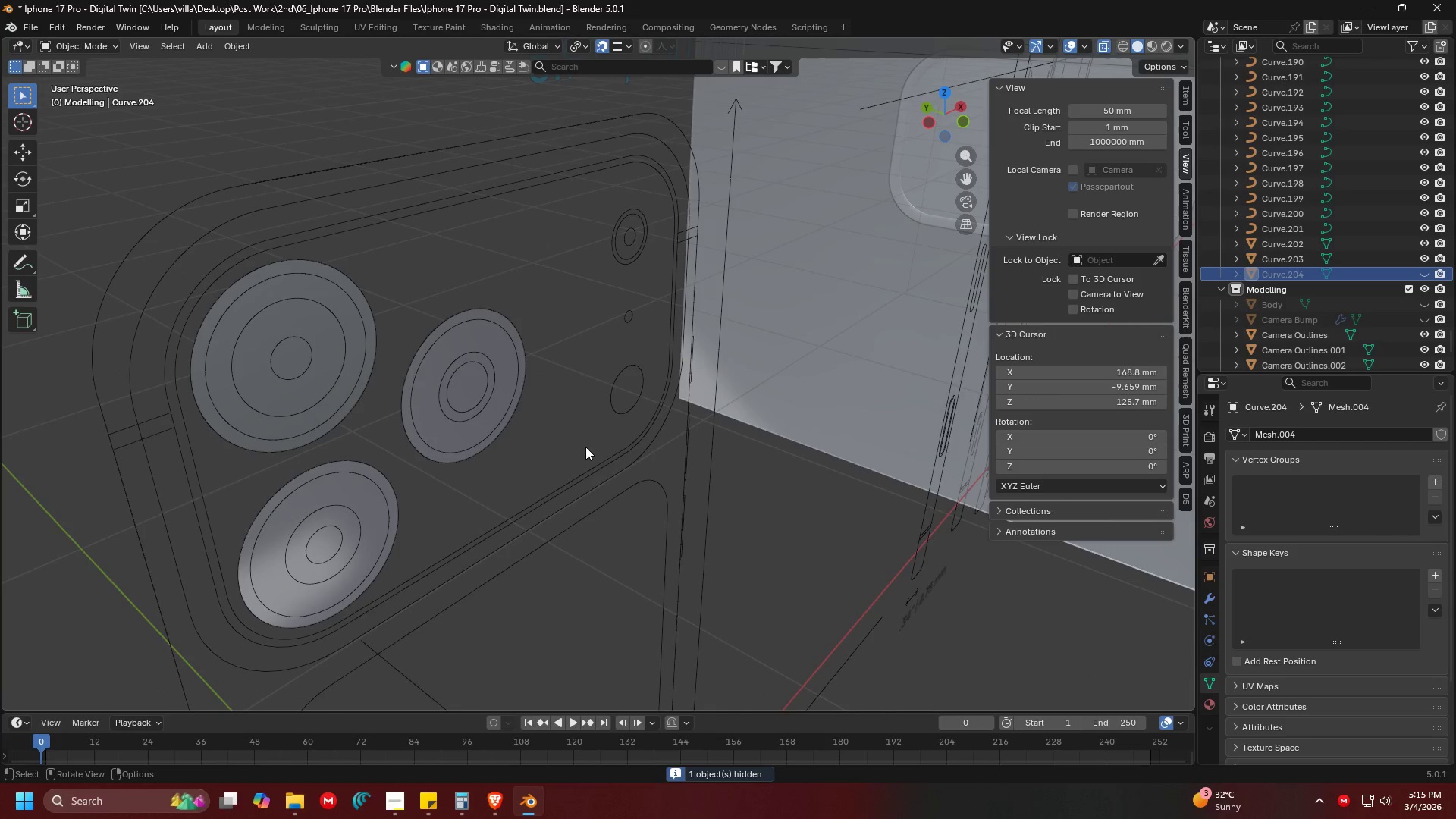 
left_click([483, 406])
 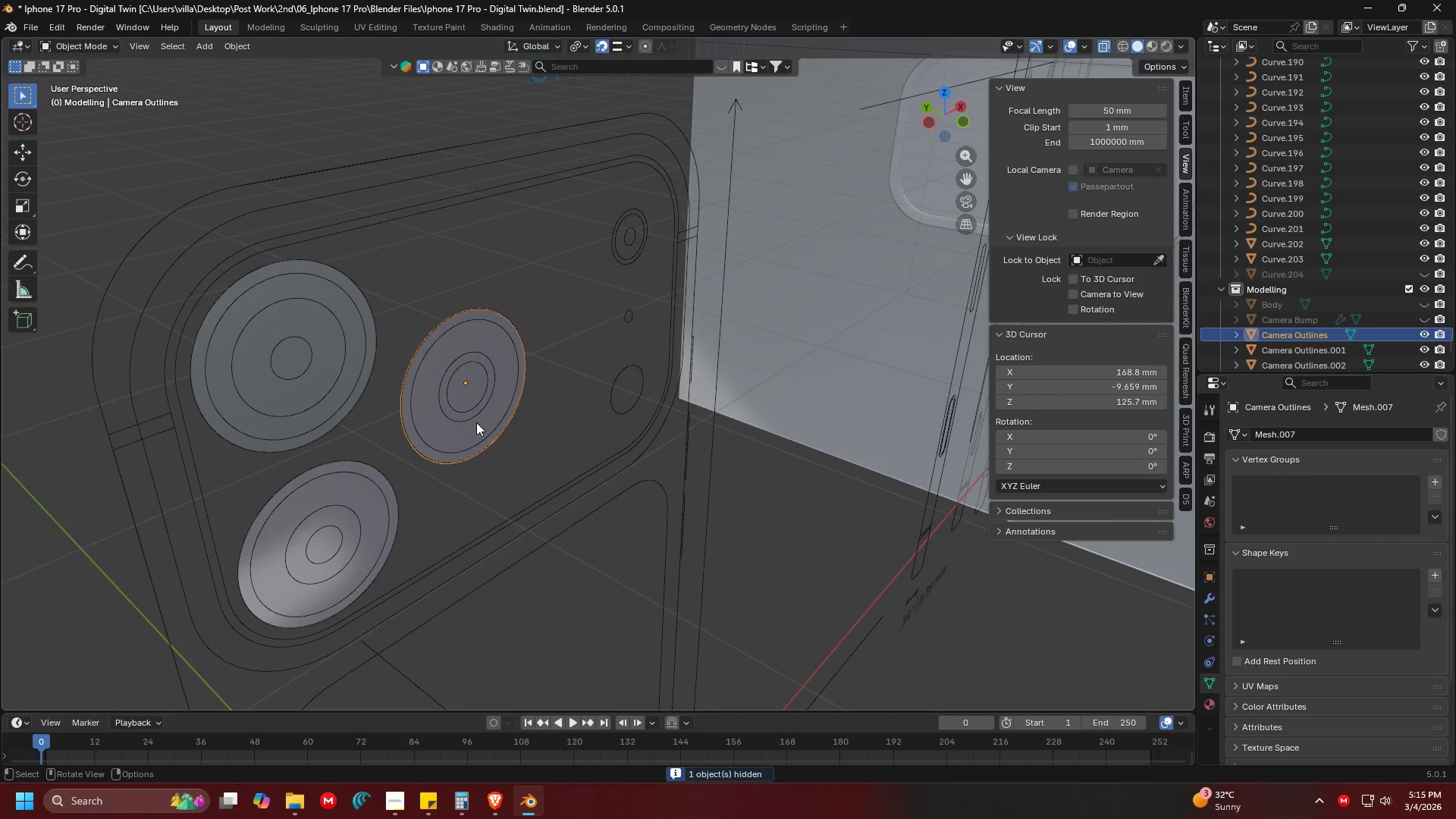 
left_click([476, 422])
 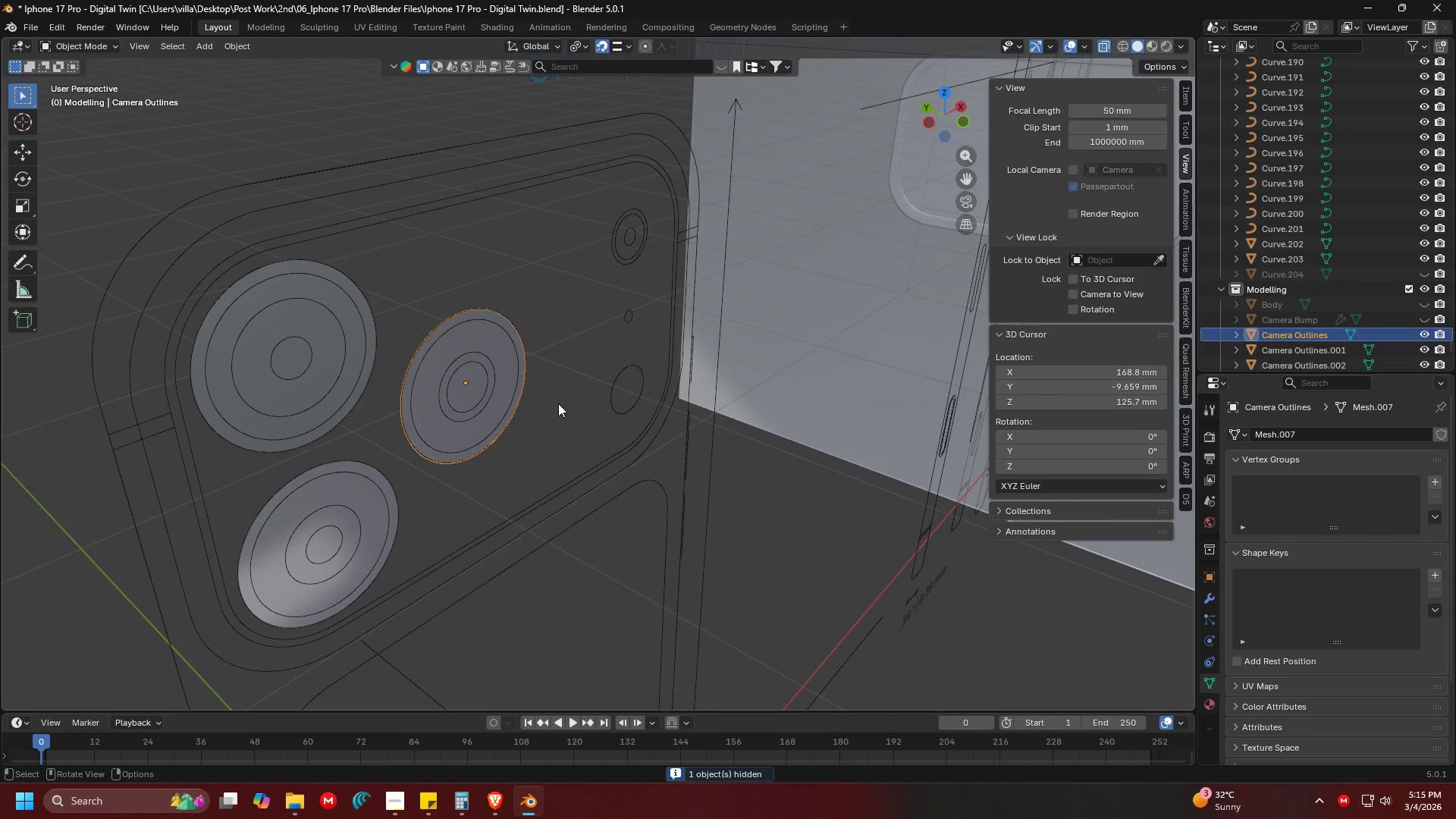 
left_click([561, 399])
 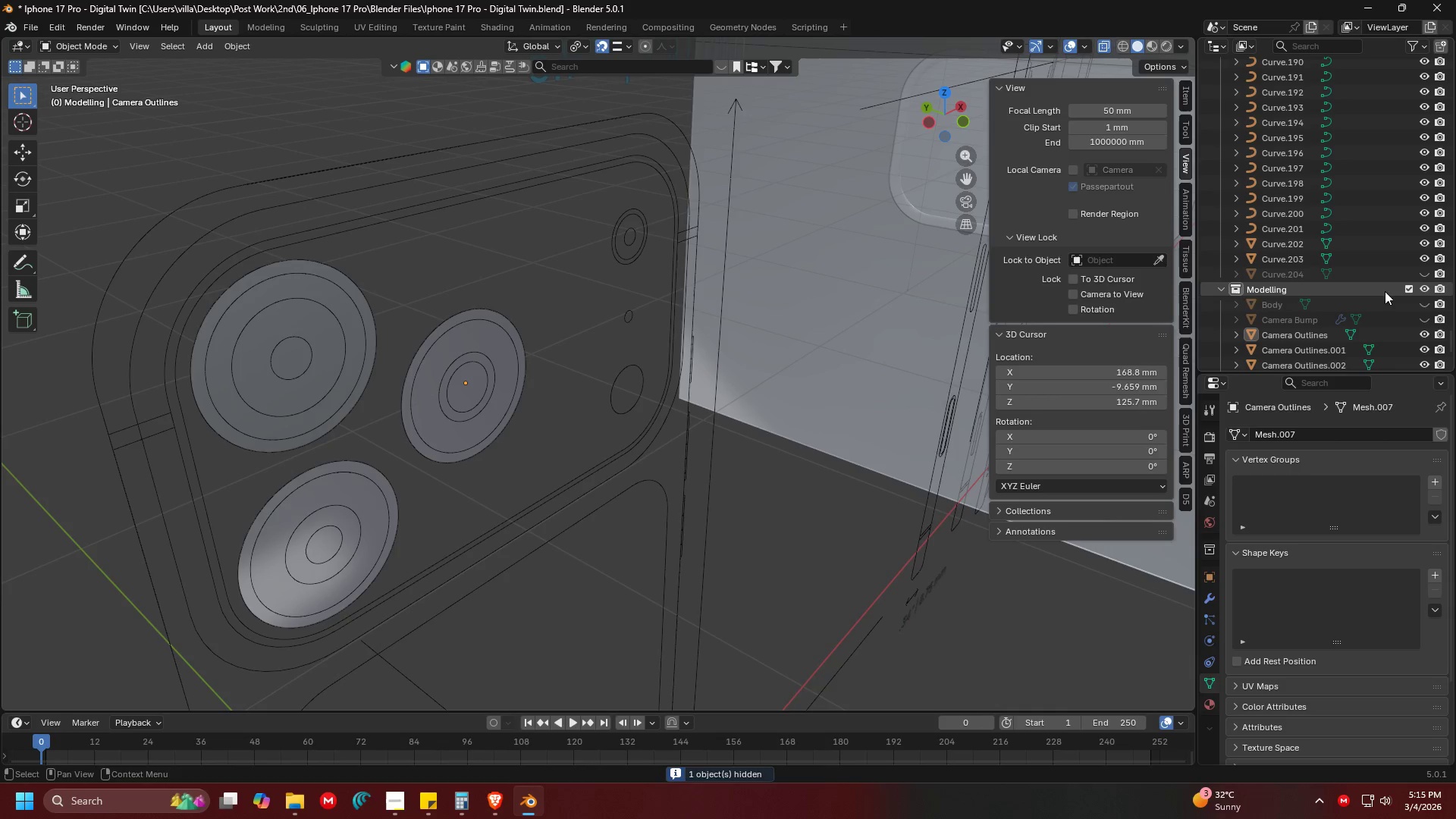 
scroll: coordinate [1439, 305], scroll_direction: up, amount: 27.0
 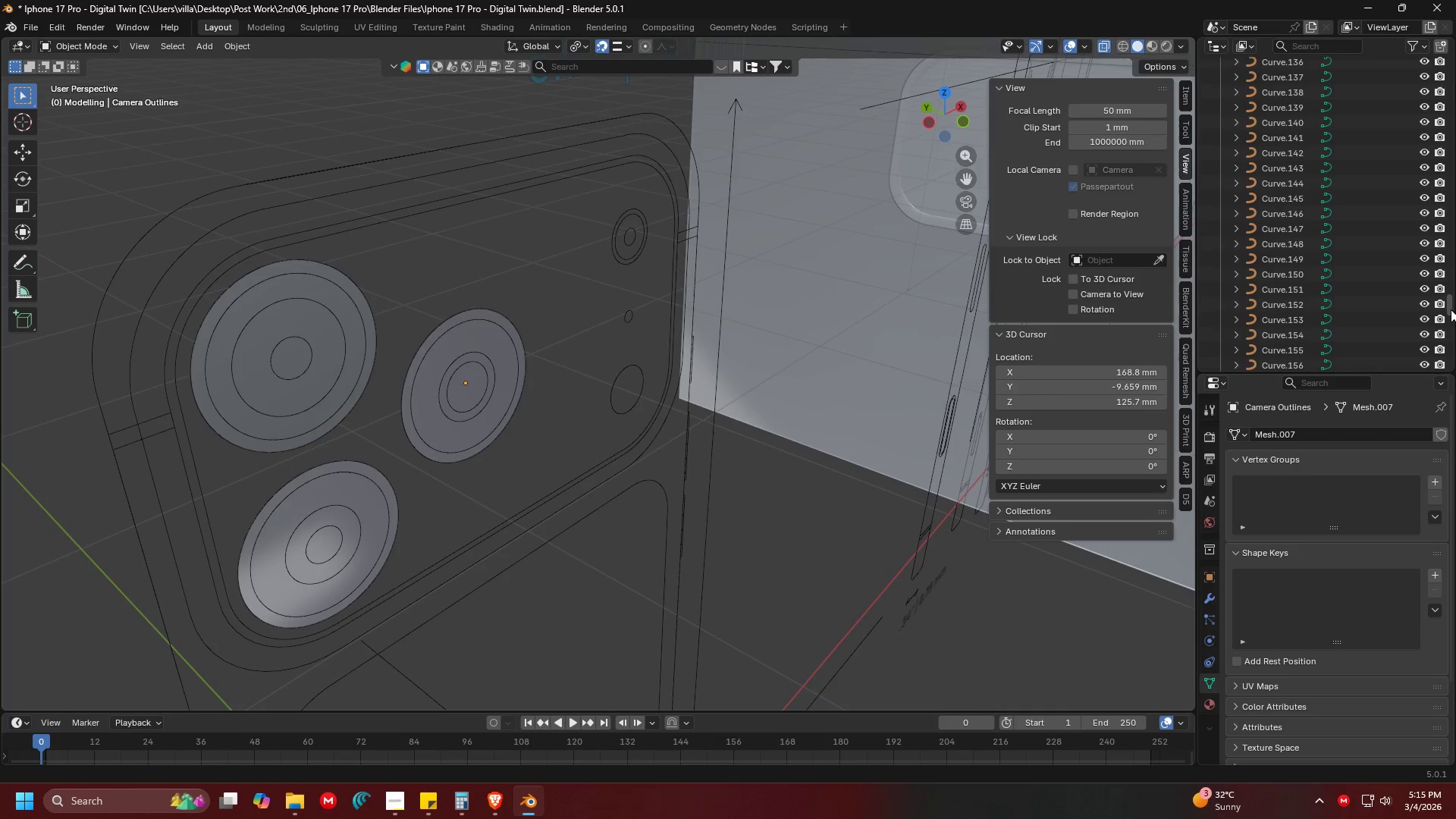 
left_click_drag(start_coordinate=[1451, 309], to_coordinate=[1446, 55])
 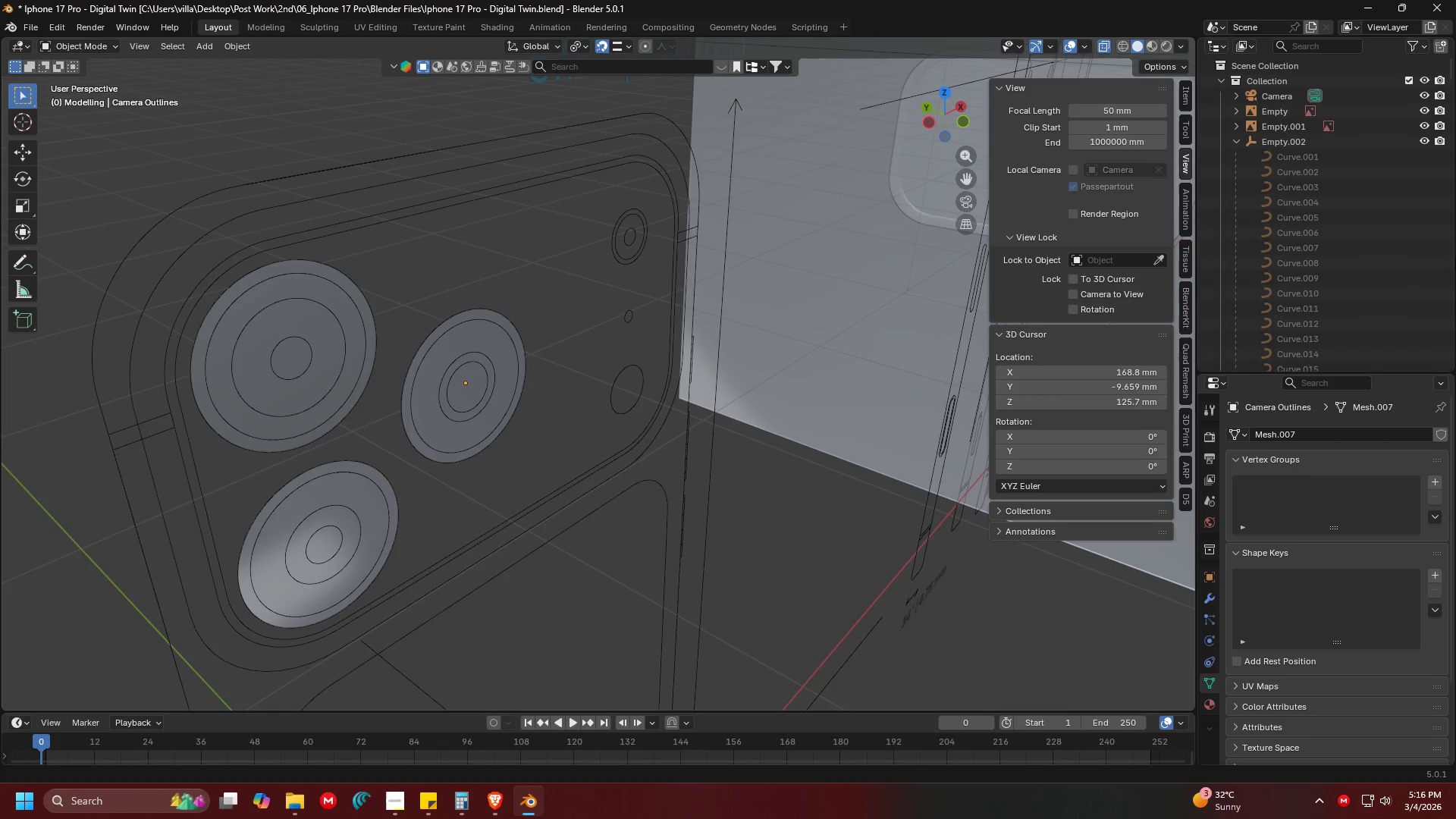 
wait(5.88)
 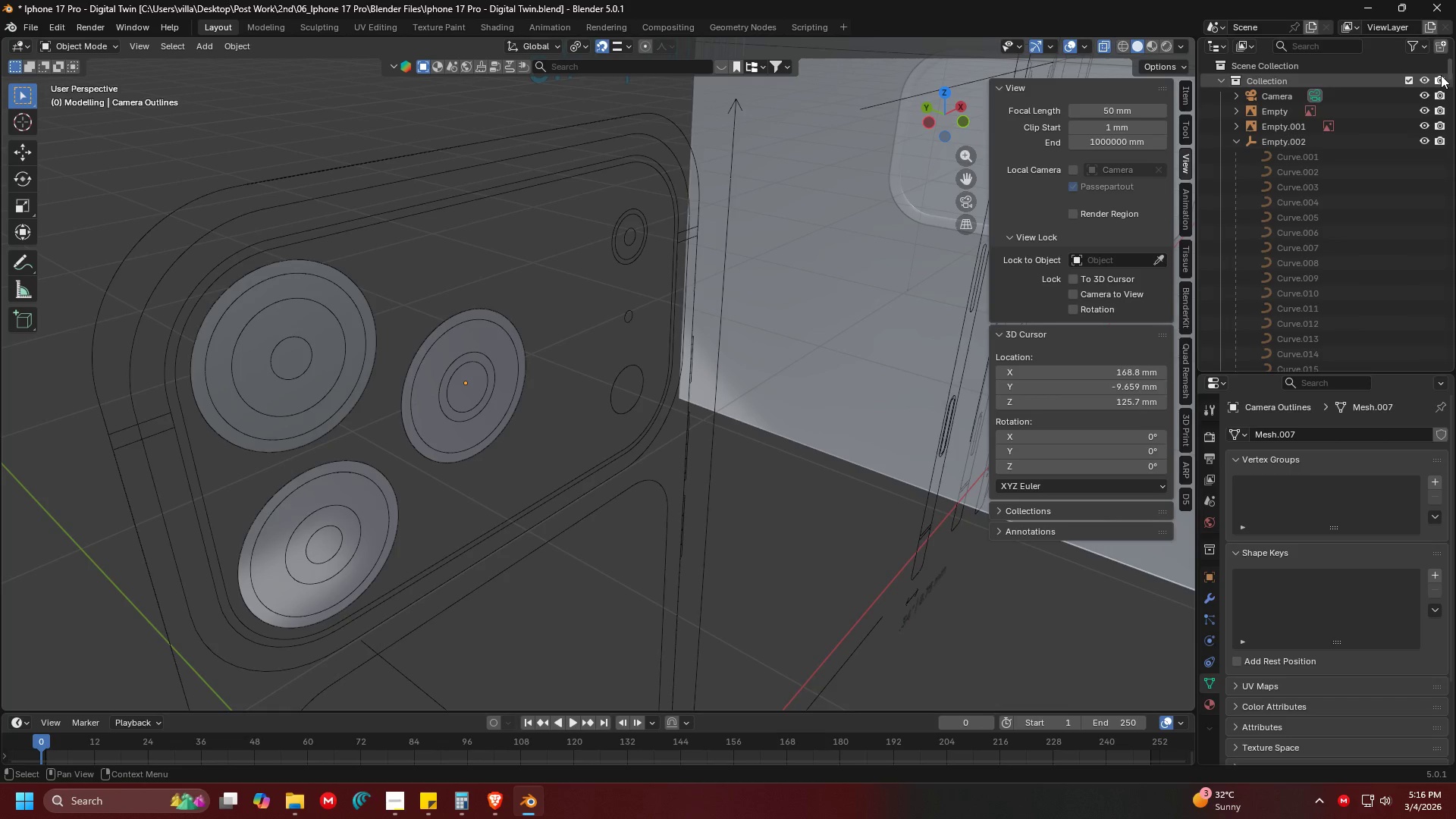 
scroll: coordinate [1318, 241], scroll_direction: up, amount: 11.0
 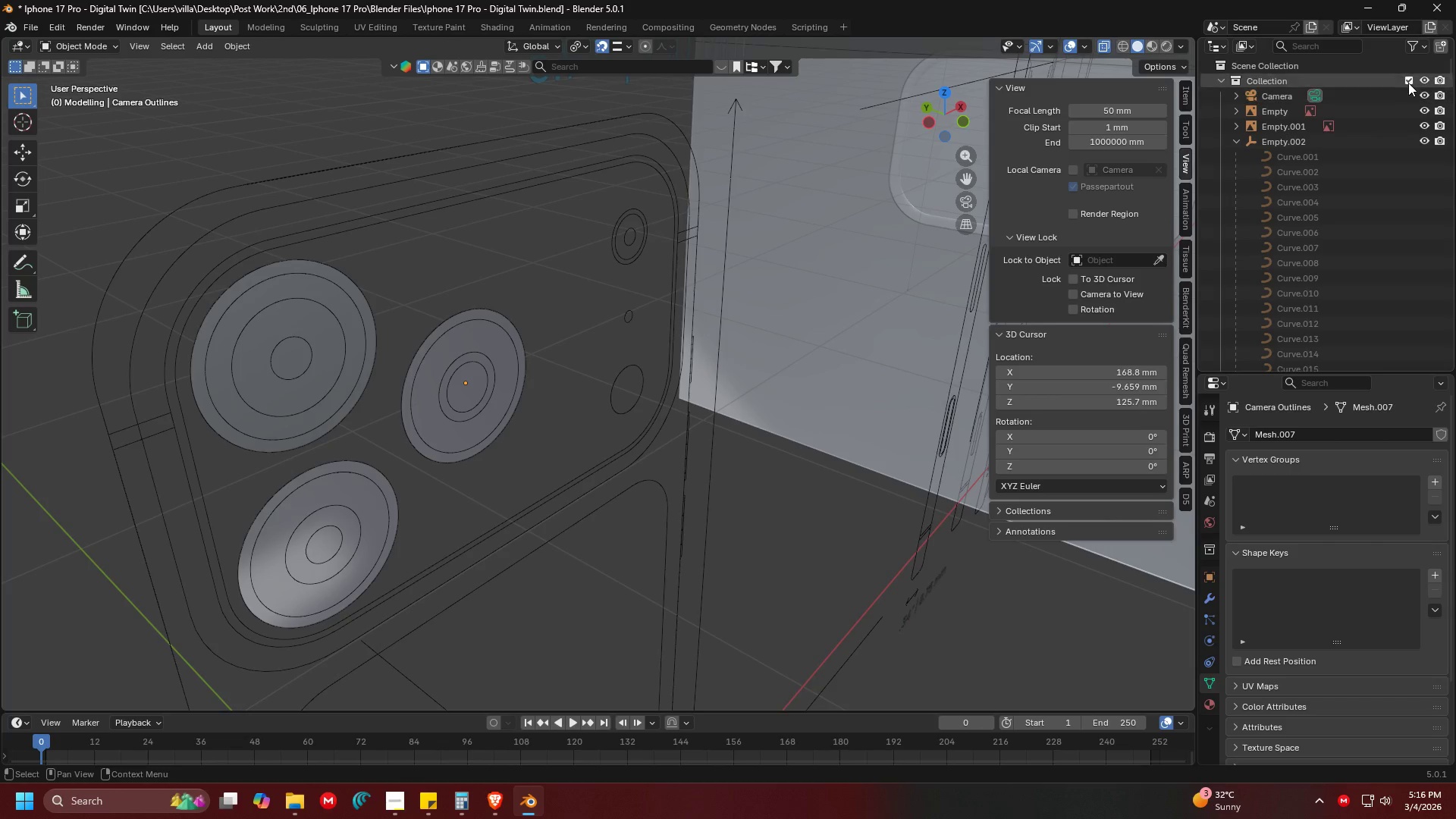 
left_click([1409, 80])
 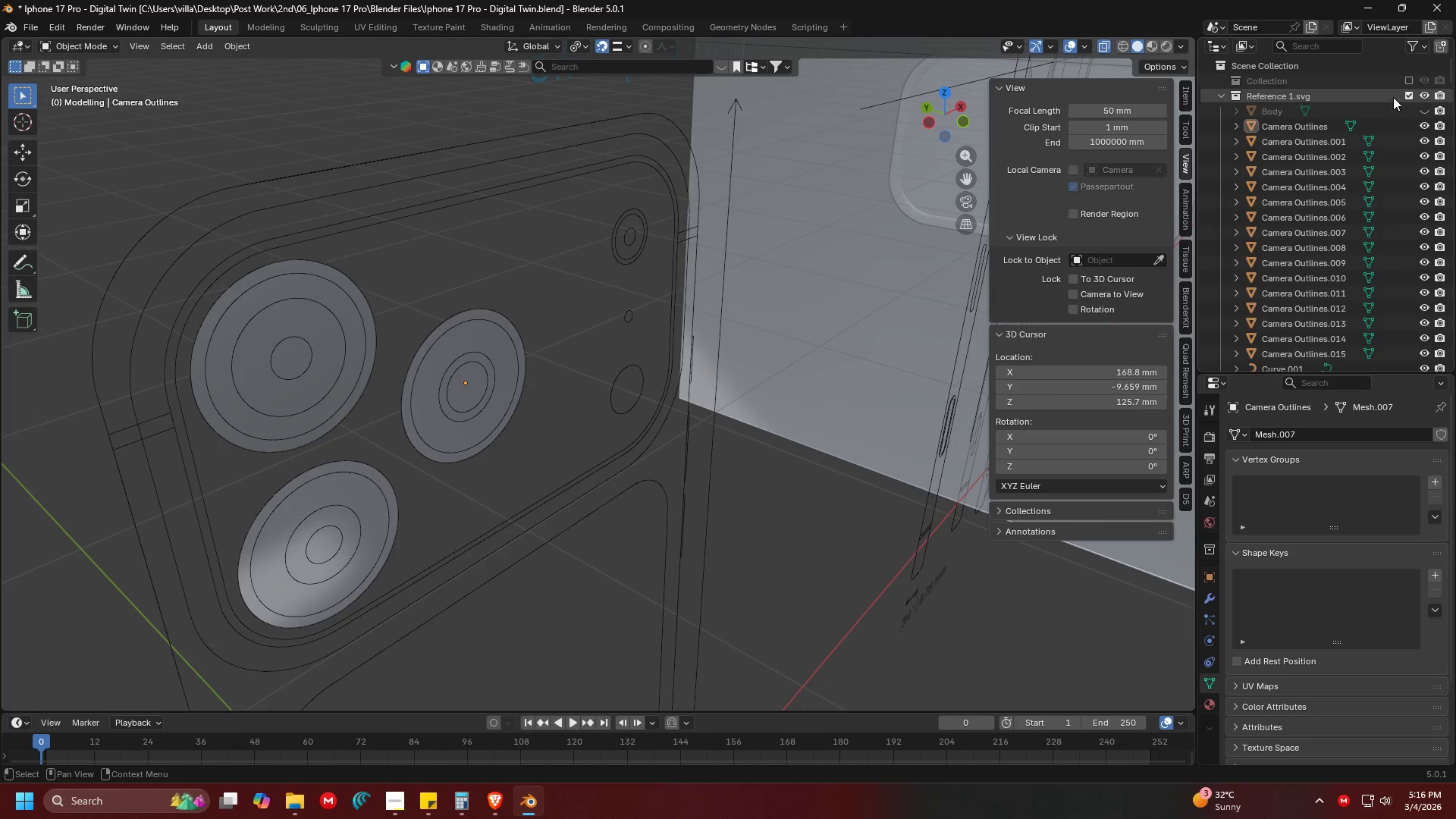 
left_click([1408, 91])
 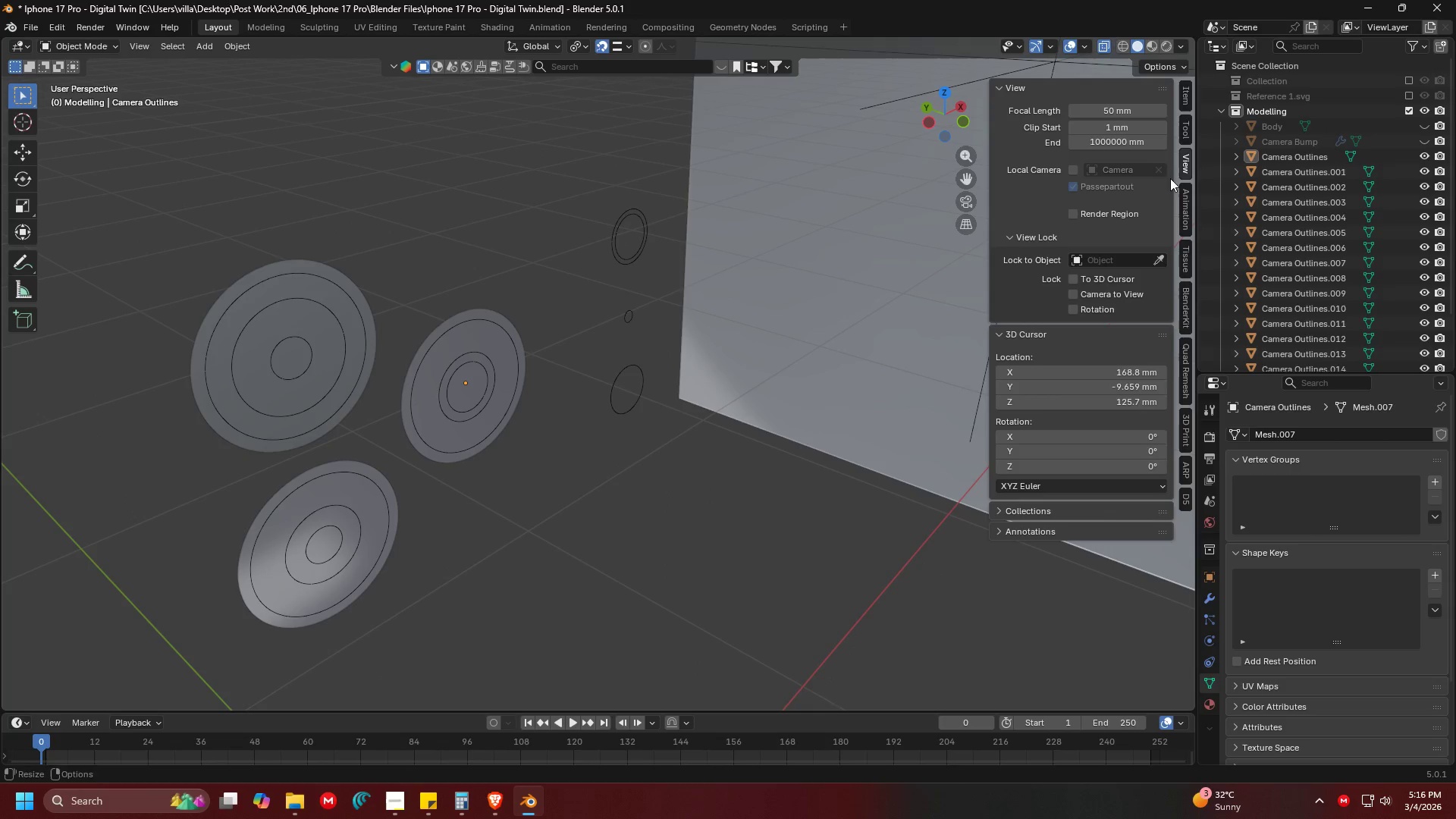 
scroll: coordinate [598, 281], scroll_direction: down, amount: 4.0
 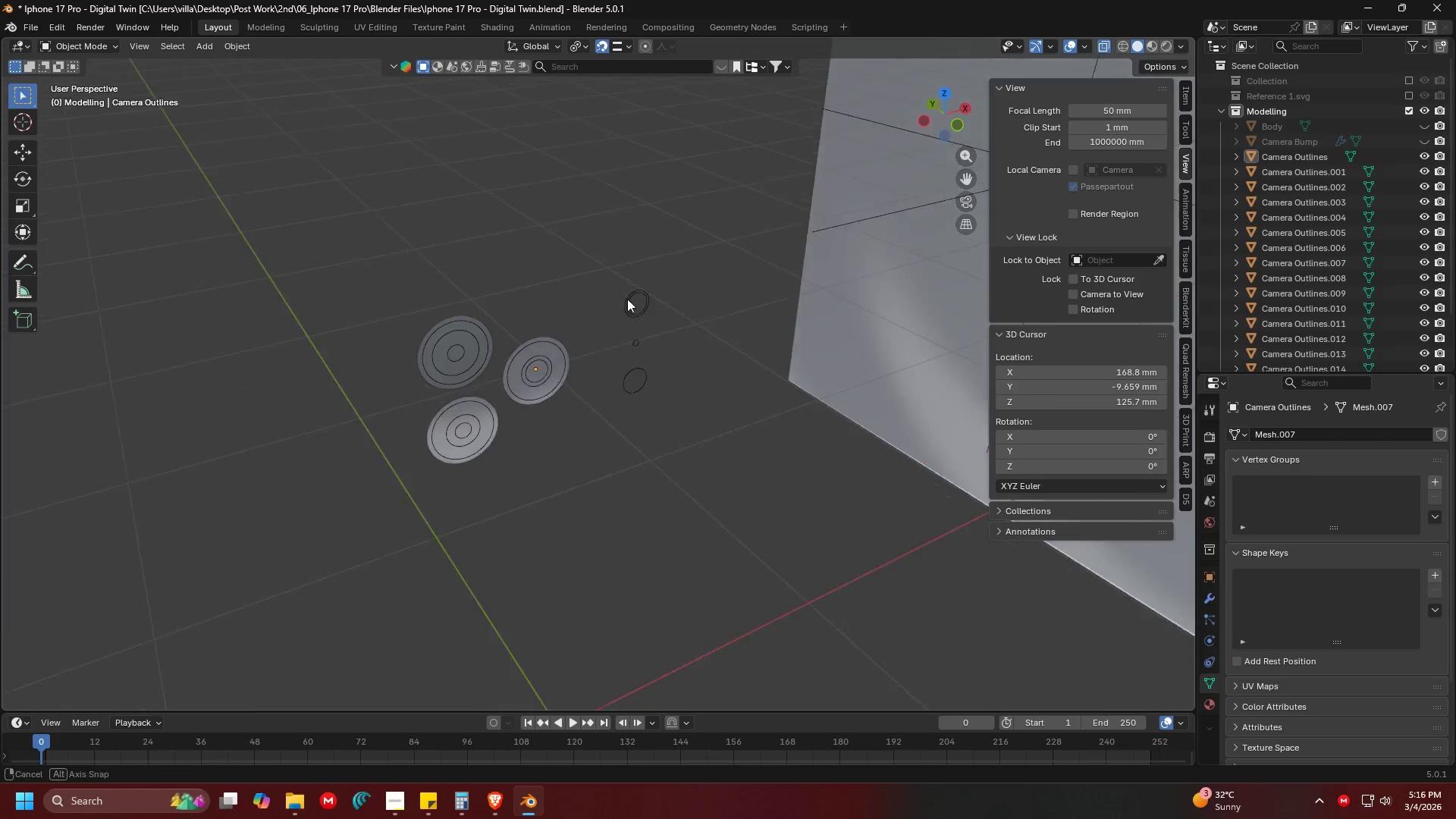 
left_click_drag(start_coordinate=[348, 177], to_coordinate=[731, 494])
 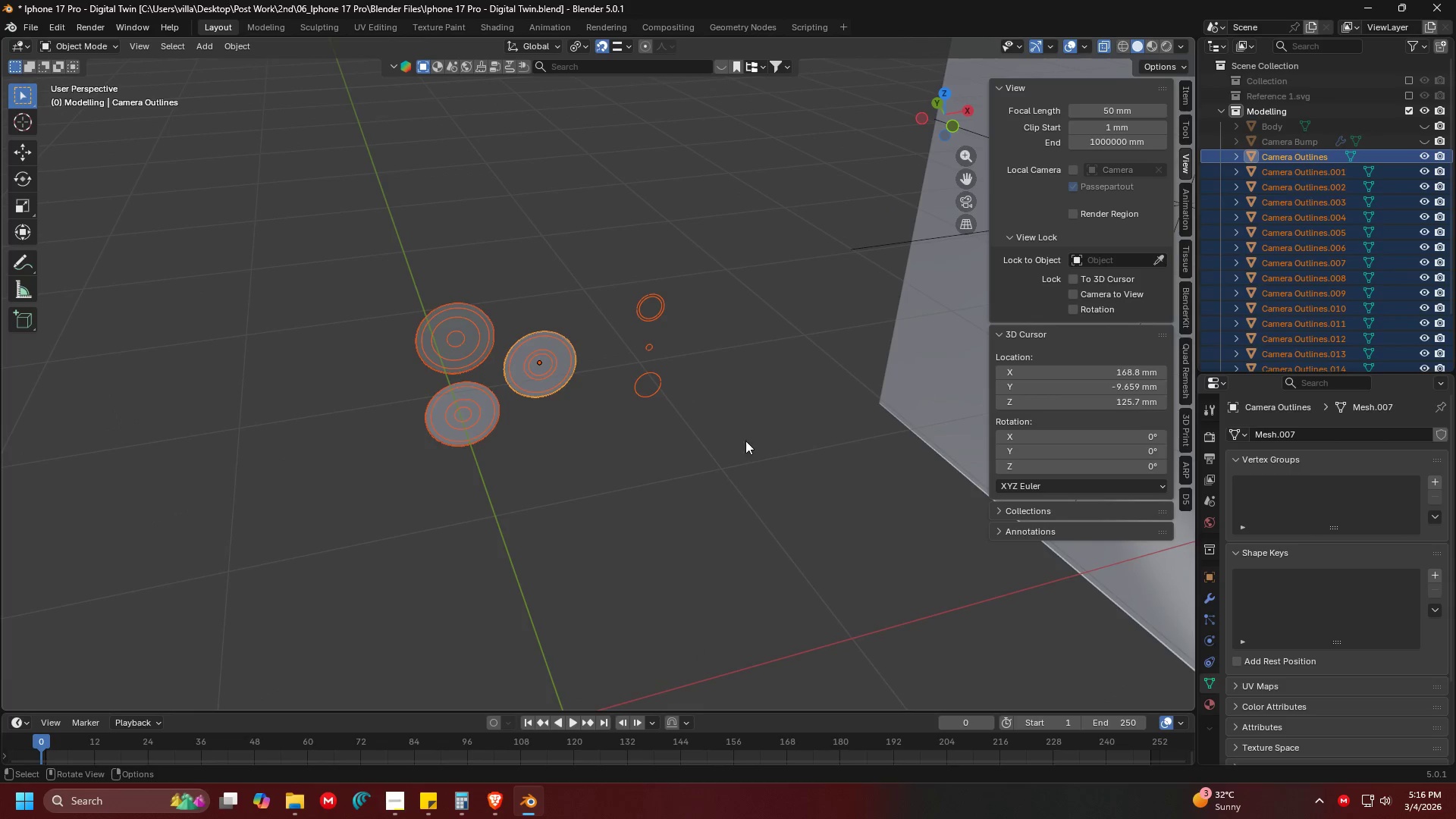 
key(Shift+ShiftLeft)
 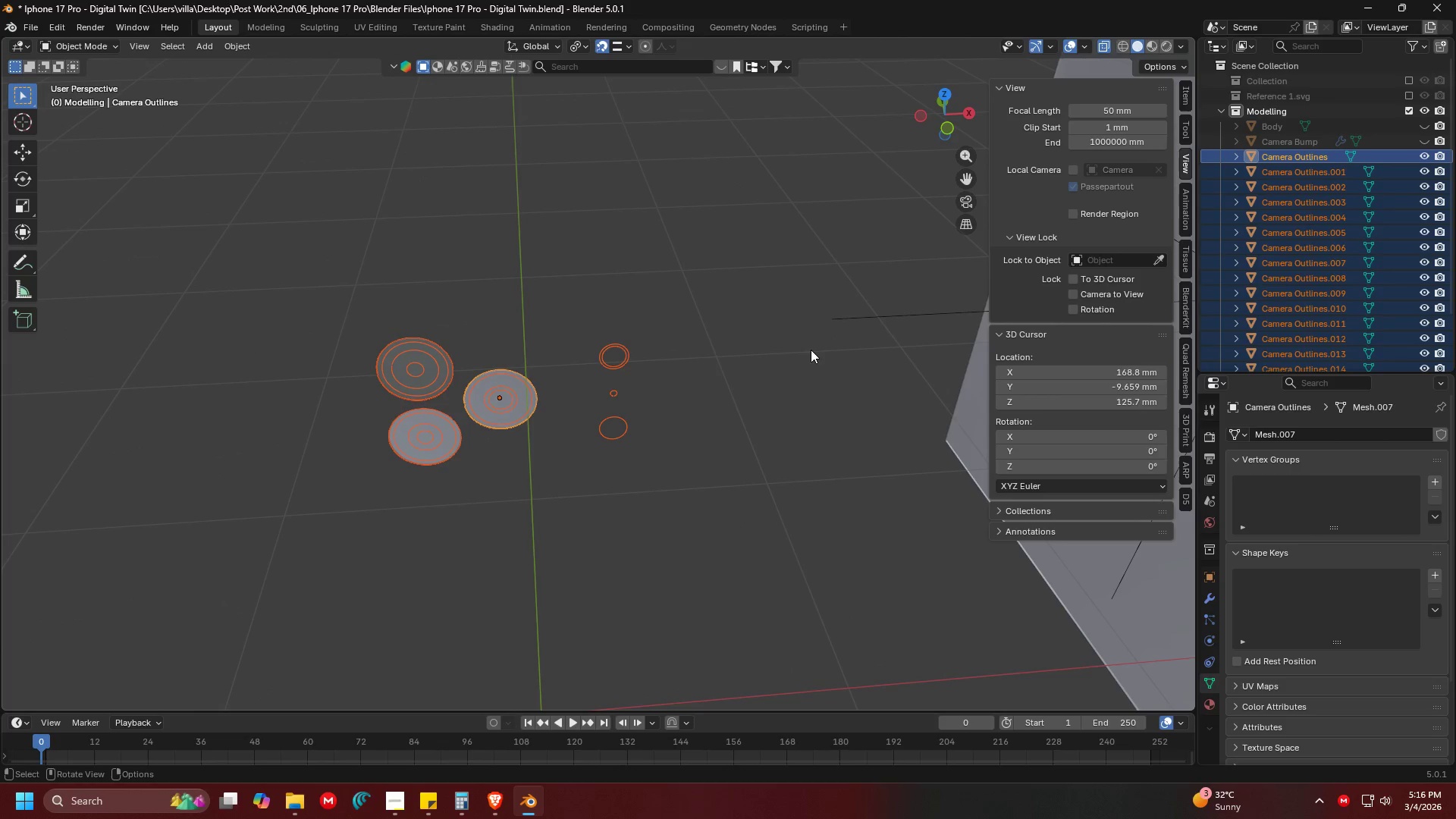 
scroll: coordinate [585, 388], scroll_direction: down, amount: 4.0
 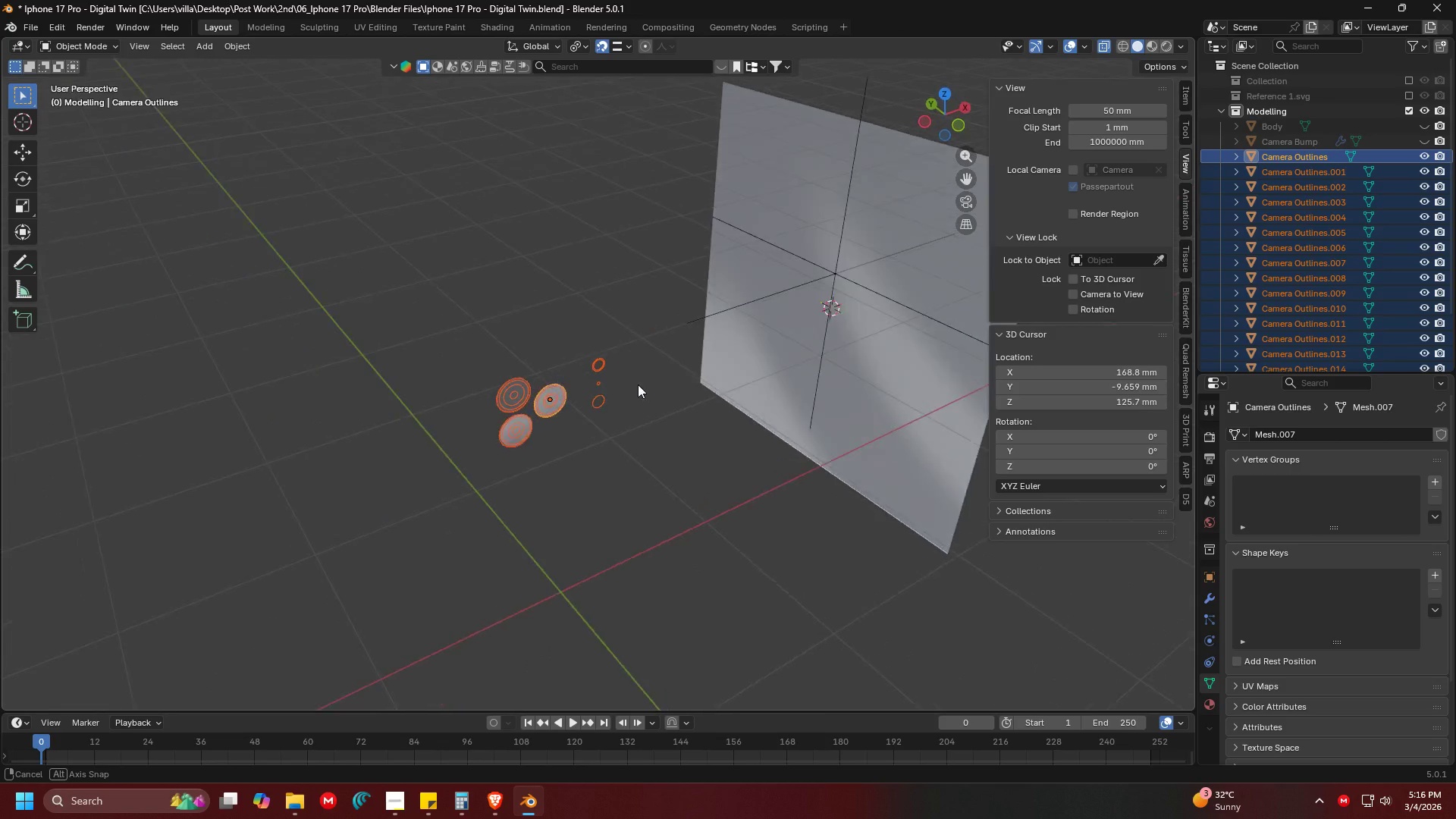 
key(Shift+S)
 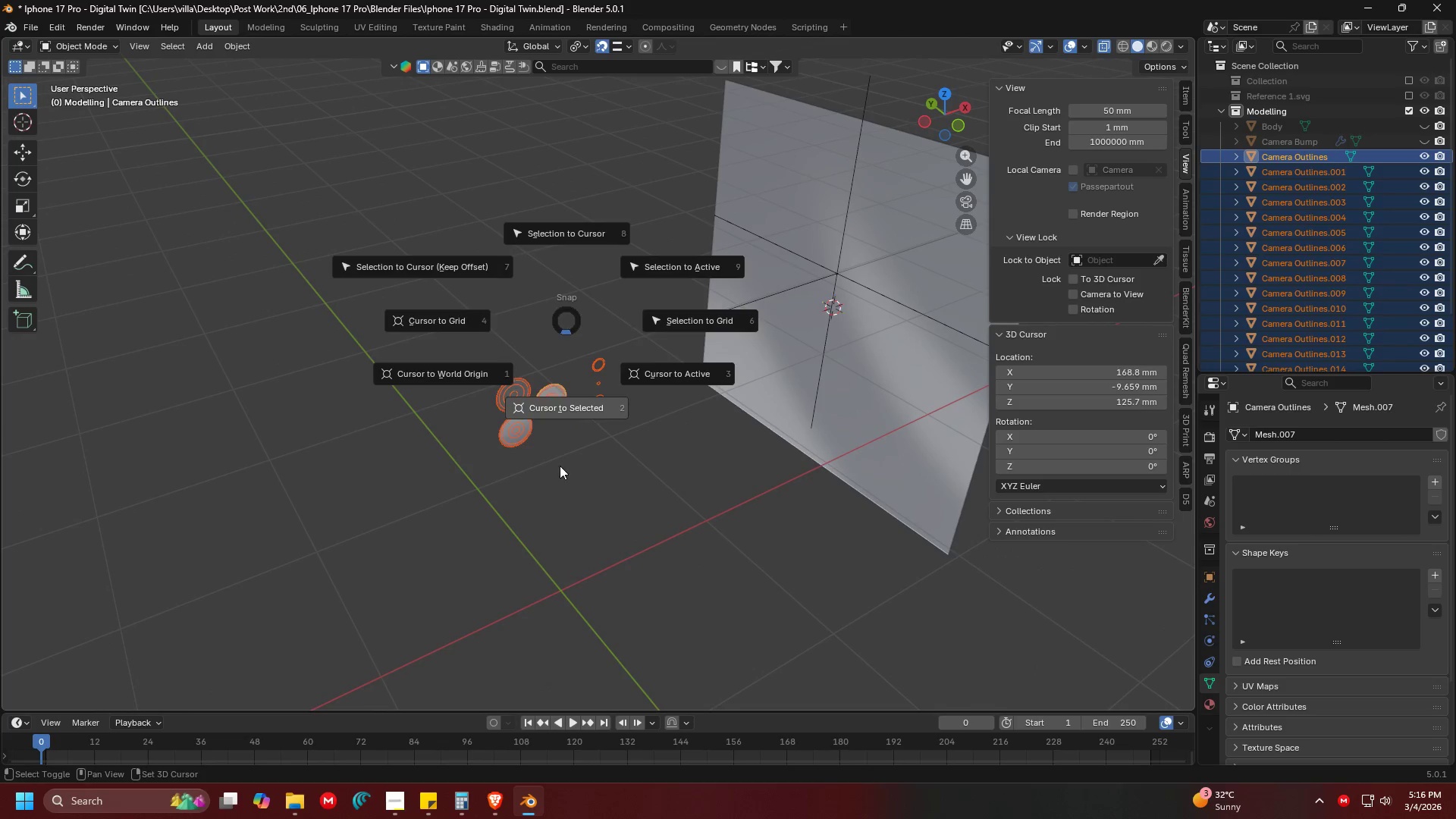 
key(Shift+ShiftLeft)
 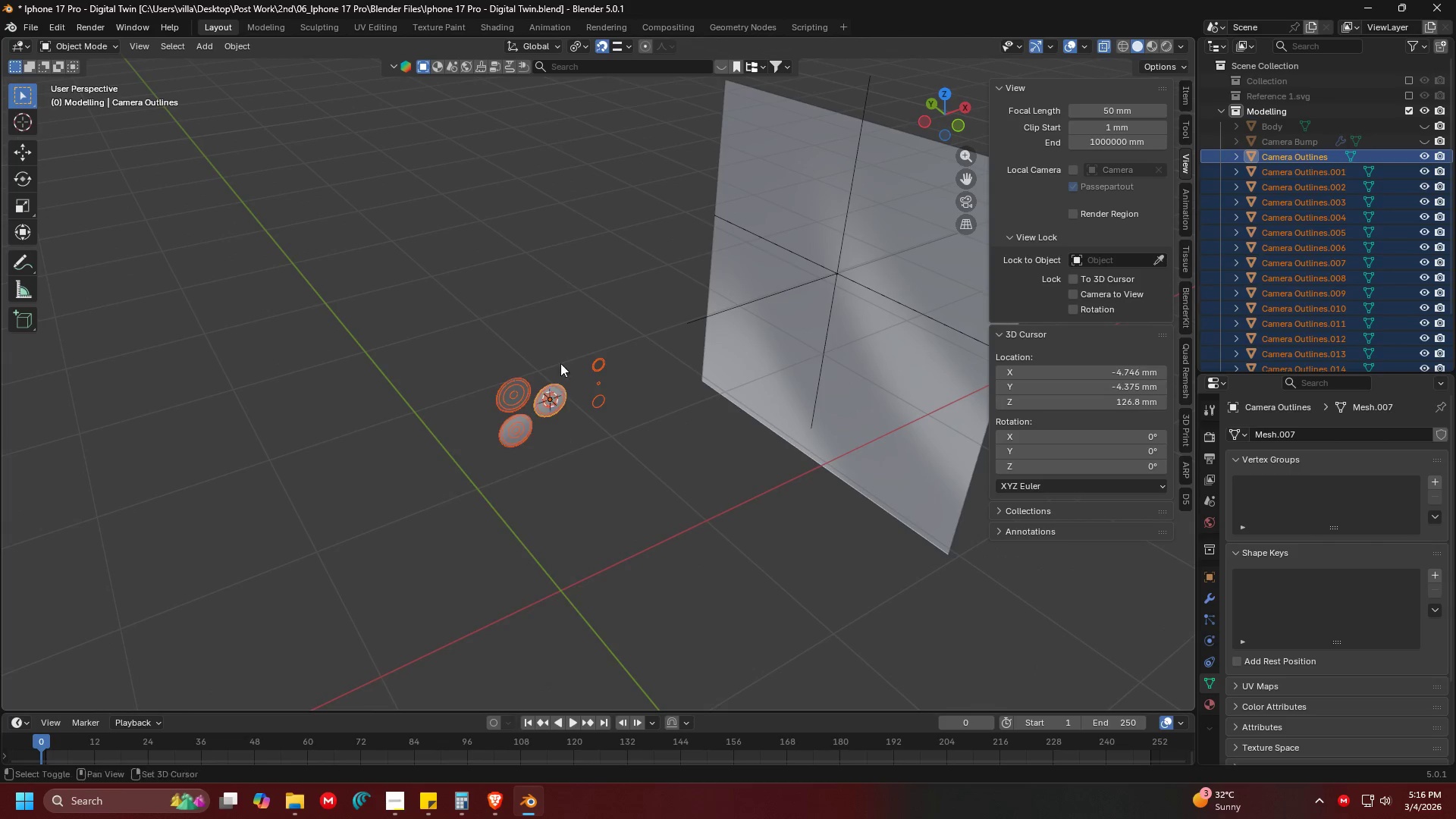 
key(Shift+A)
 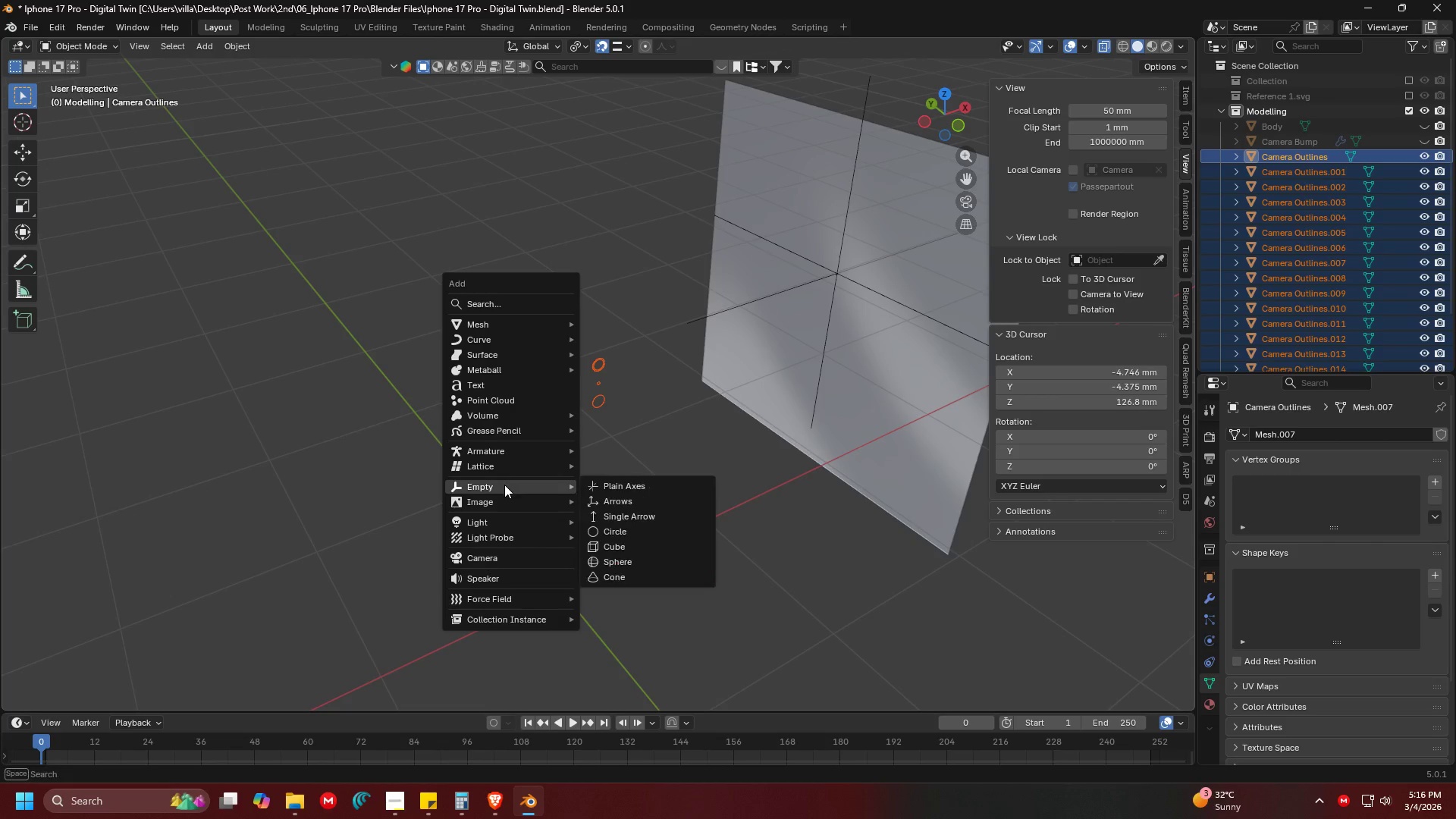 
left_click([633, 487])
 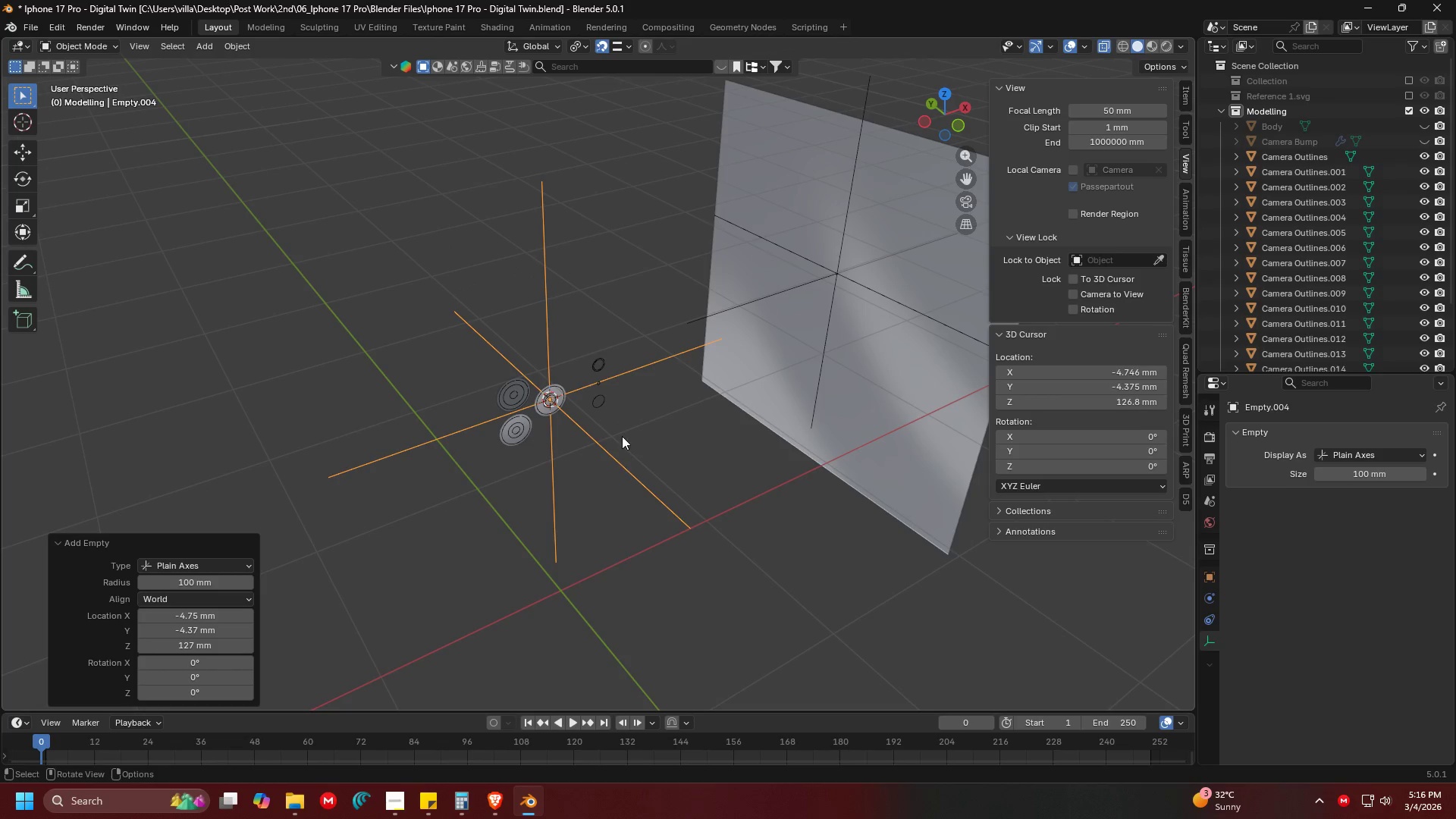 
key(S)
 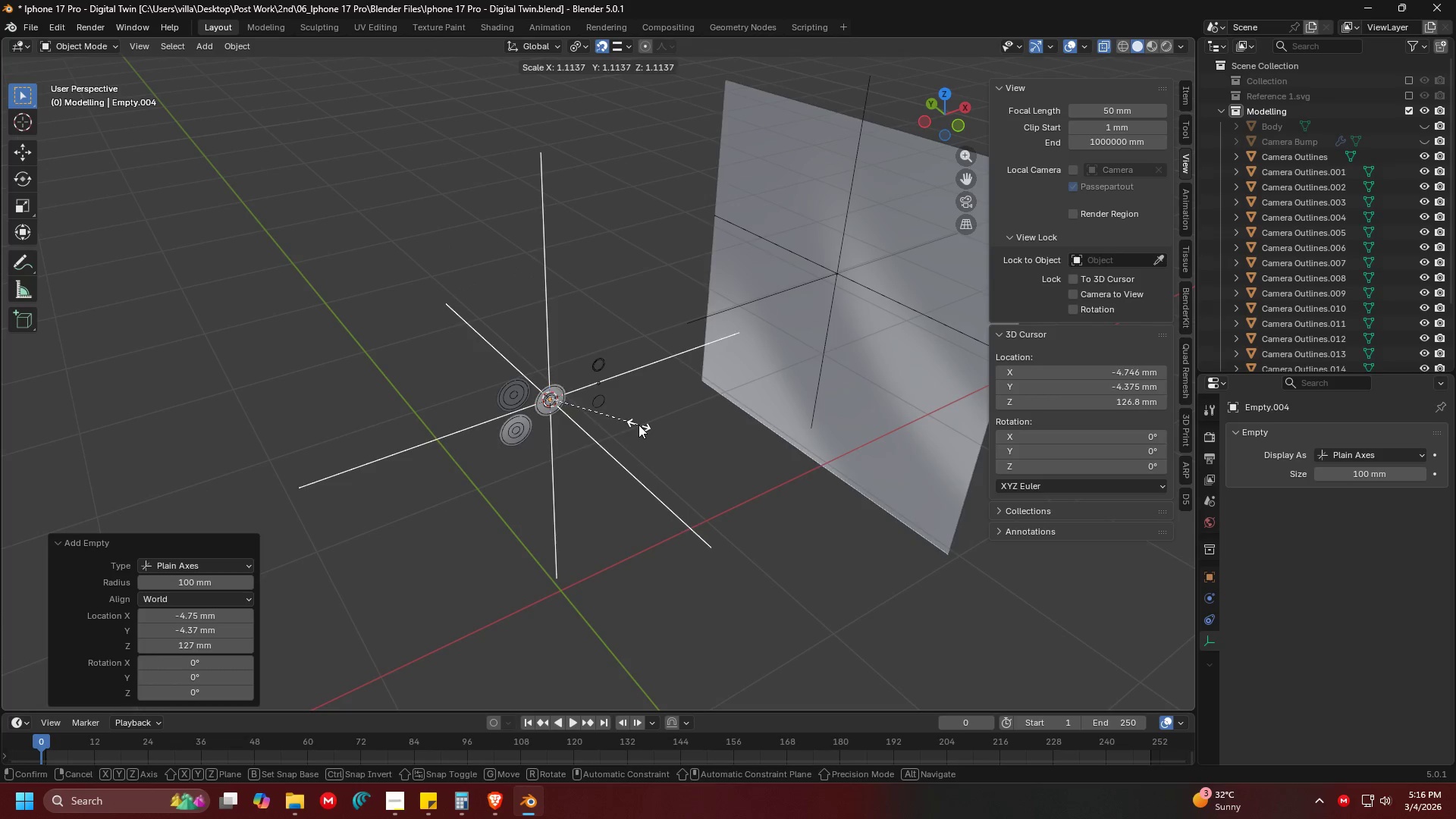 
left_click([639, 425])
 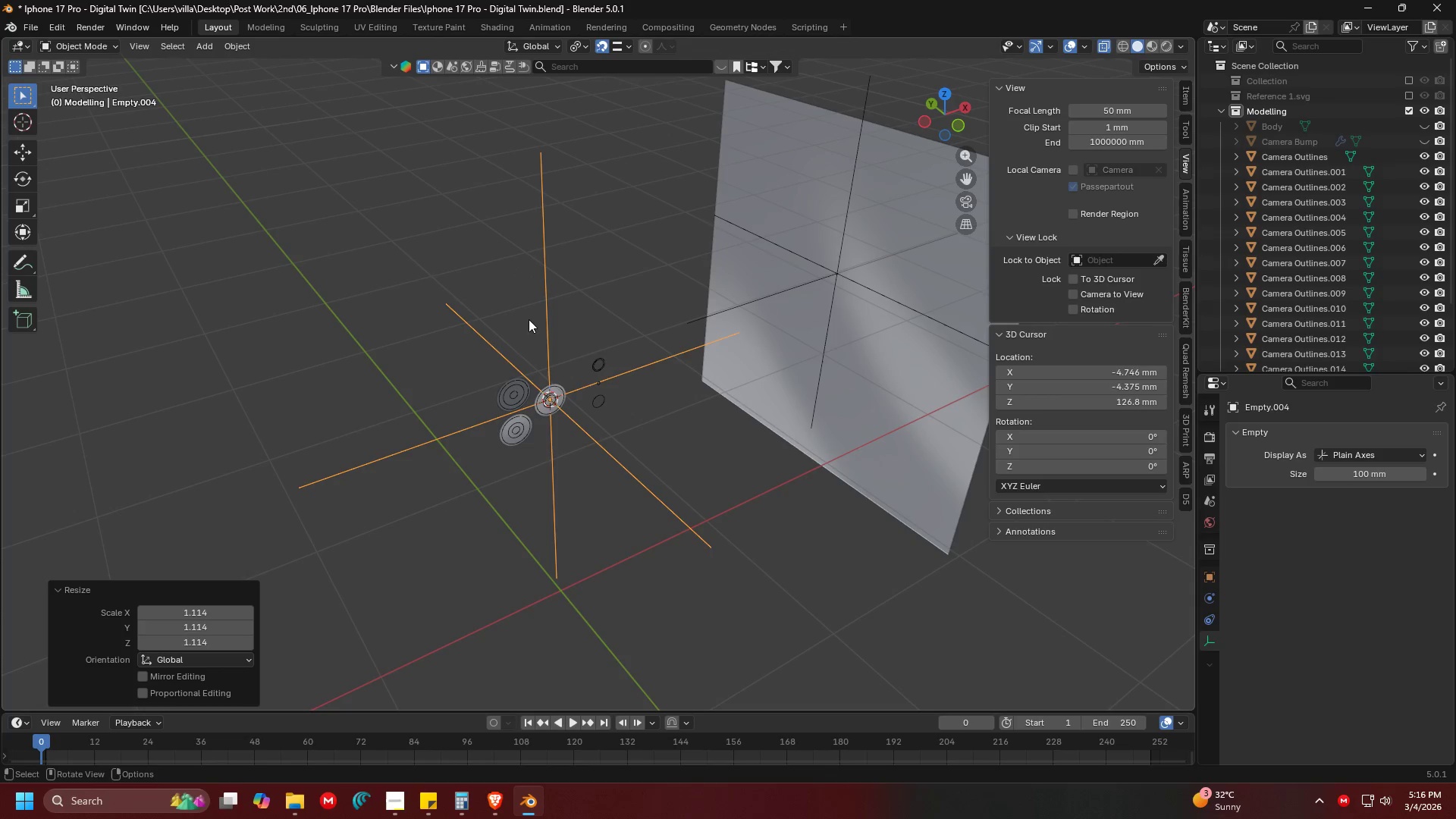 
left_click_drag(start_coordinate=[385, 243], to_coordinate=[641, 507])
 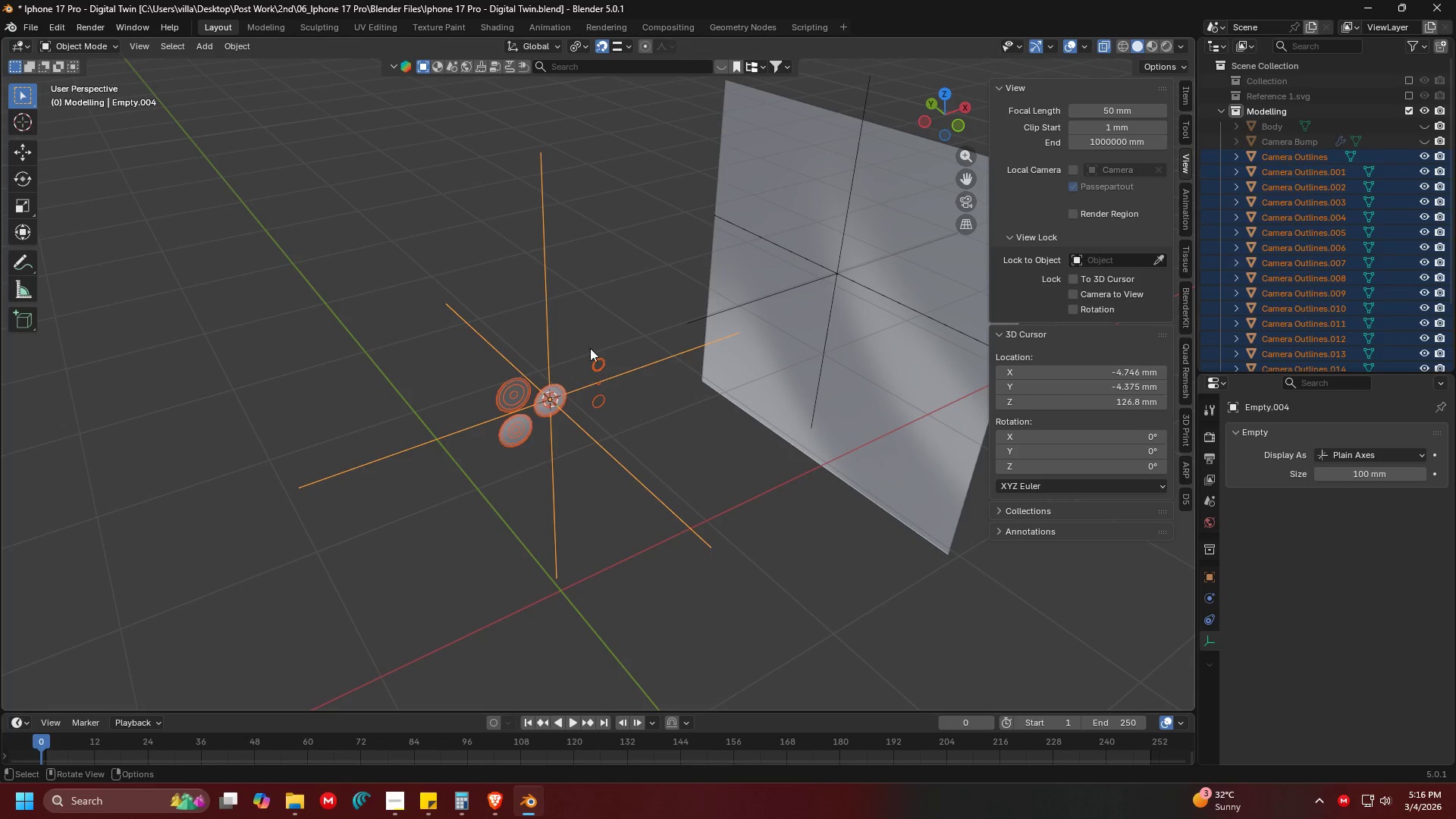 
right_click([587, 338])
 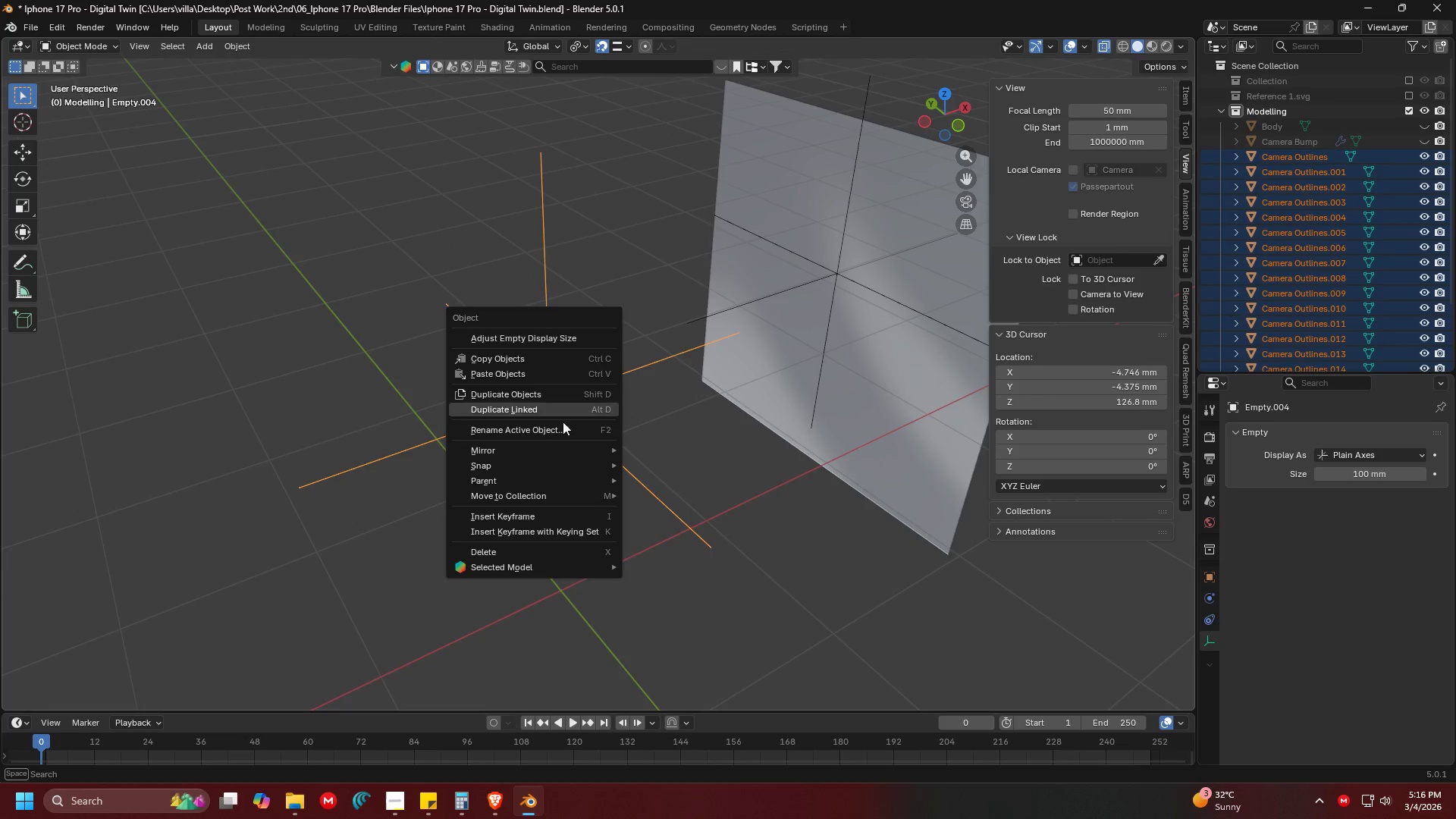 
mouse_move([560, 435])
 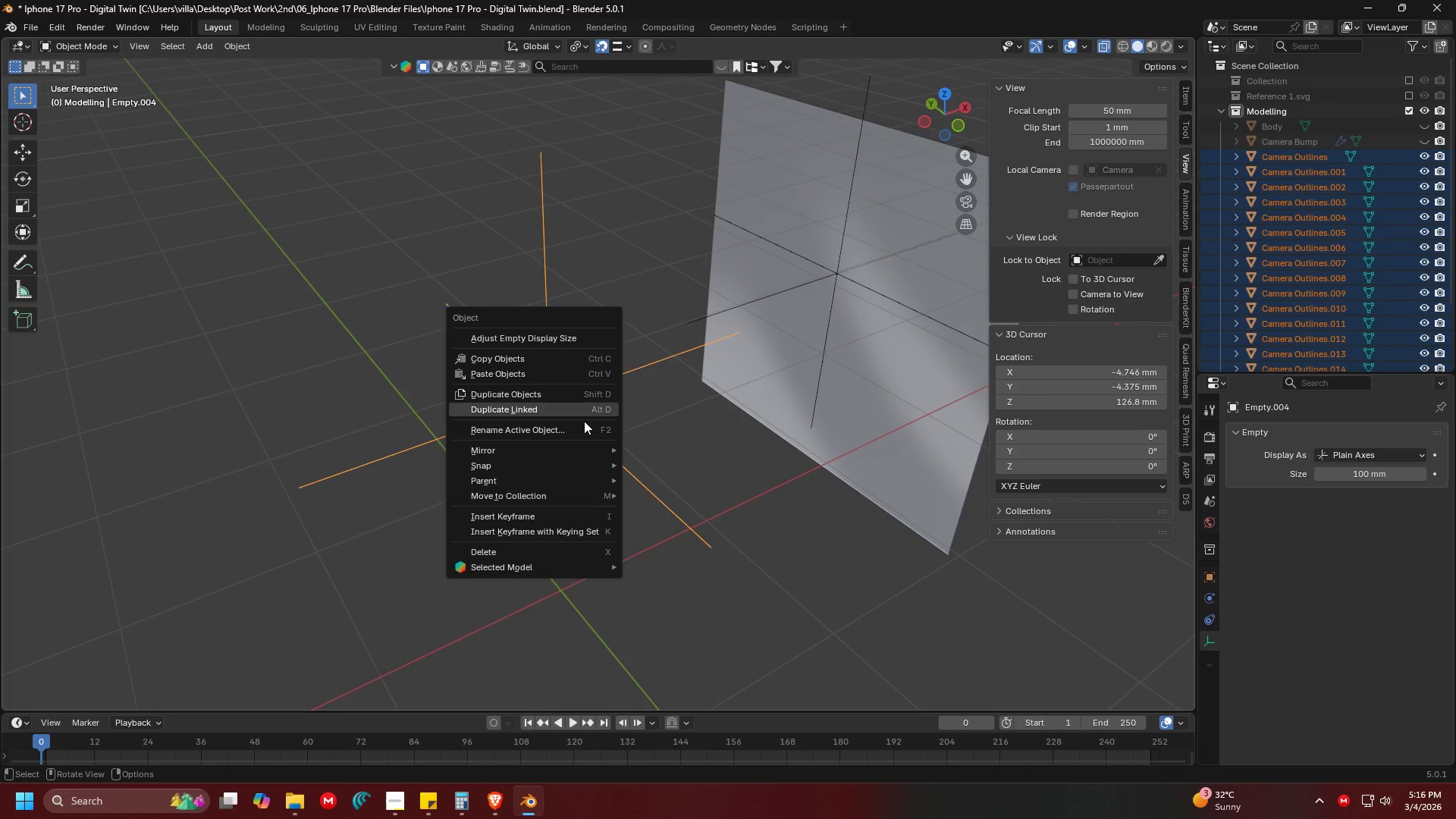 
left_click([713, 370])
 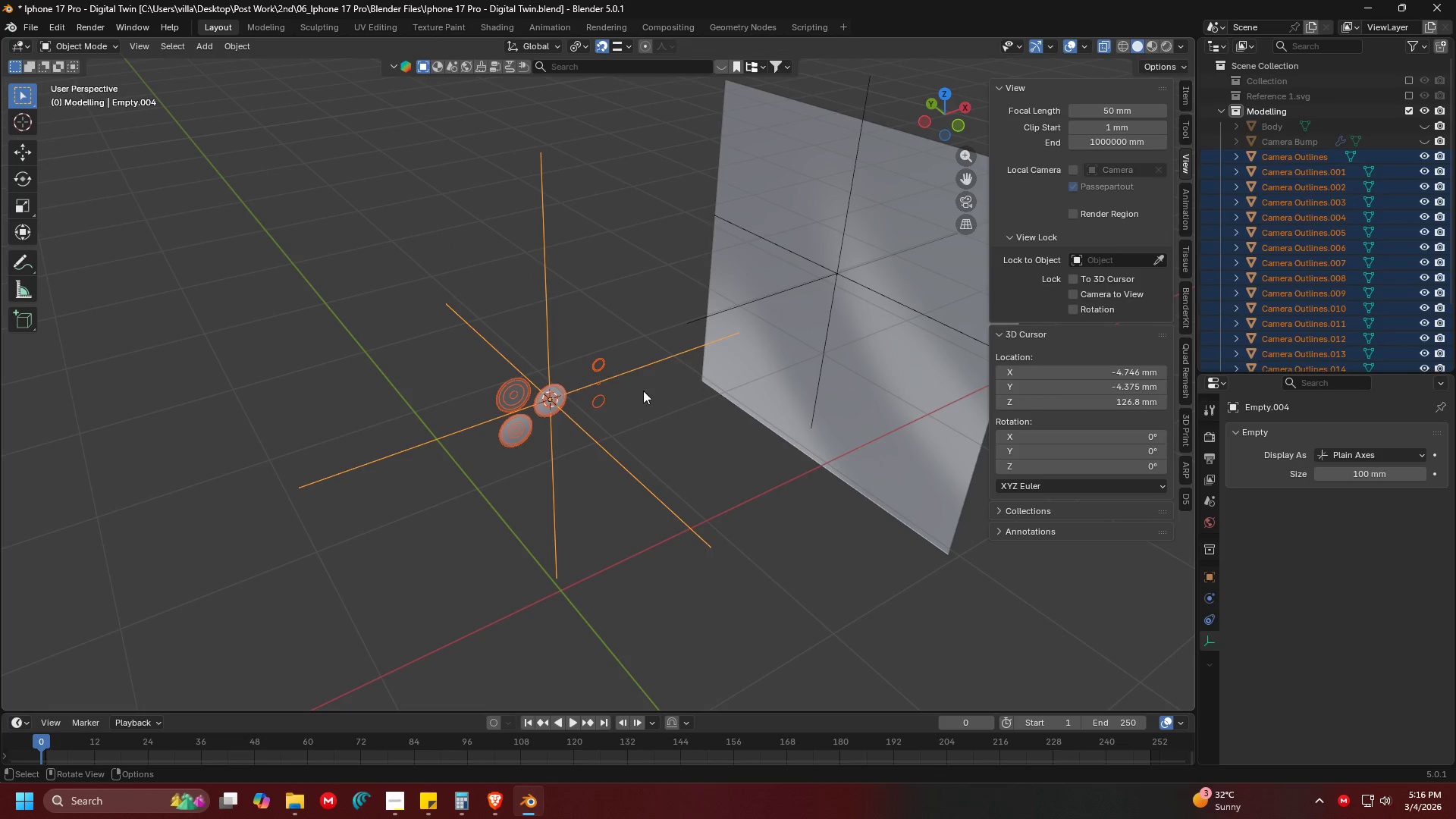 
key(Shift+ShiftLeft)
 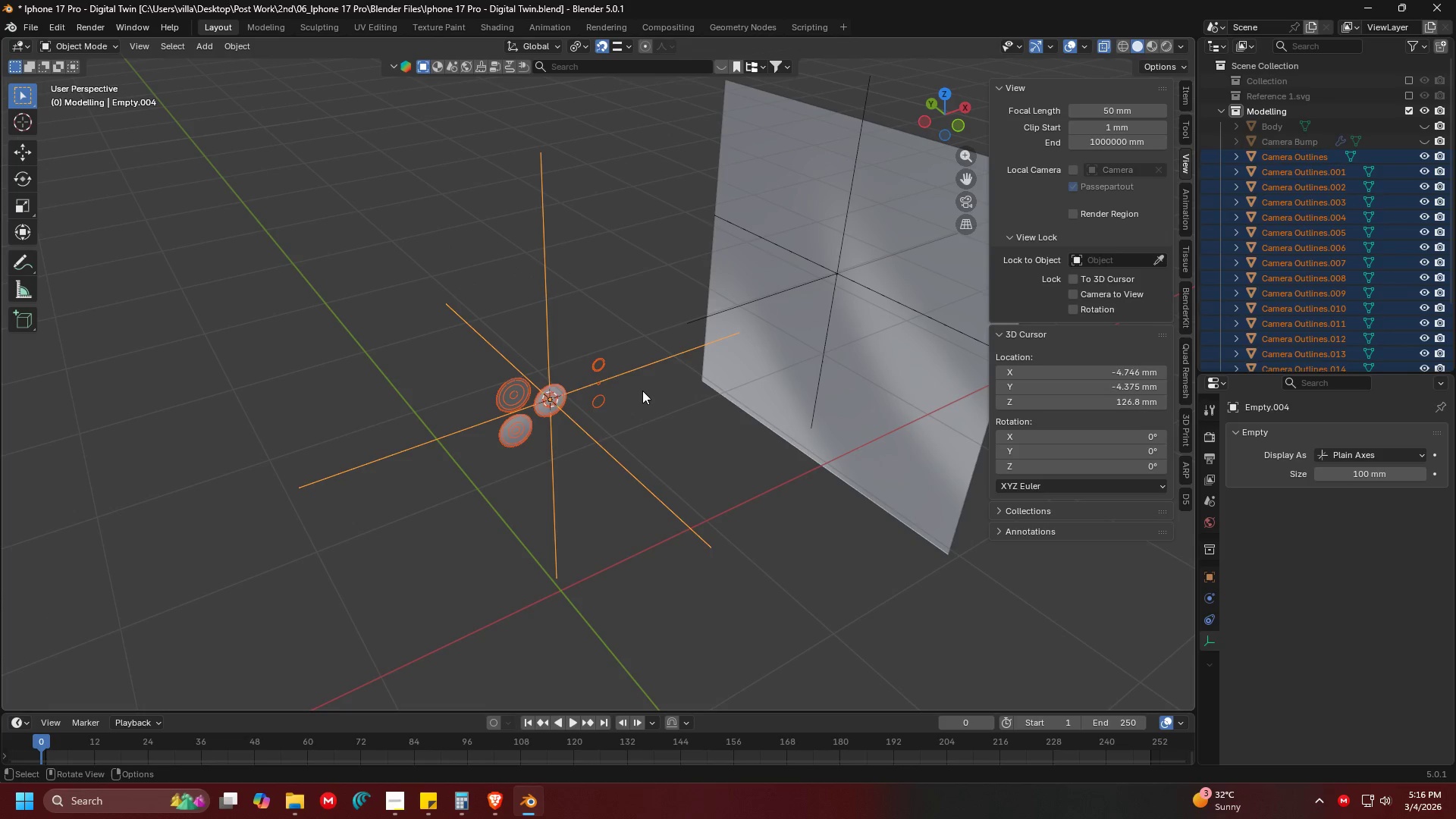 
key(Control+P)
 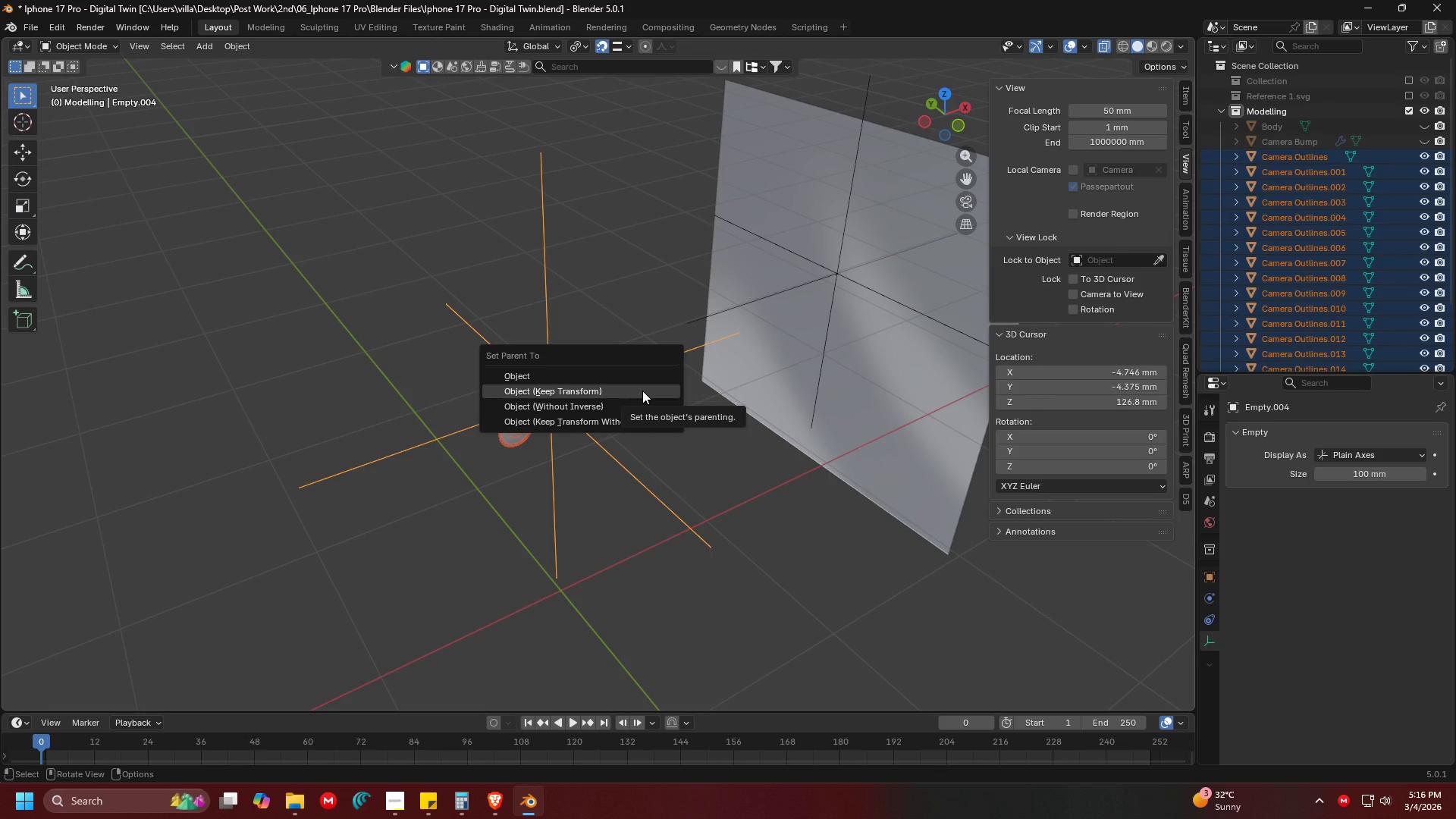 
left_click([642, 391])
 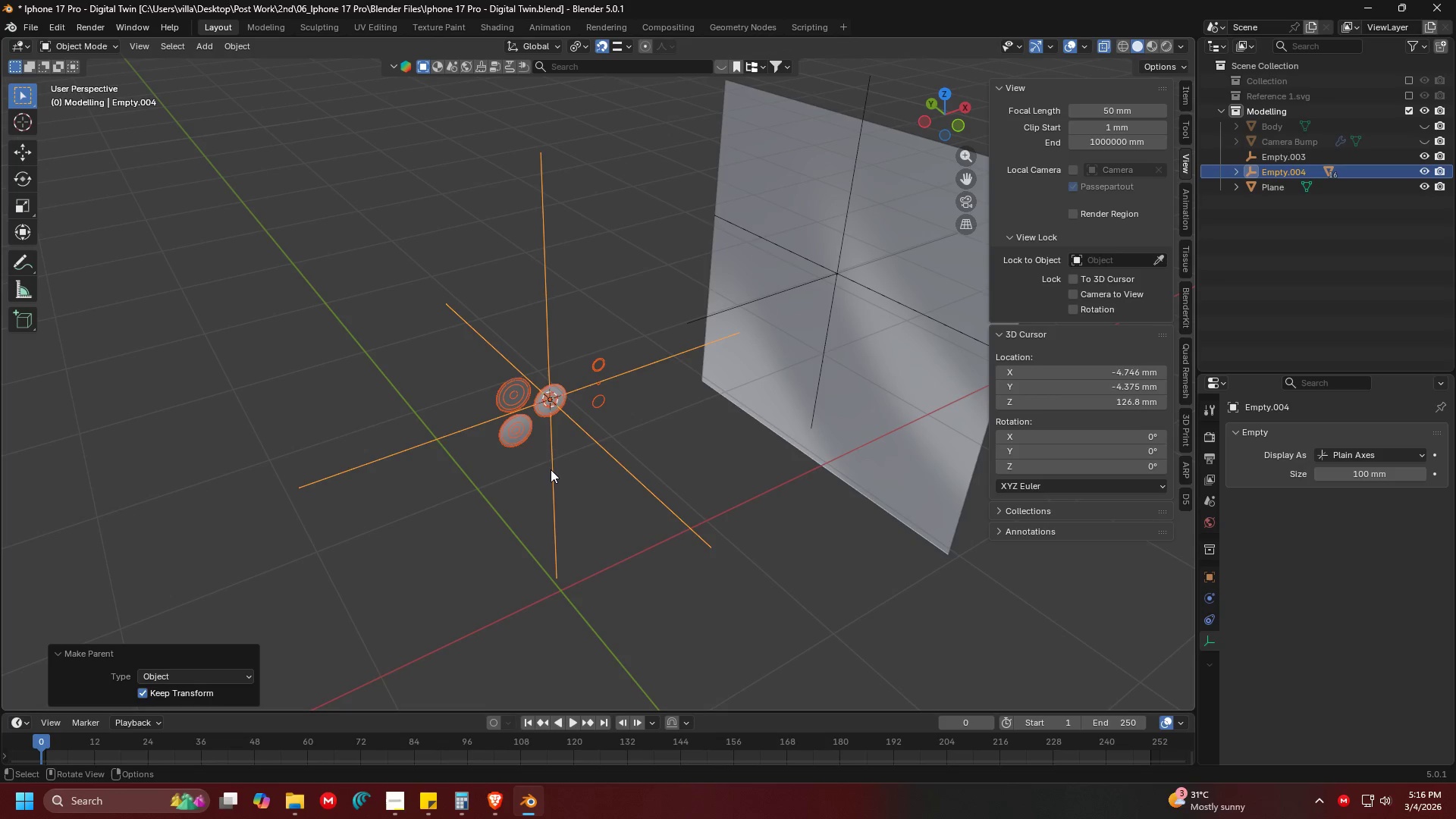 
wait(18.59)
 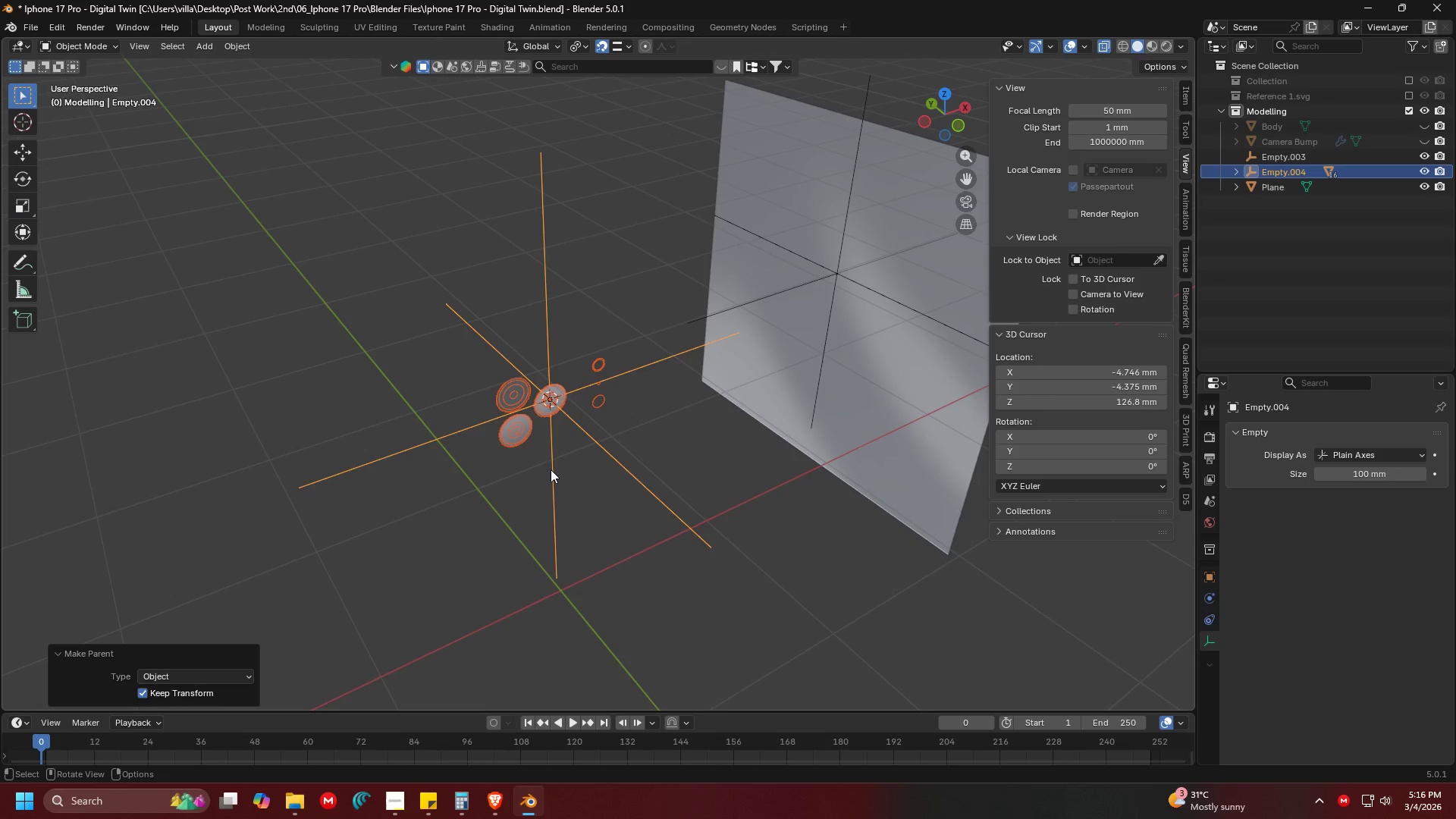 
scroll: coordinate [547, 499], scroll_direction: down, amount: 2.0
 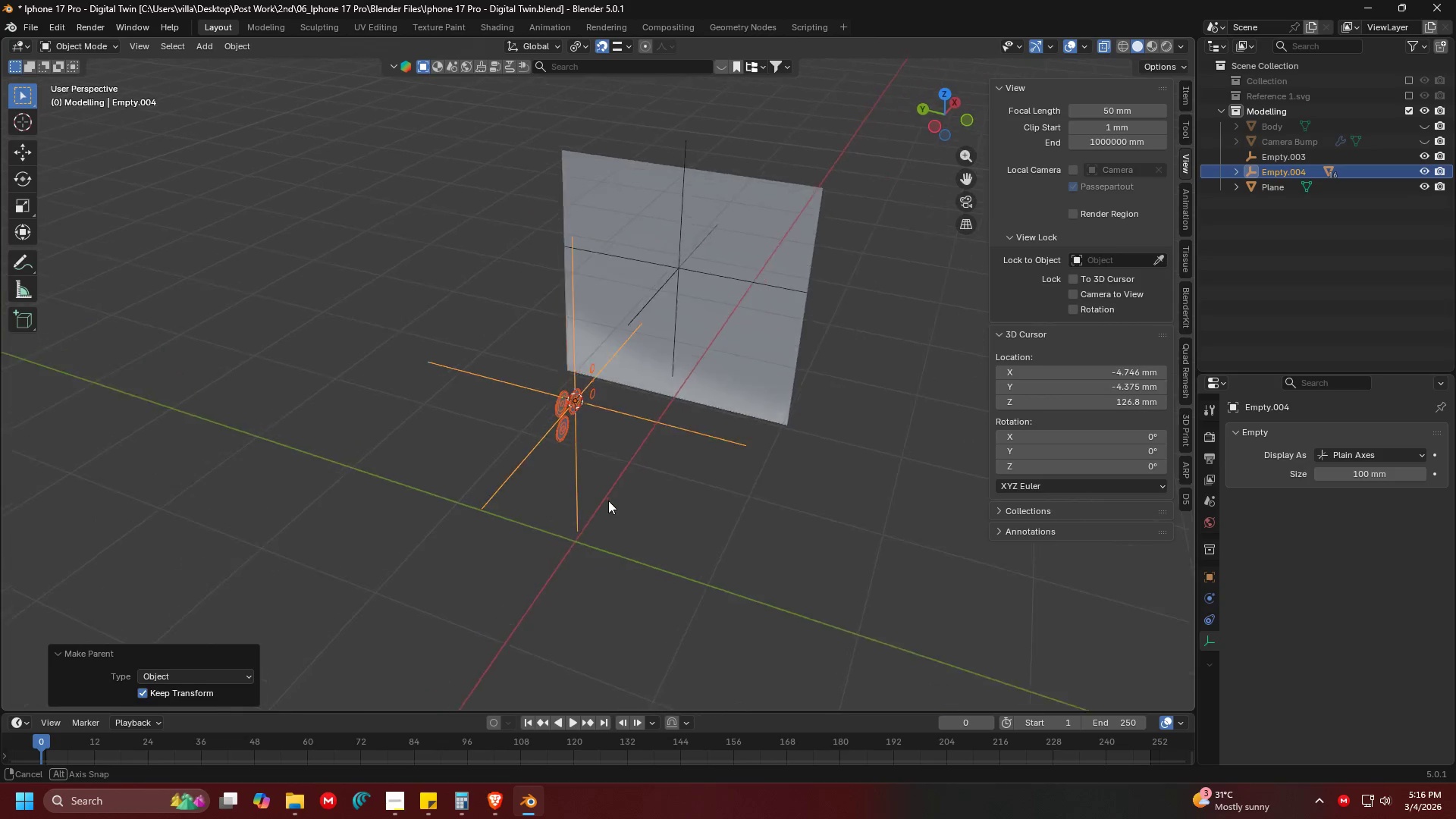 
scroll: coordinate [615, 495], scroll_direction: up, amount: 3.0
 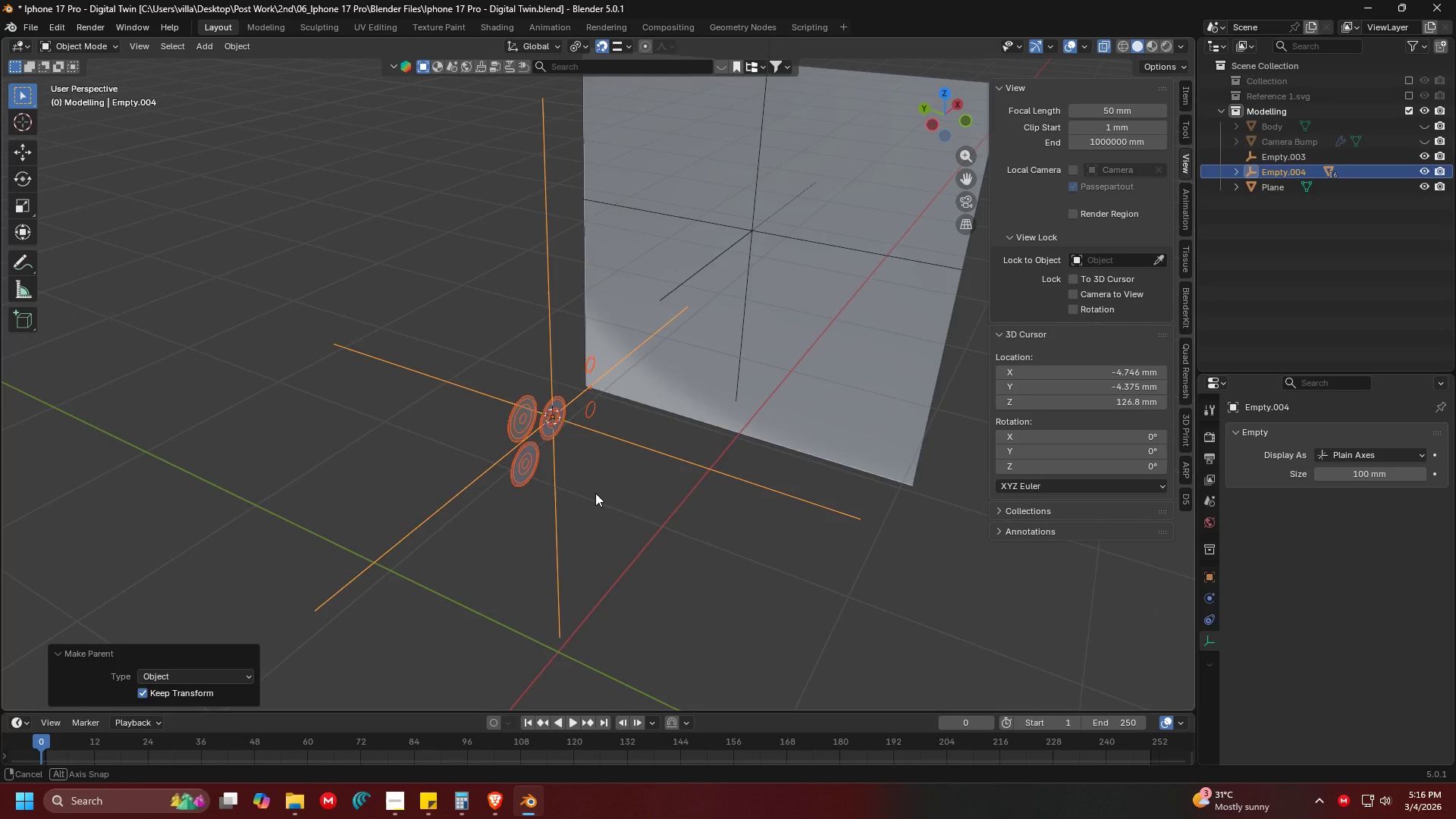 
wait(8.92)
 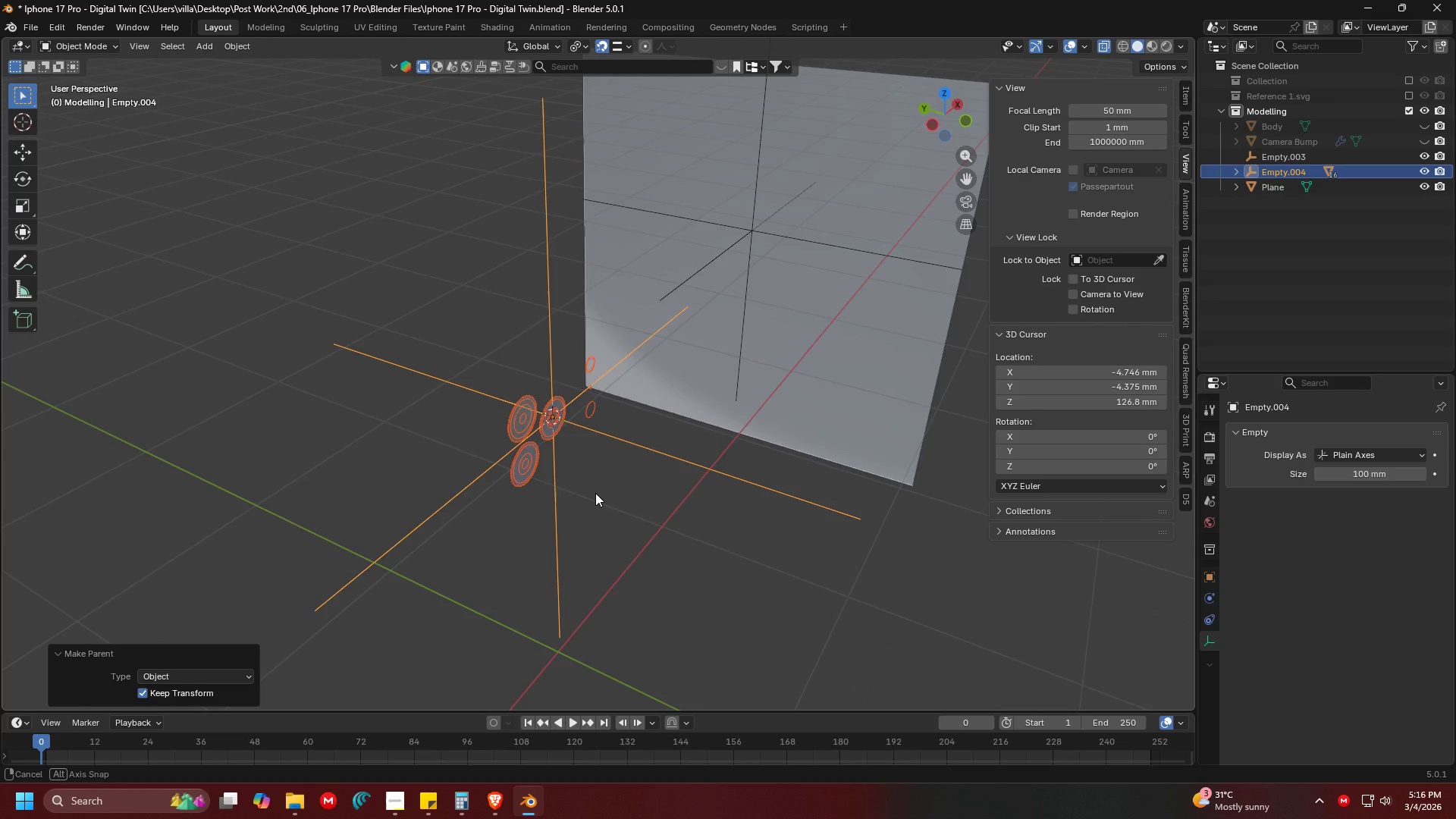 
scroll: coordinate [635, 467], scroll_direction: up, amount: 6.0
 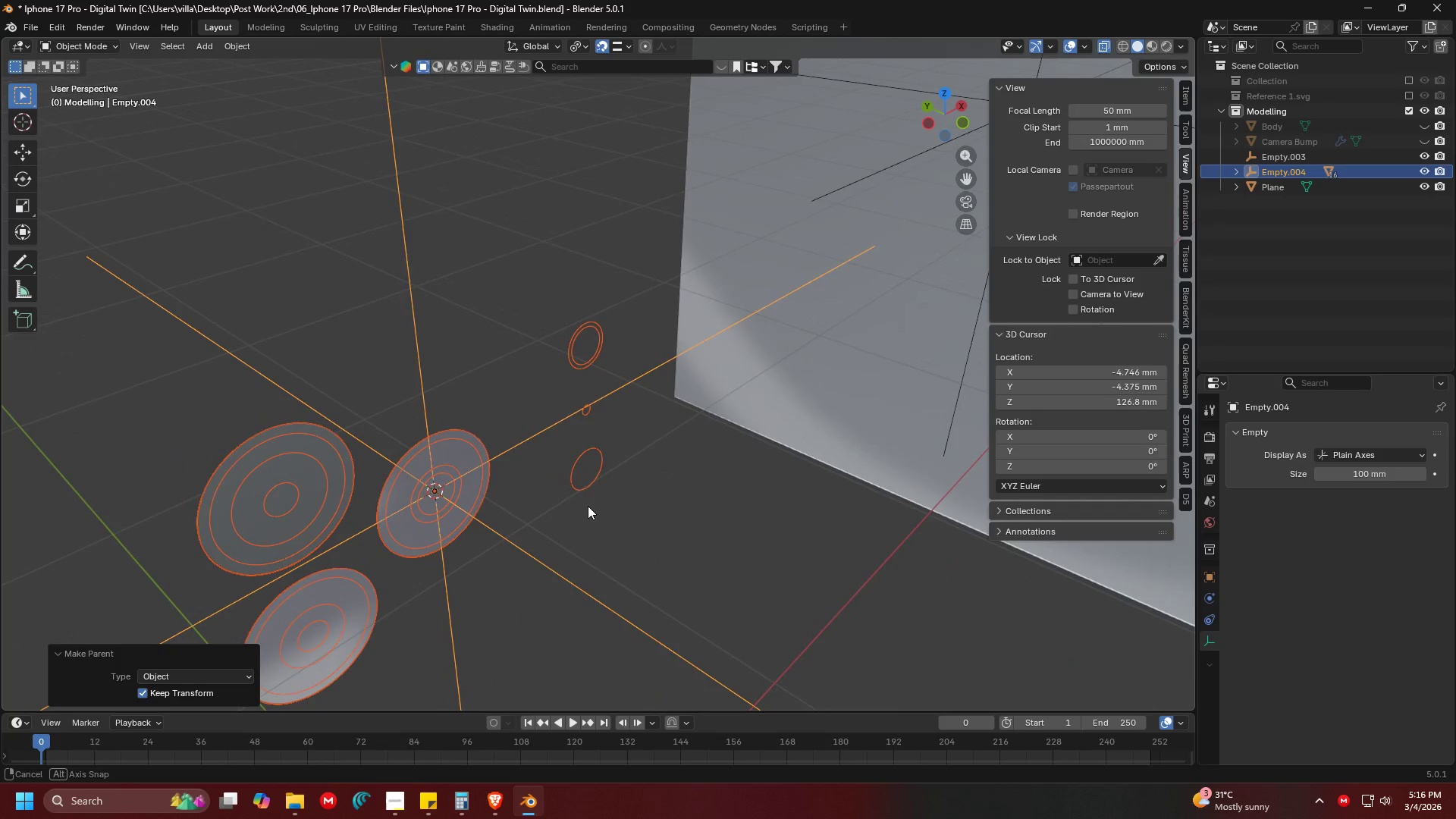 
wait(7.26)
 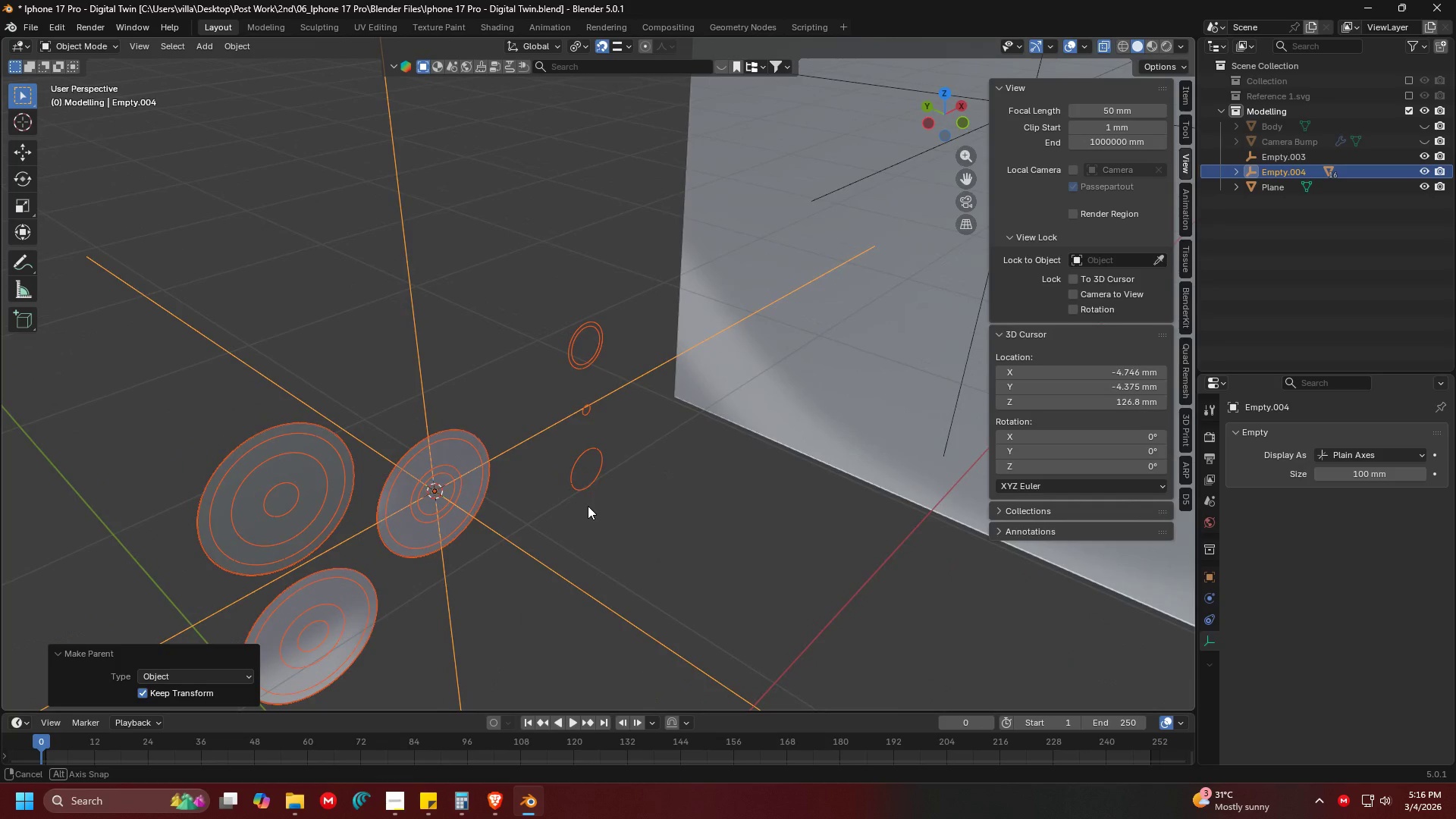 
scroll: coordinate [532, 458], scroll_direction: up, amount: 3.0
 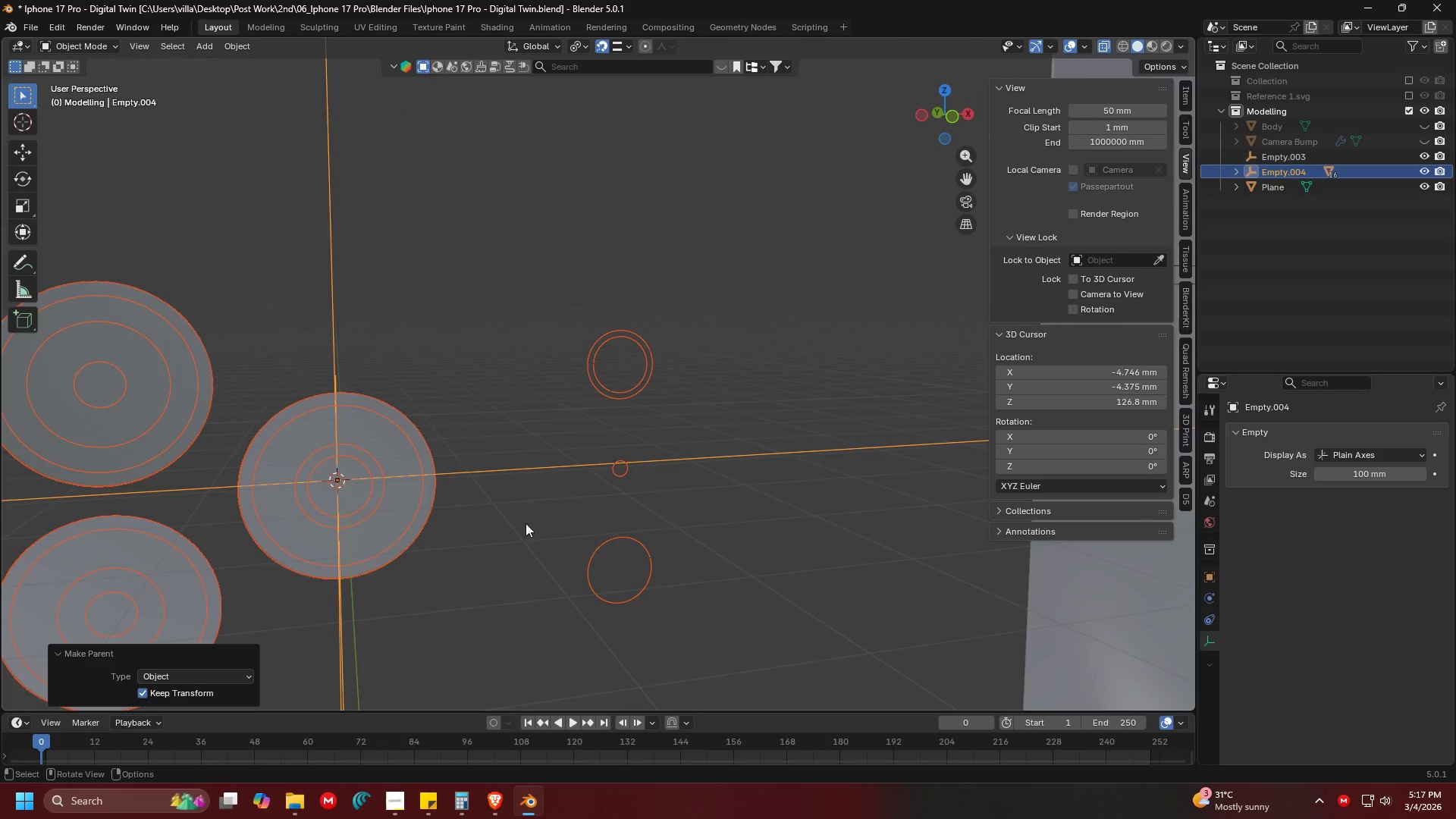 
key(Shift+ShiftLeft)
 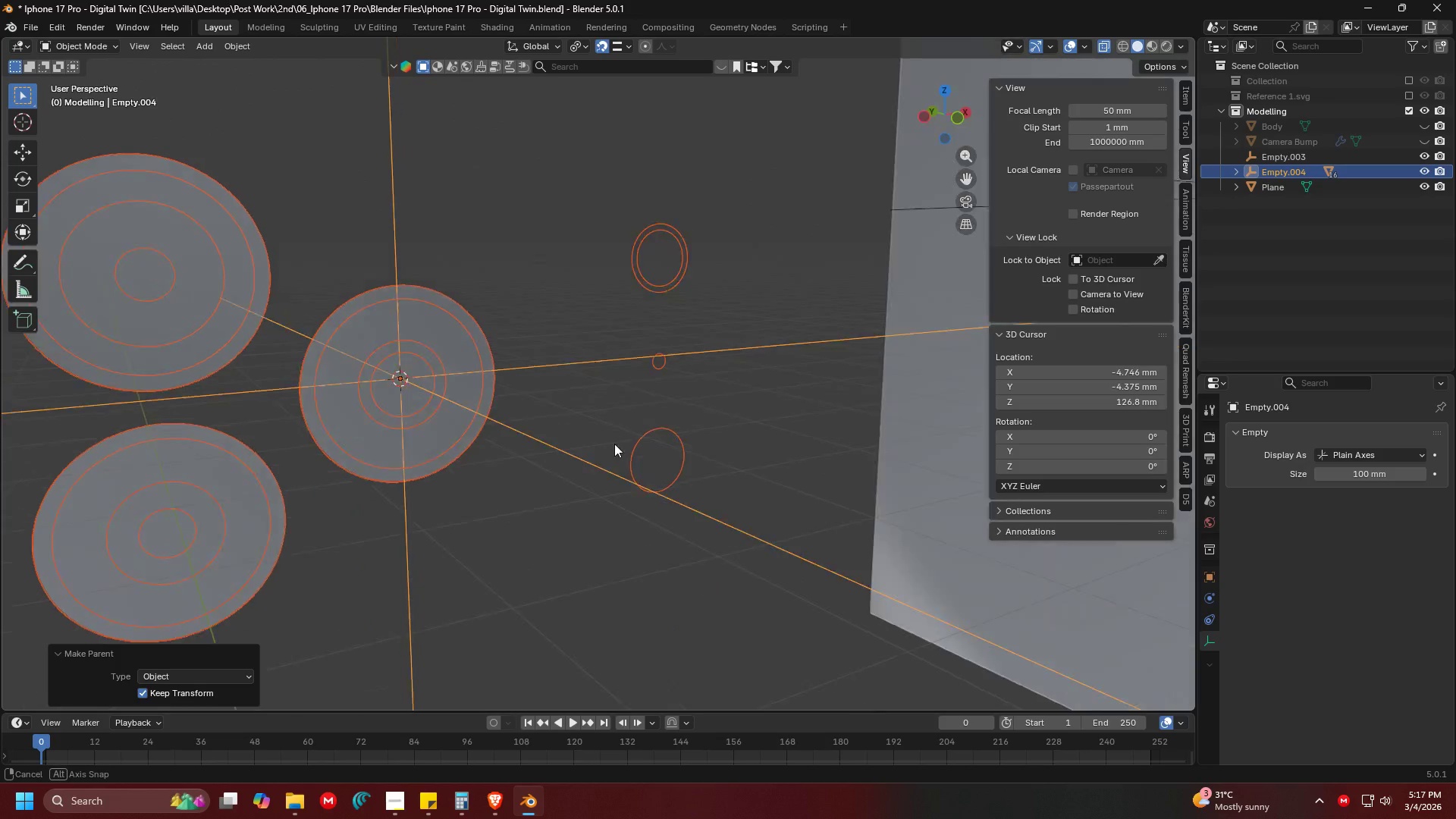 
key(Shift+ShiftLeft)
 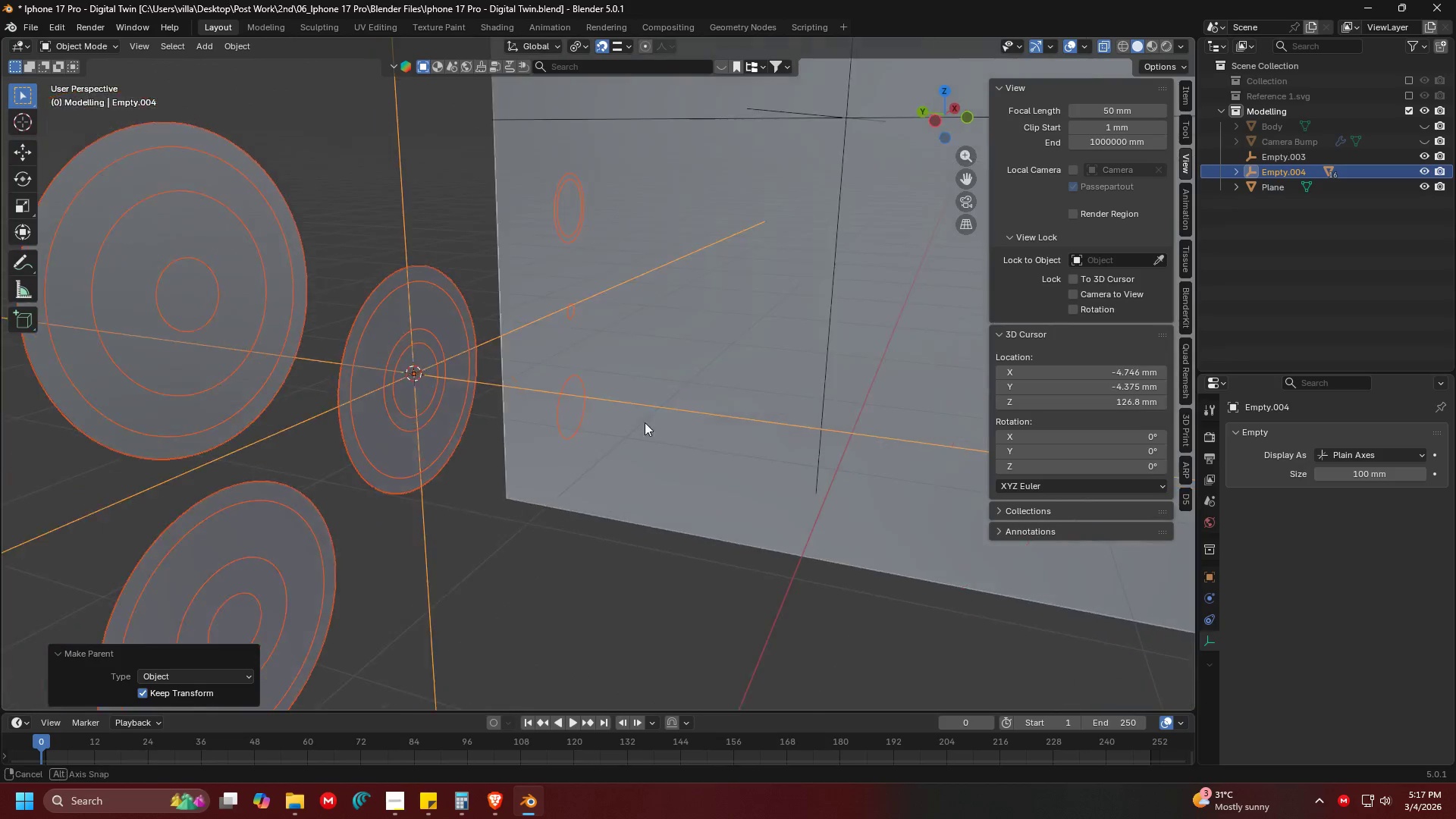 
left_click([720, 447])
 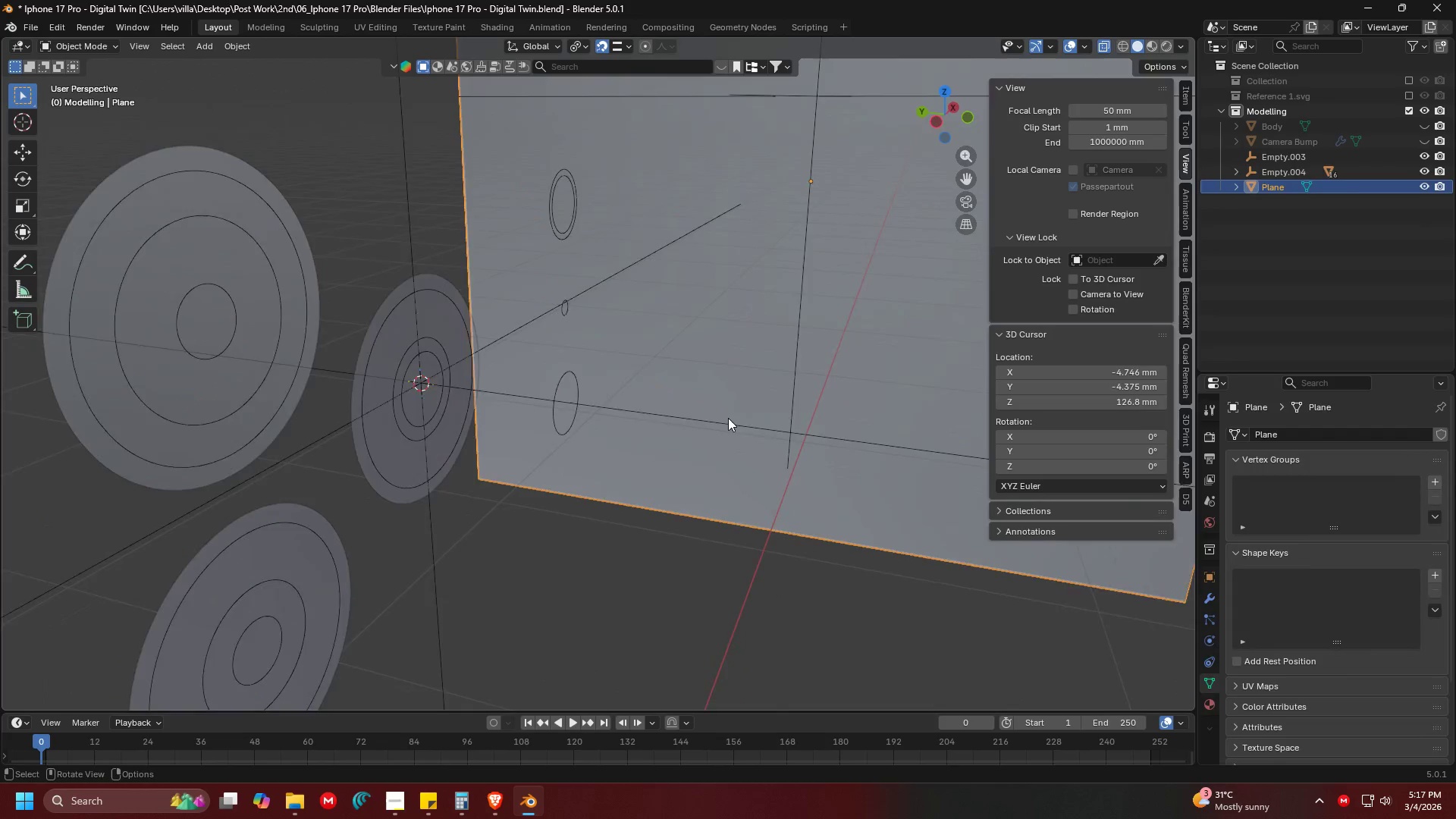 
scroll: coordinate [601, 406], scroll_direction: up, amount: 2.0
 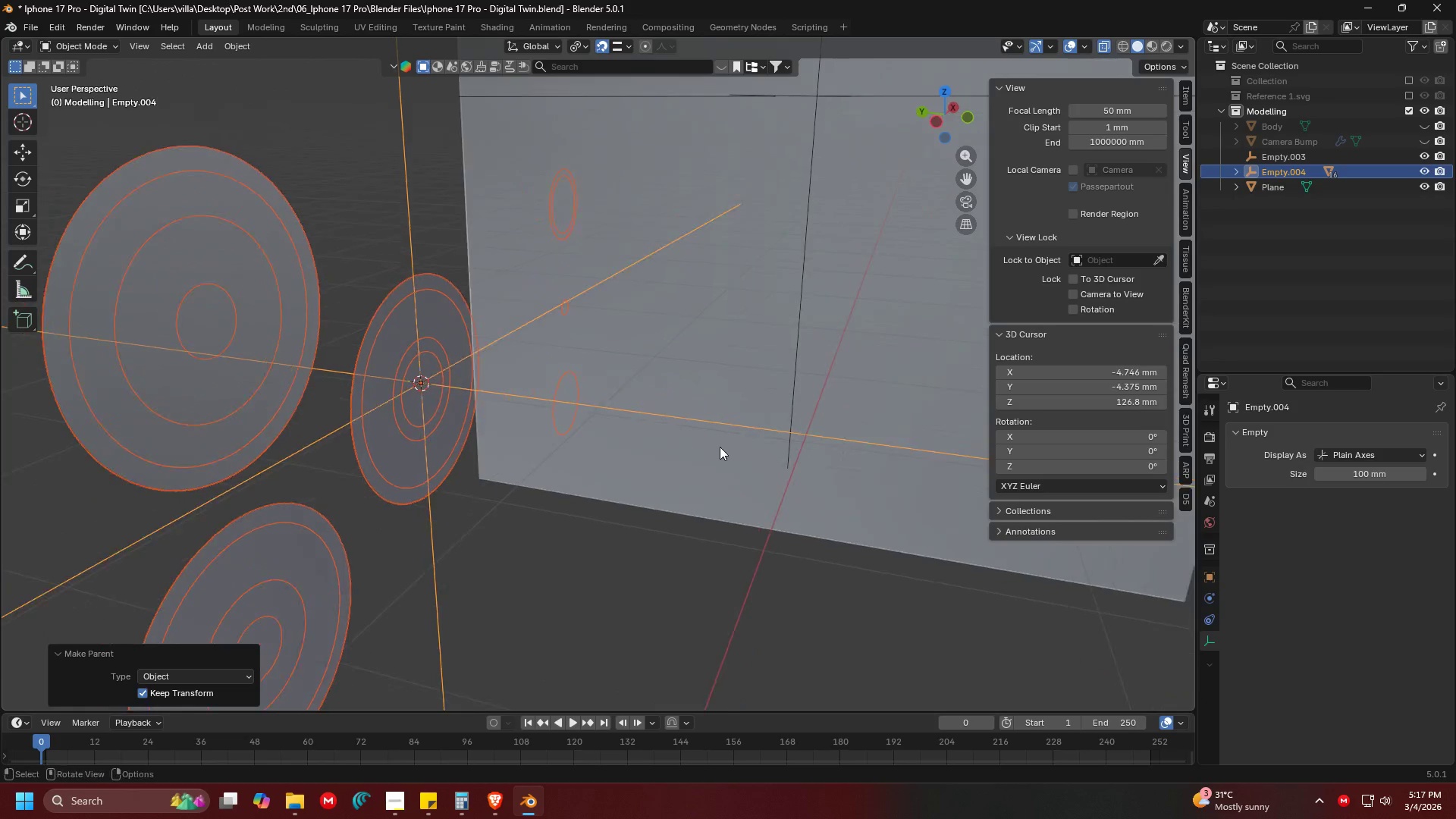 
left_click([711, 407])
 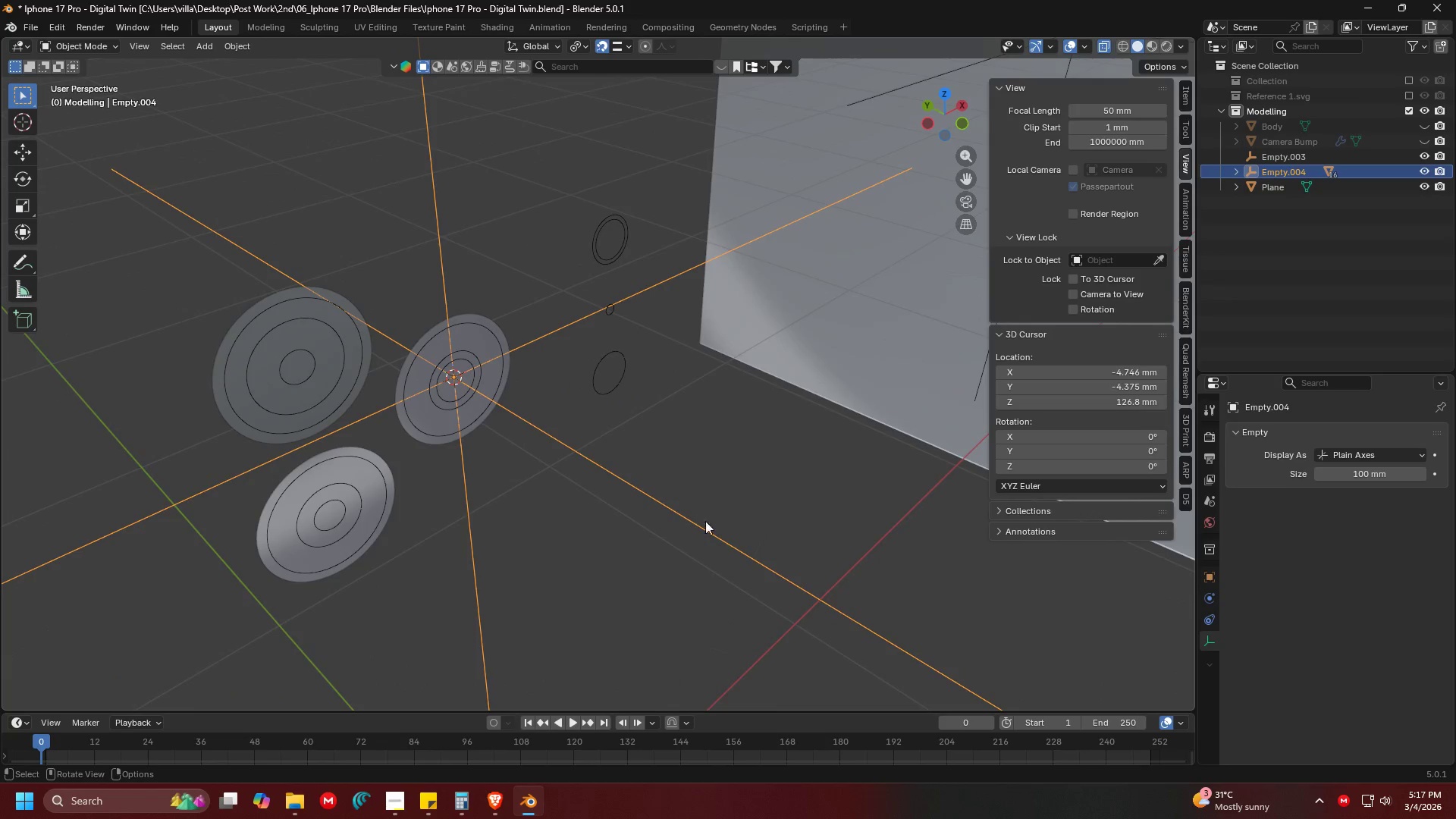 
scroll: coordinate [723, 418], scroll_direction: down, amount: 2.0
 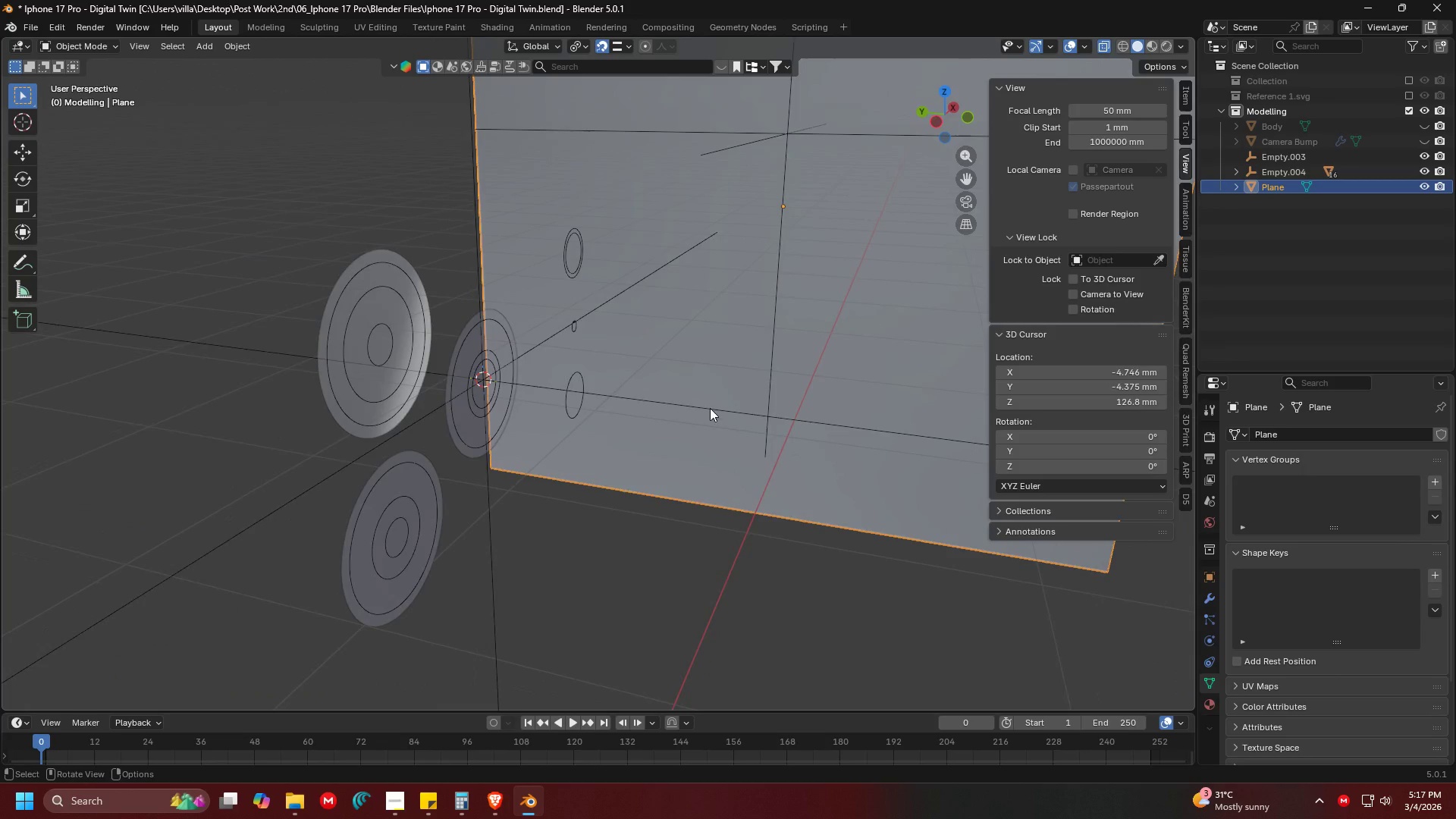 
key(G)
 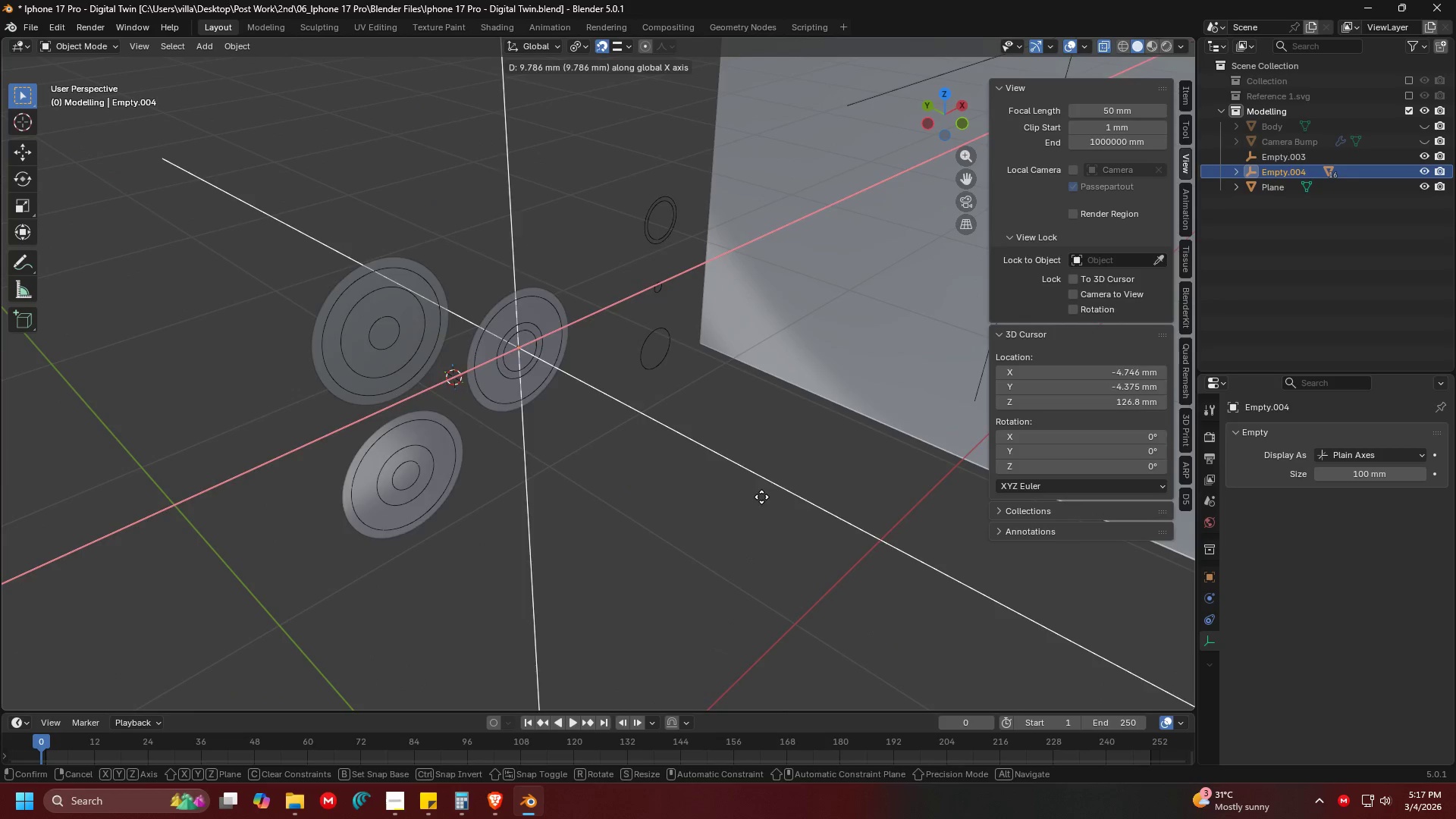 
key(Escape)
 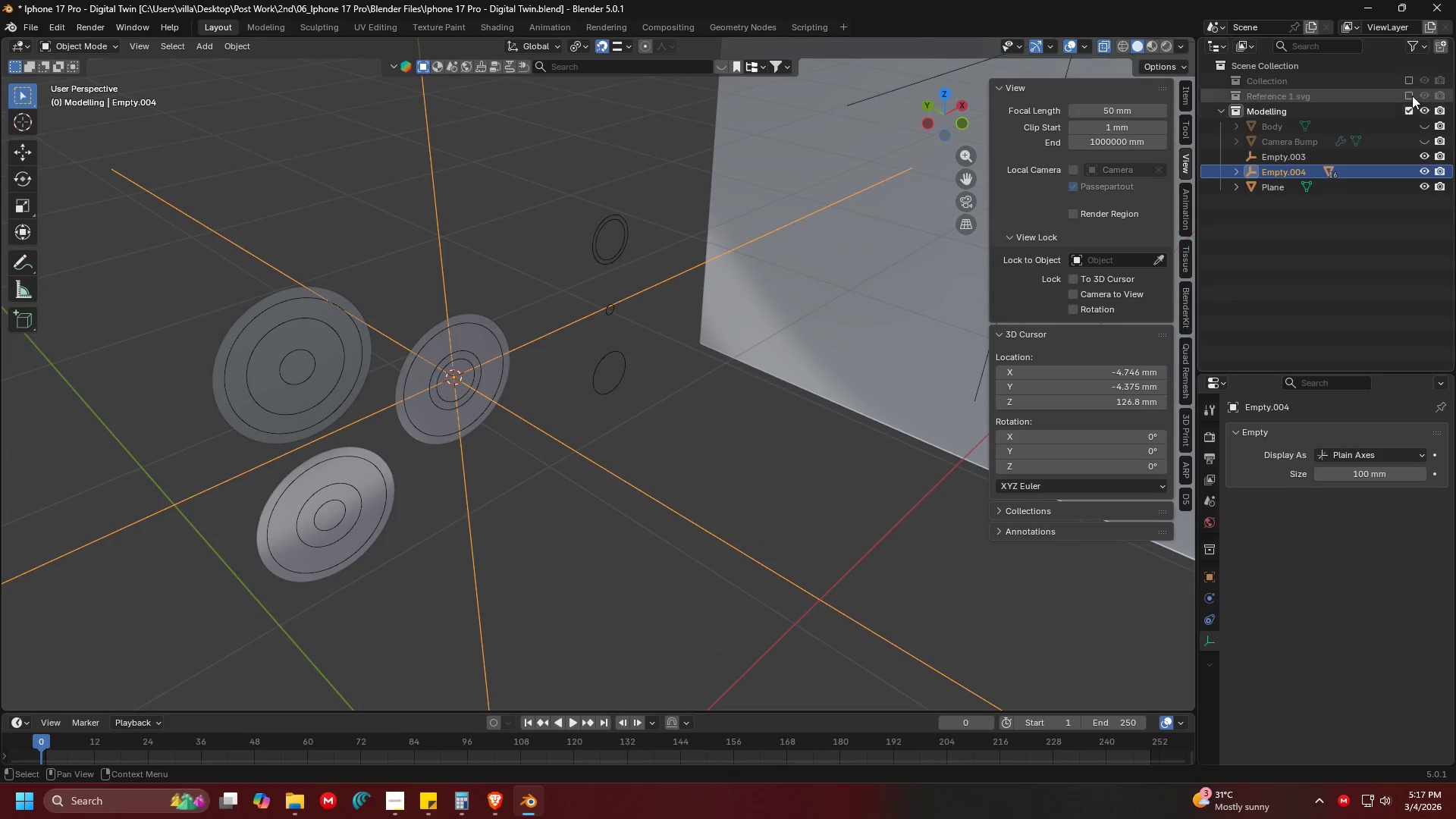 
left_click([1410, 96])
 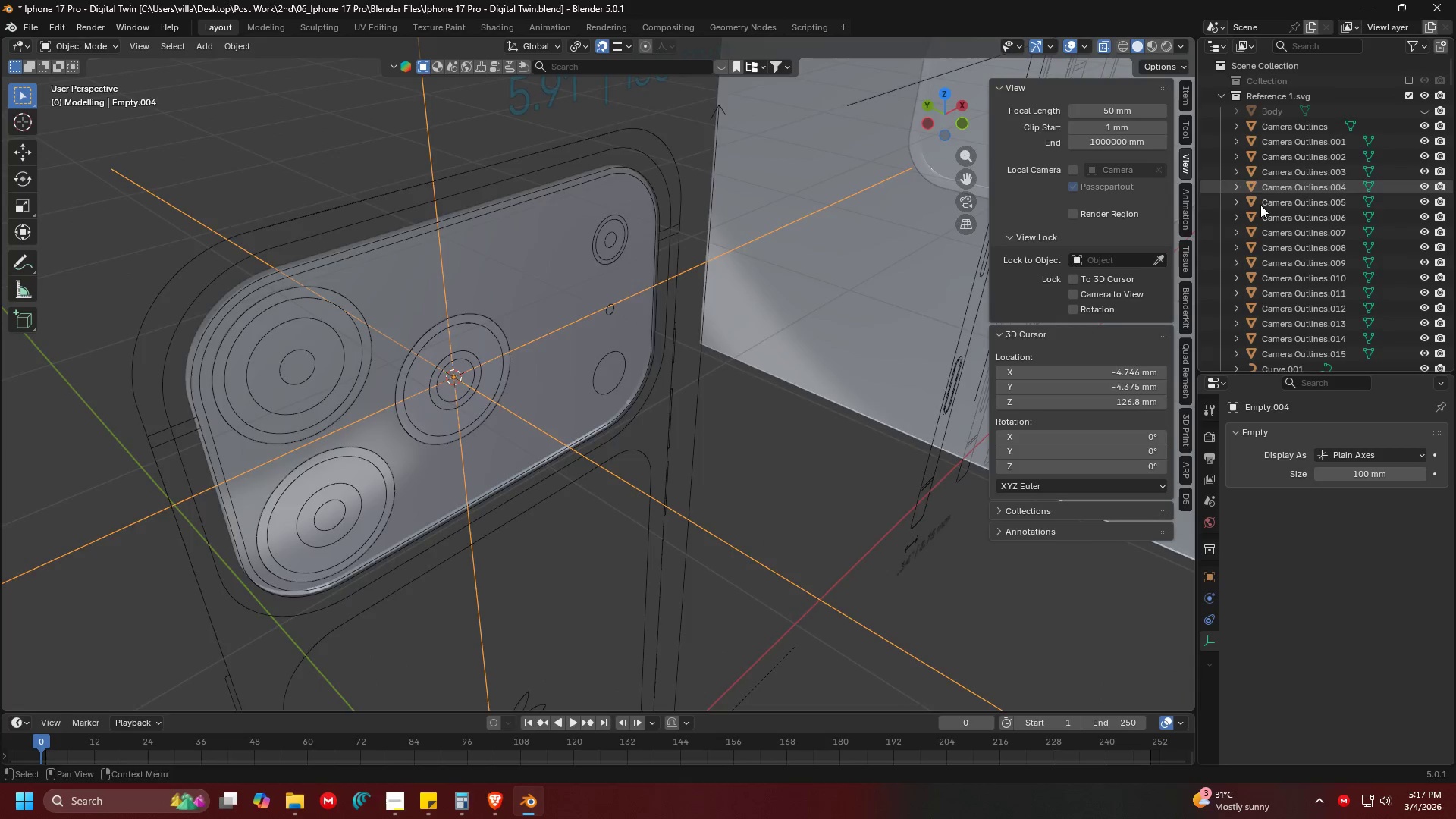 
key(Shift+ShiftLeft)
 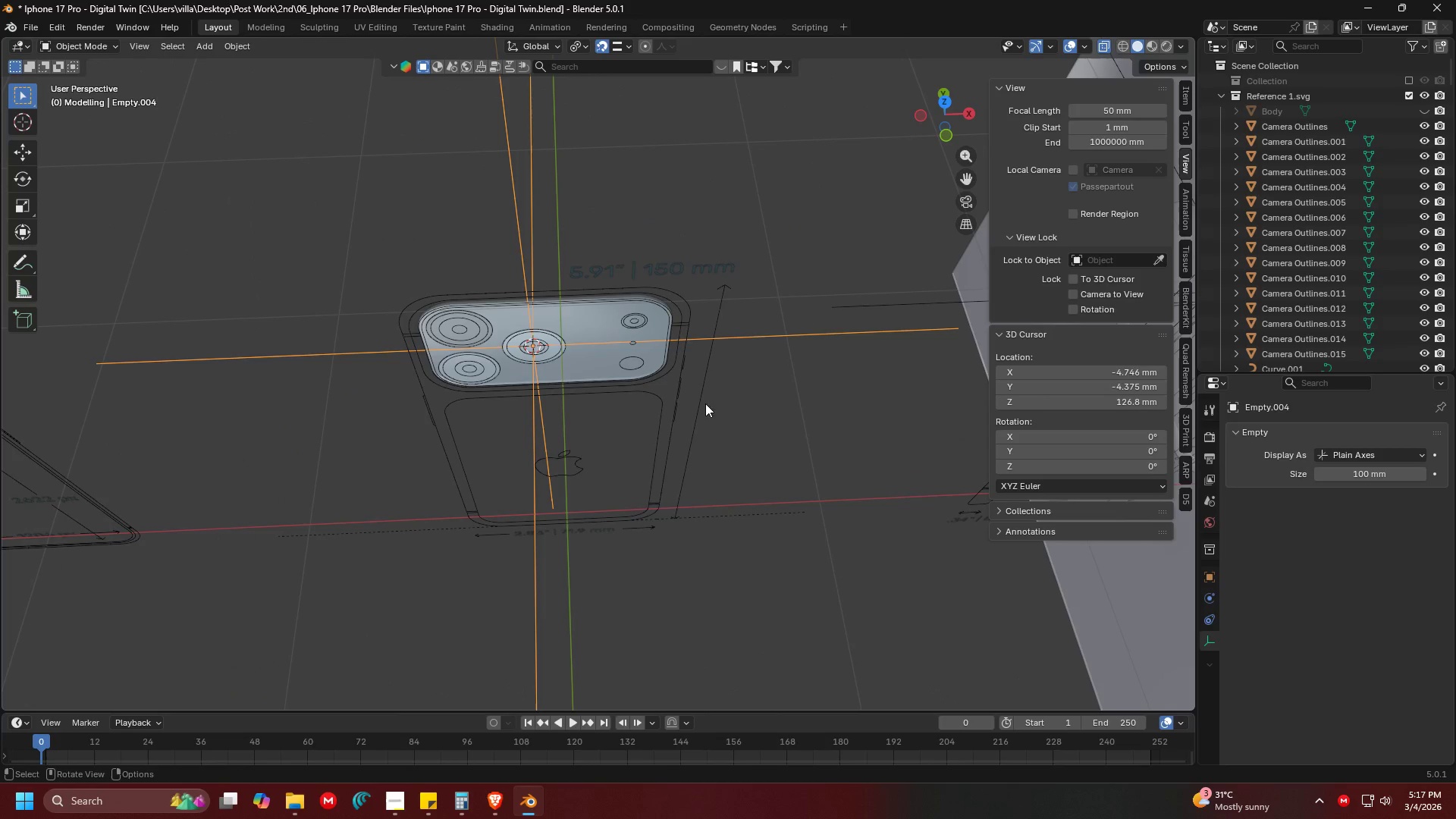 
scroll: coordinate [836, 333], scroll_direction: down, amount: 4.0
 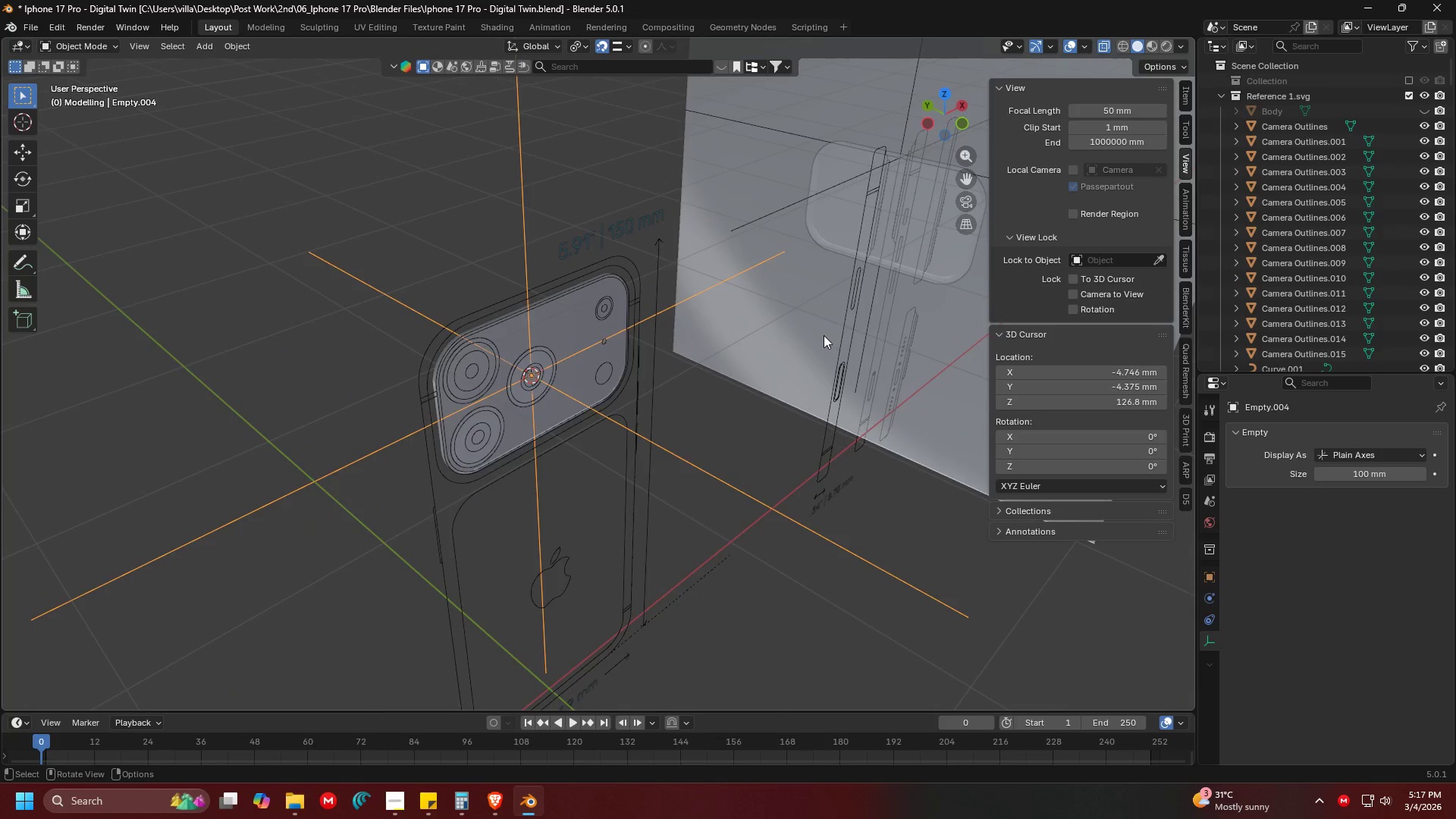 
key(G)
 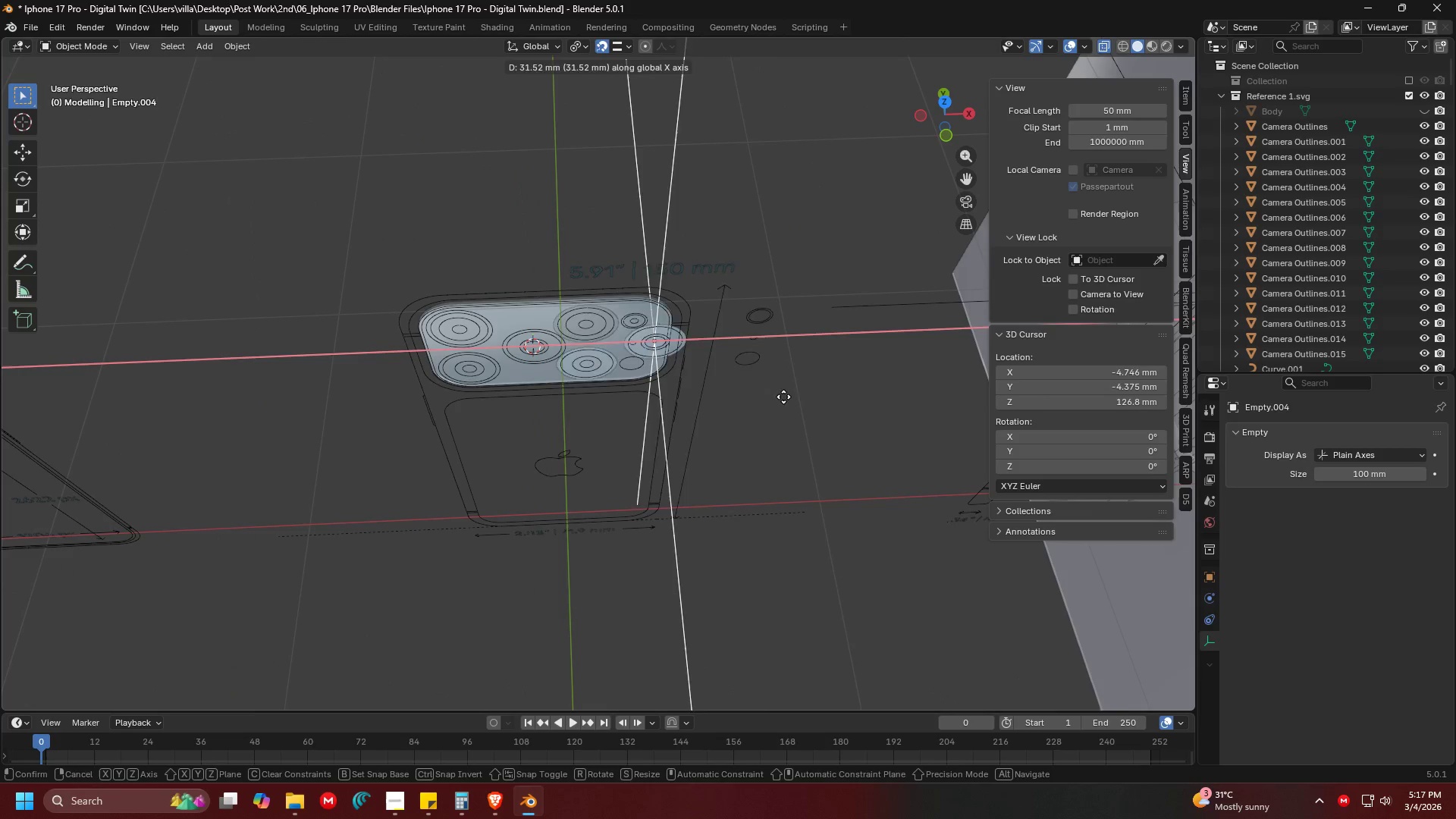 
left_click([855, 399])
 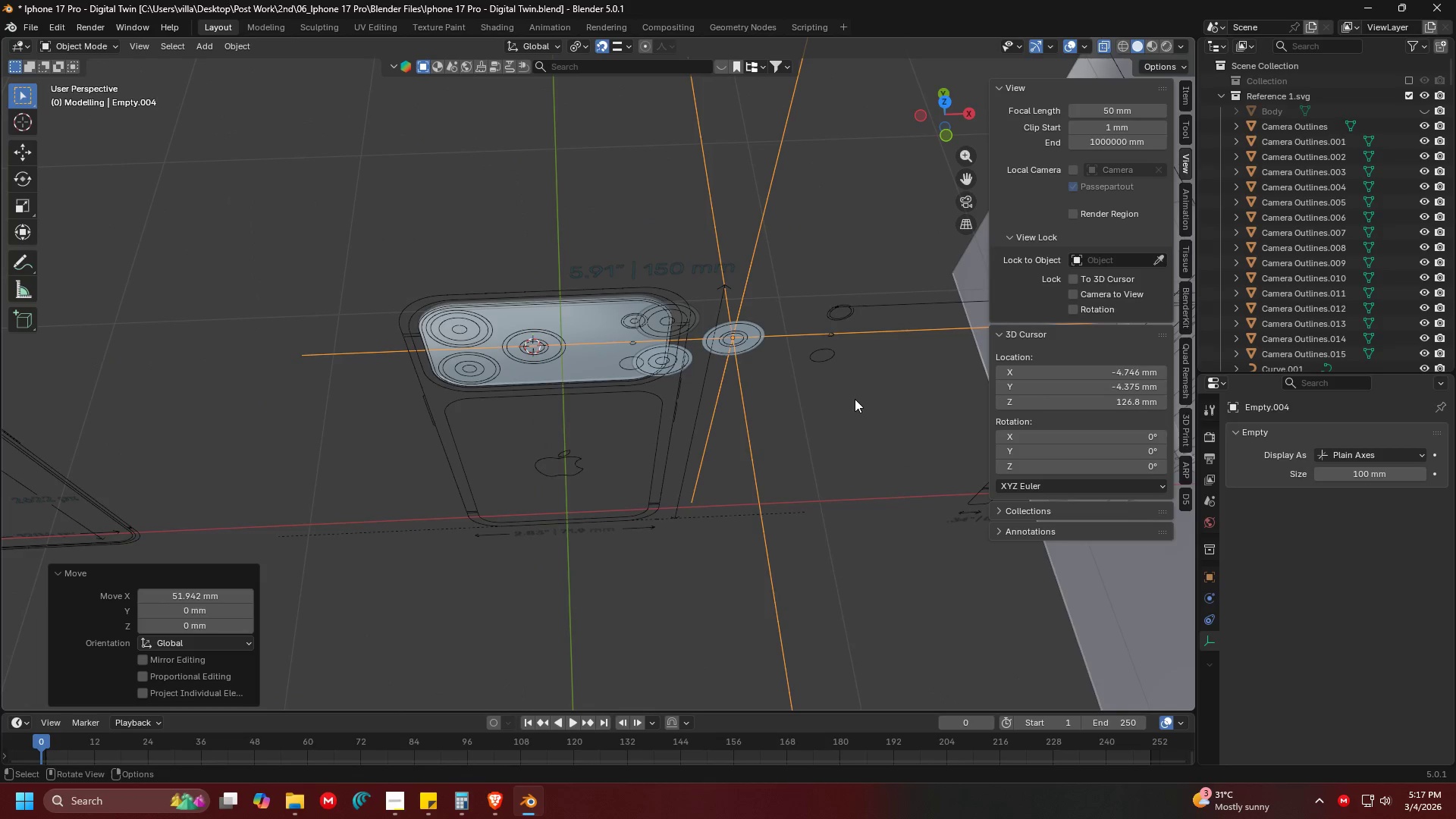 
type(grz90)
 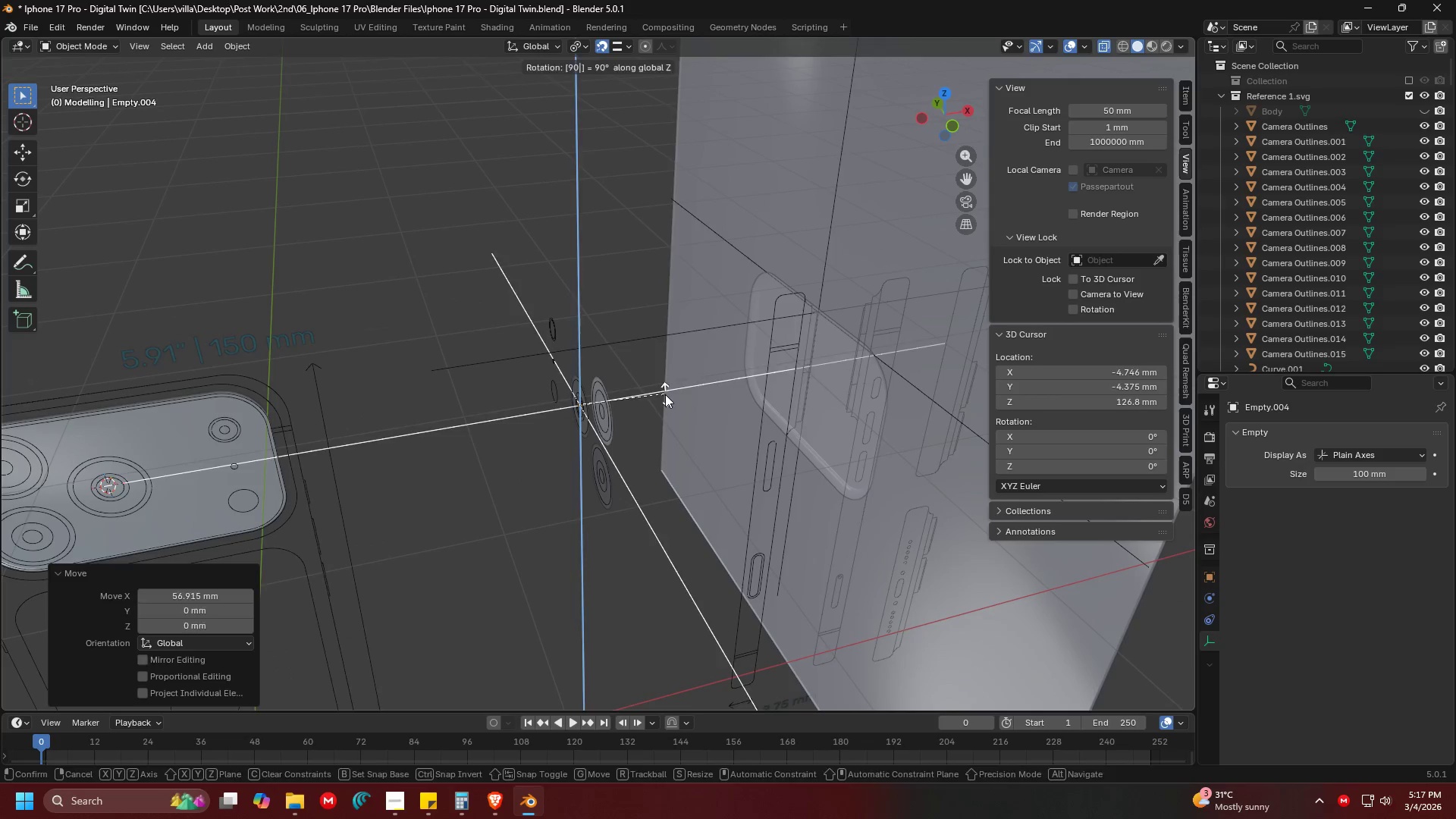 
key(Enter)
 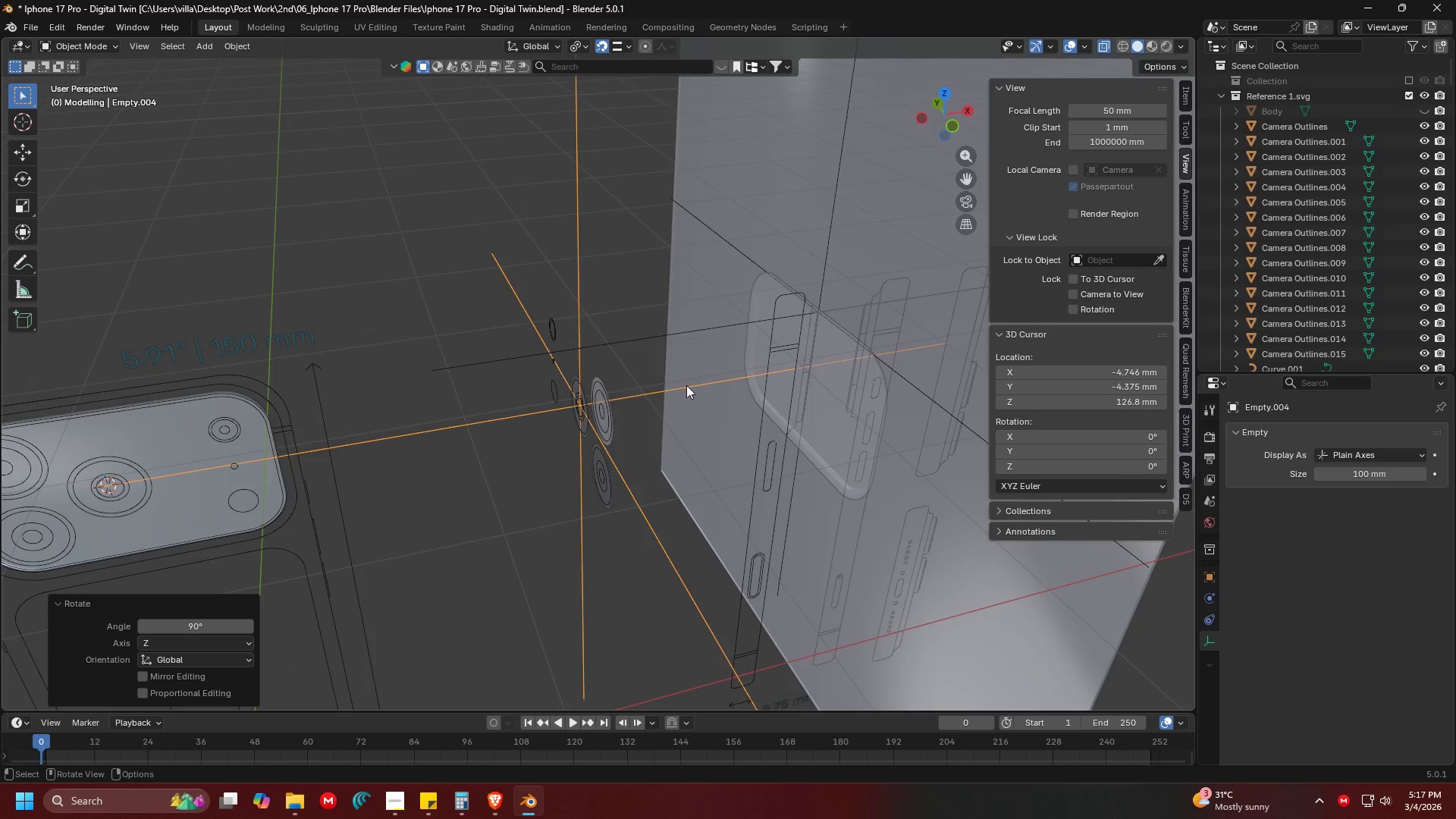 
key(Shift+ShiftLeft)
 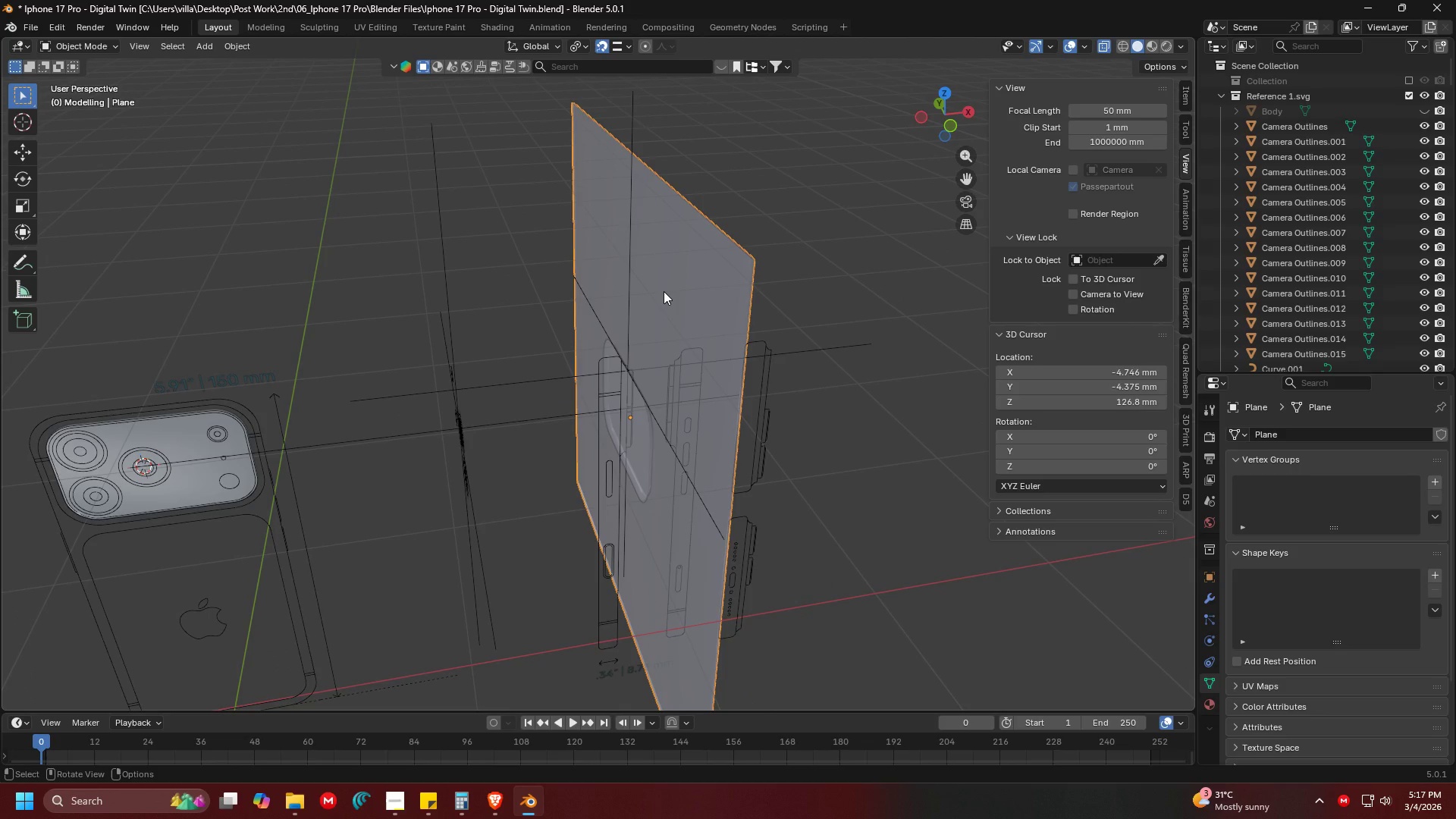 
scroll: coordinate [750, 408], scroll_direction: down, amount: 3.0
 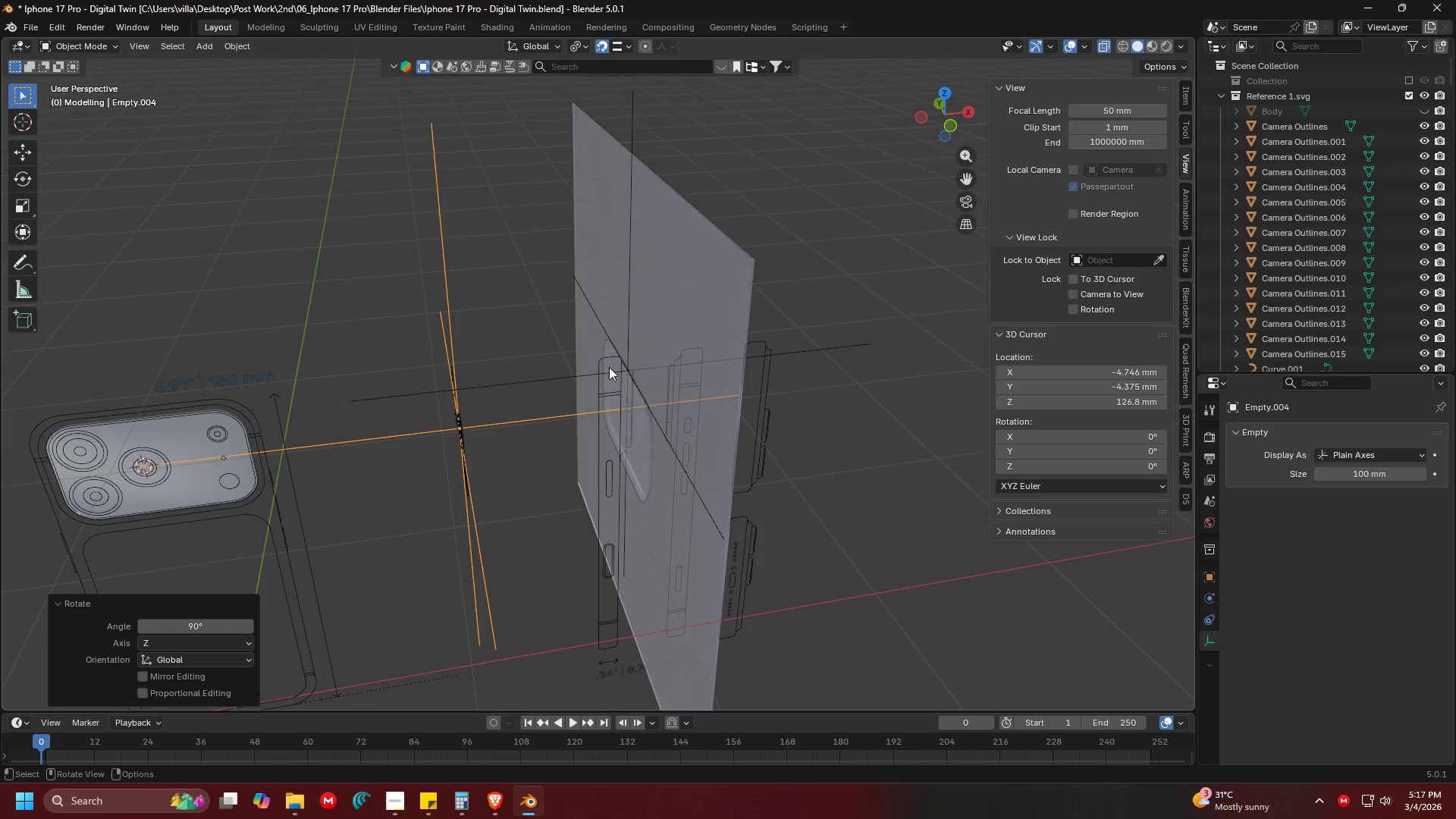 
key(Delete)
 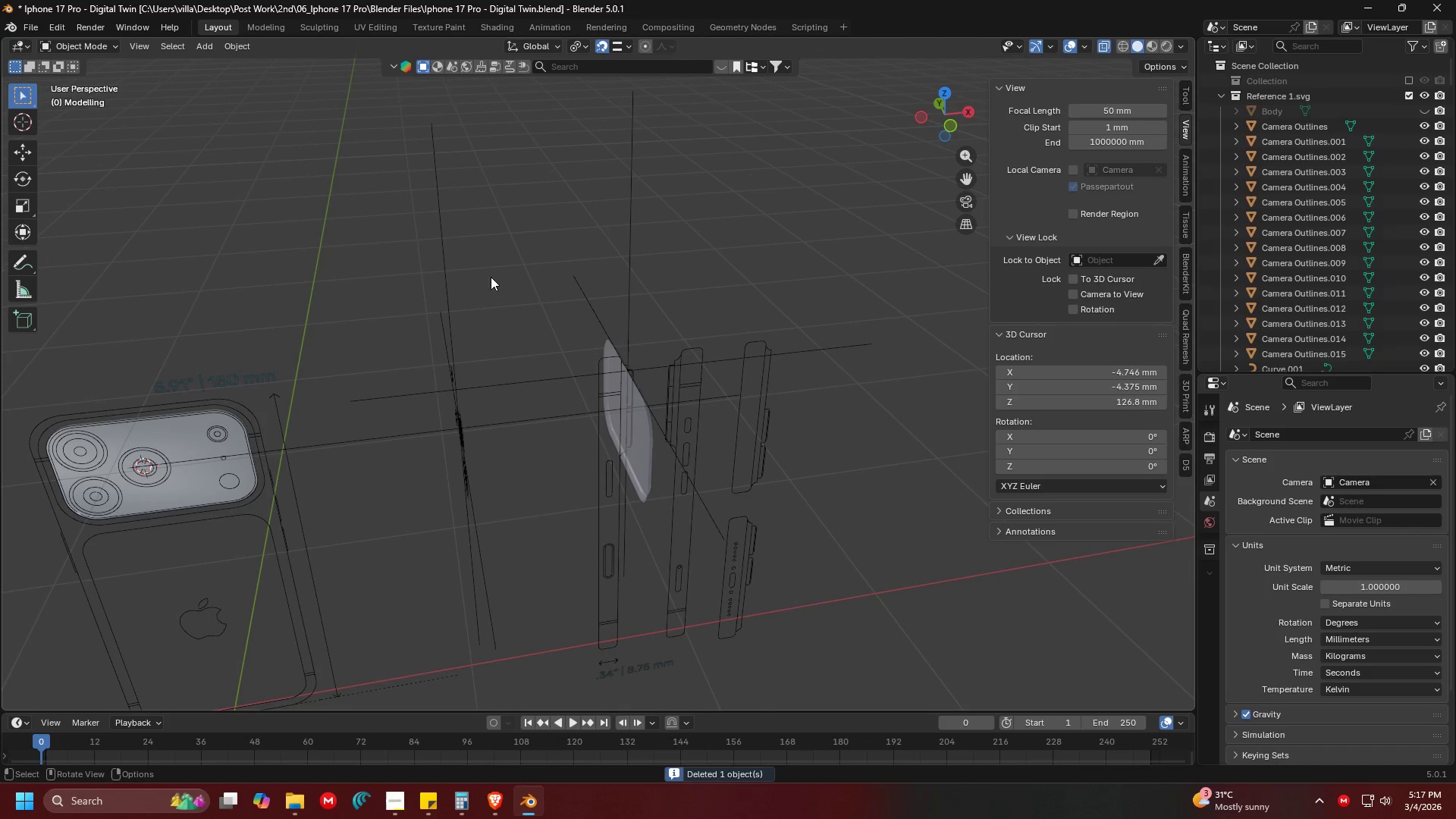 
left_click([428, 276])
 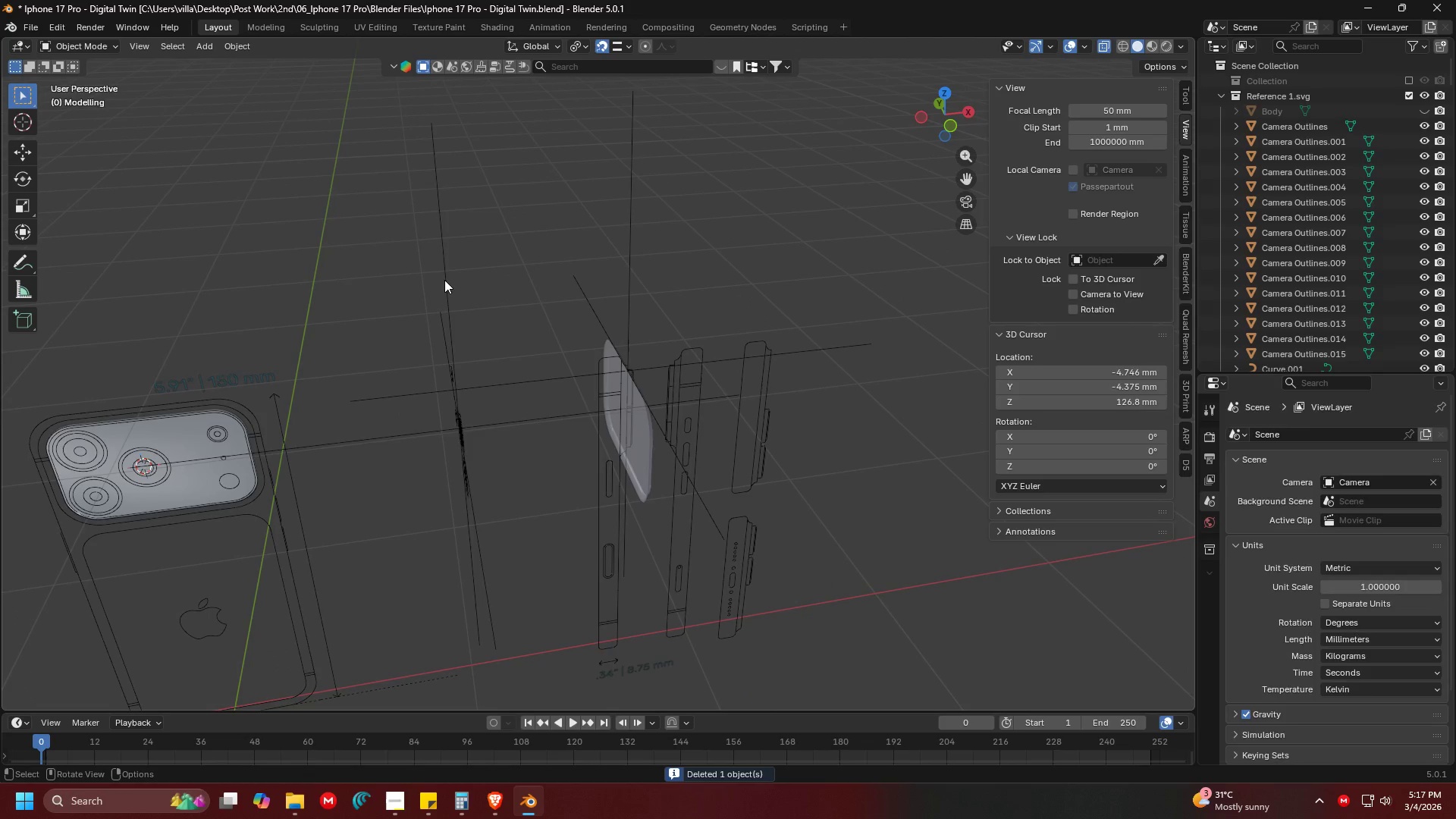 
left_click([444, 280])
 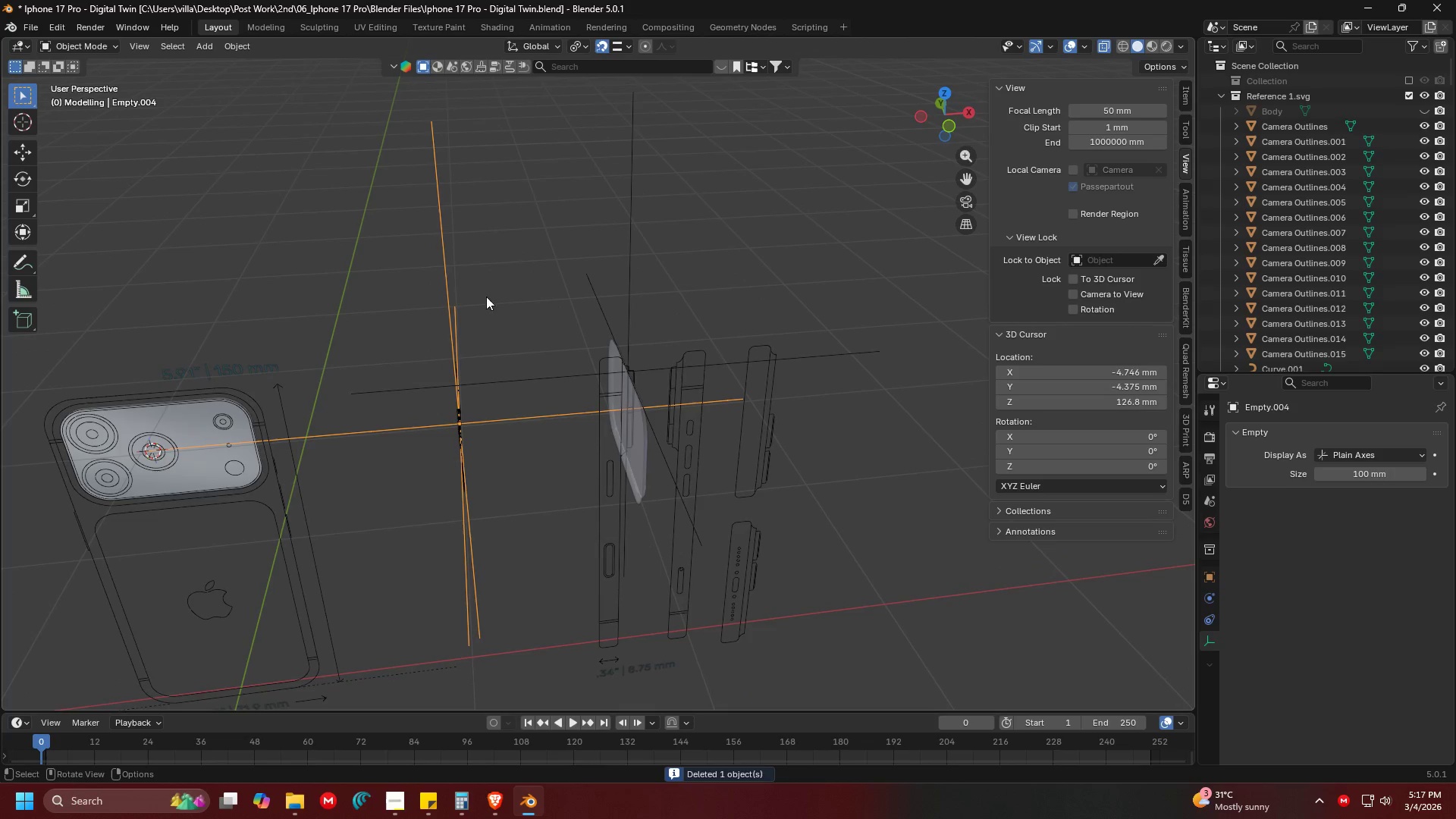 
key(G)
 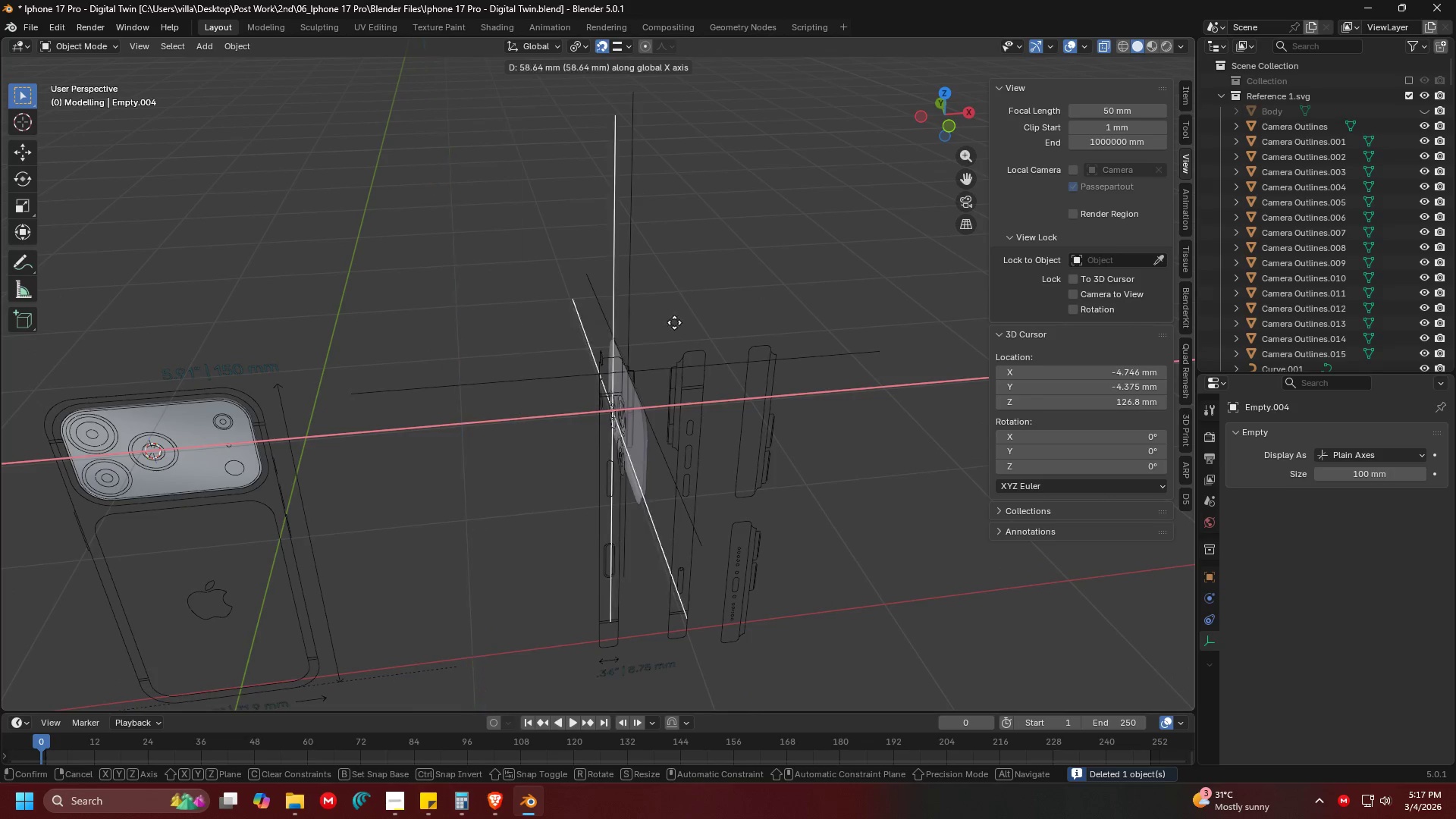 
left_click([747, 322])
 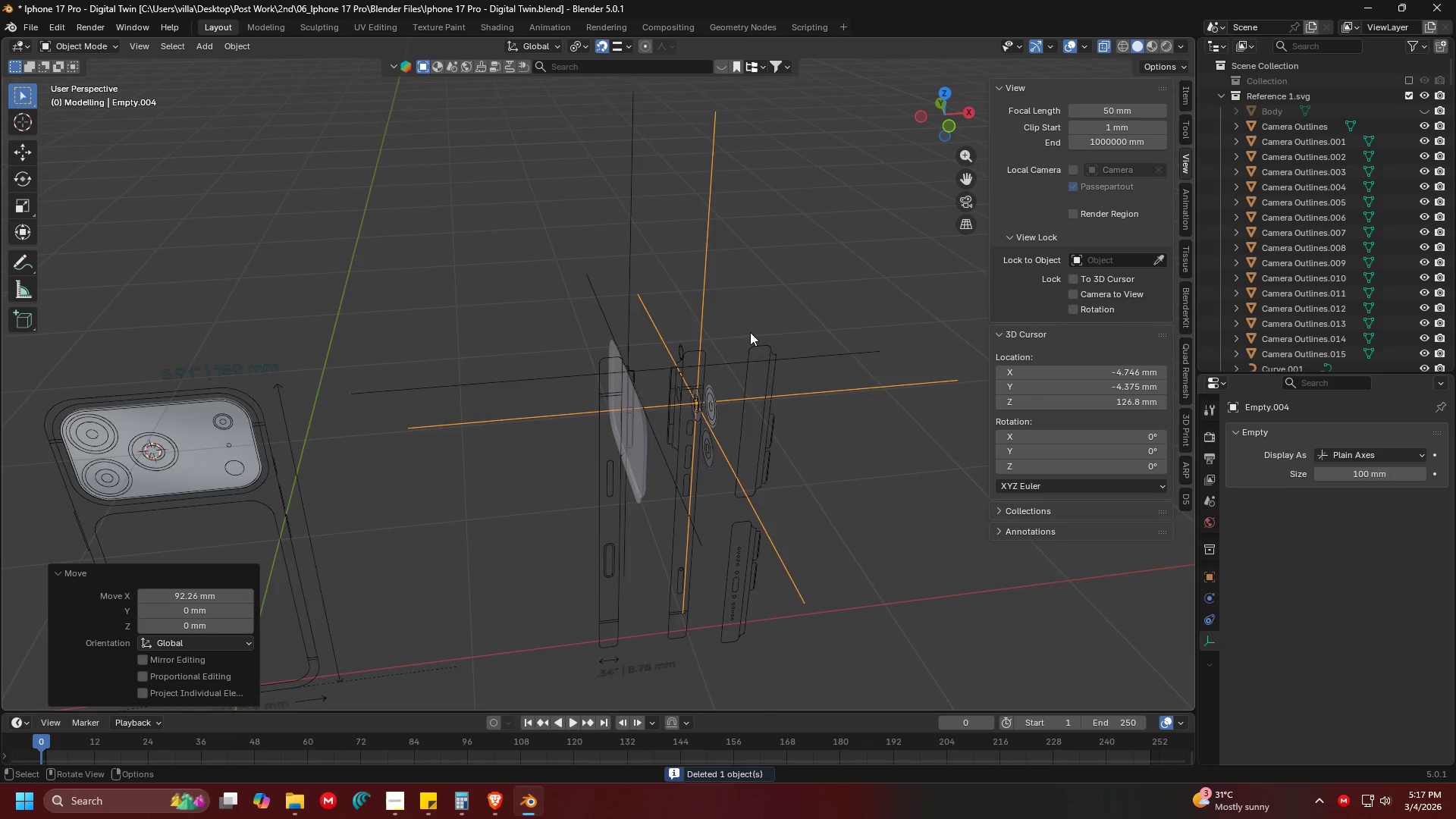 
key(Shift+ShiftLeft)
 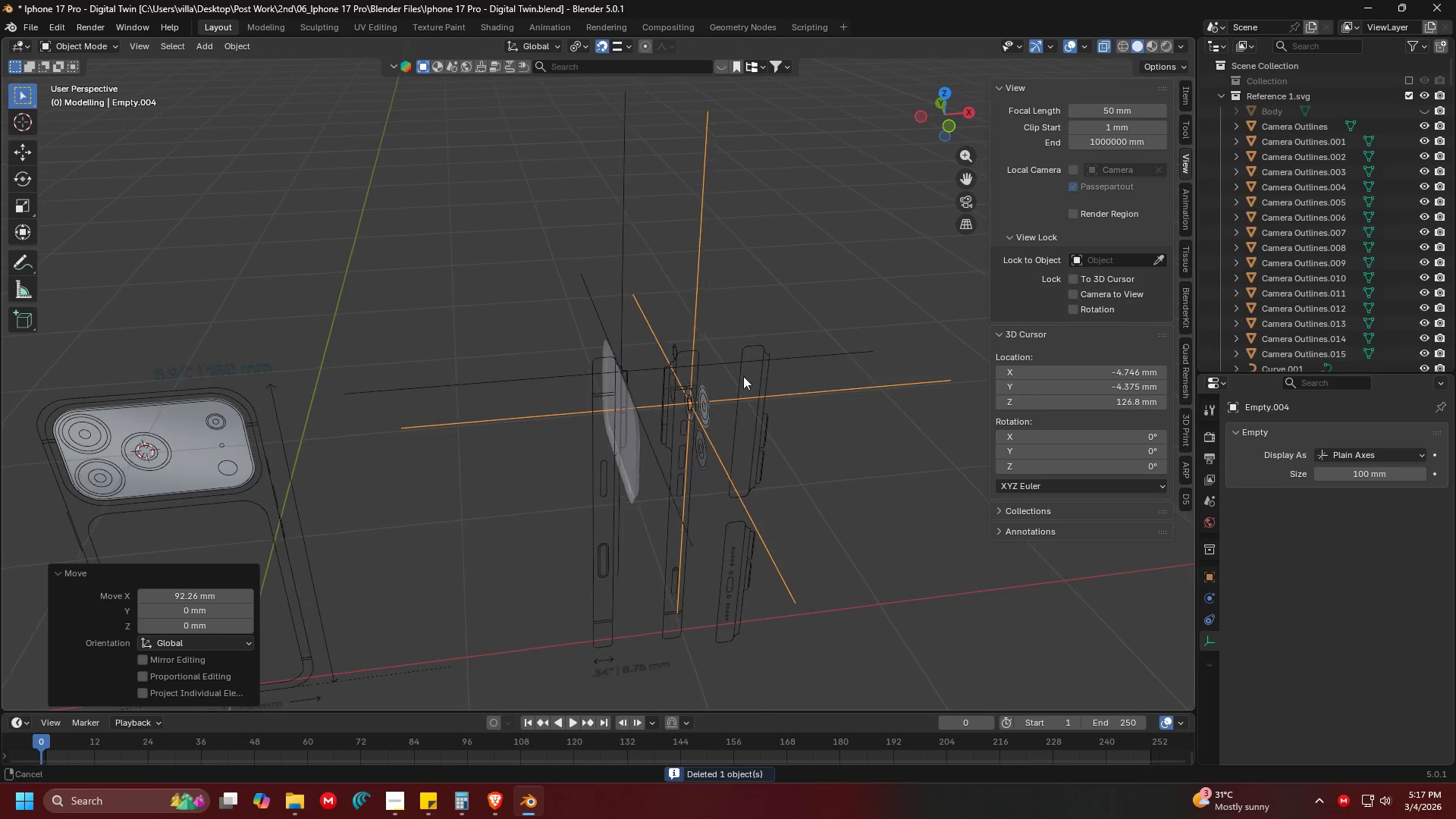 
scroll: coordinate [642, 357], scroll_direction: up, amount: 6.0
 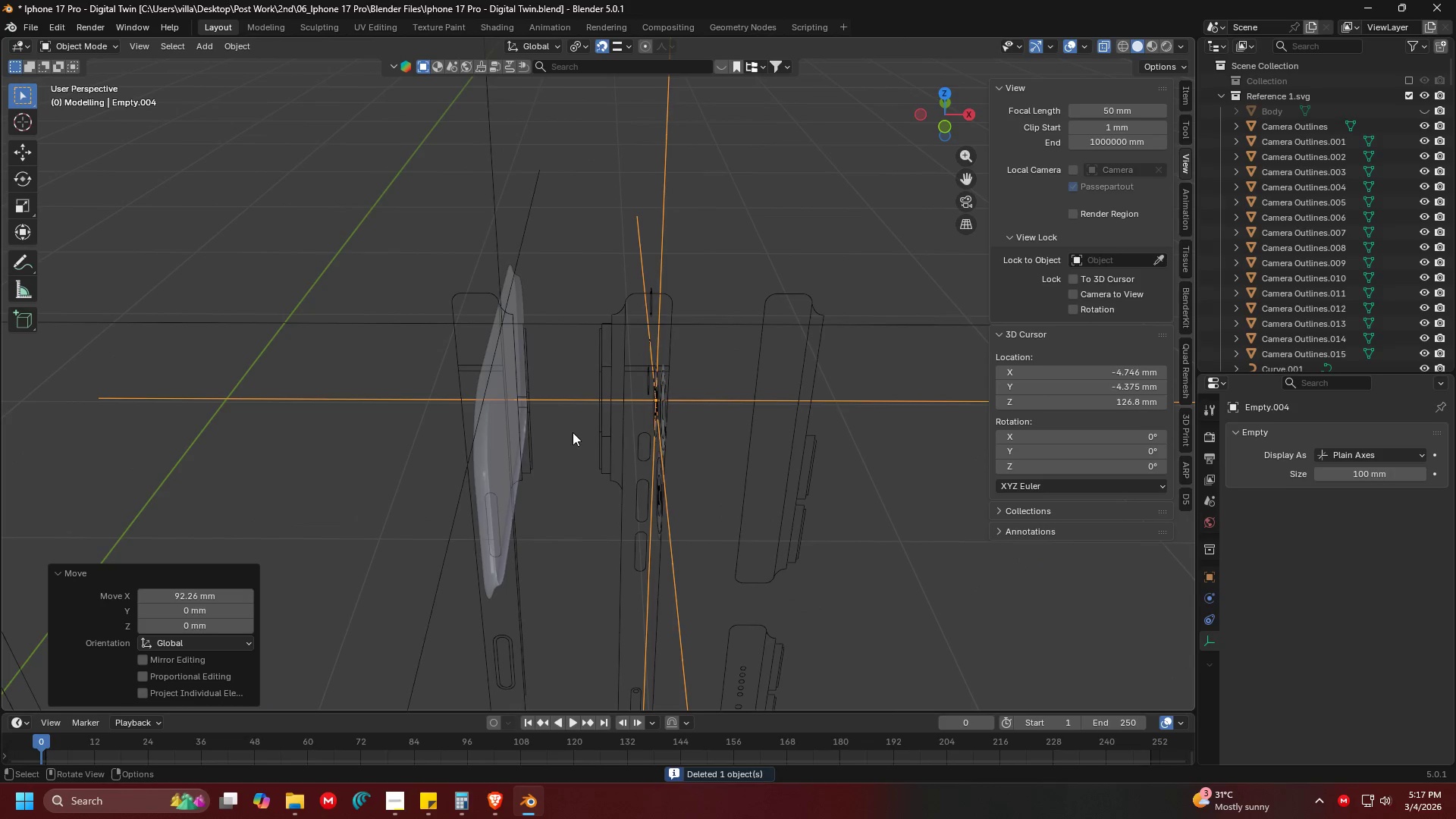 
key(1)
 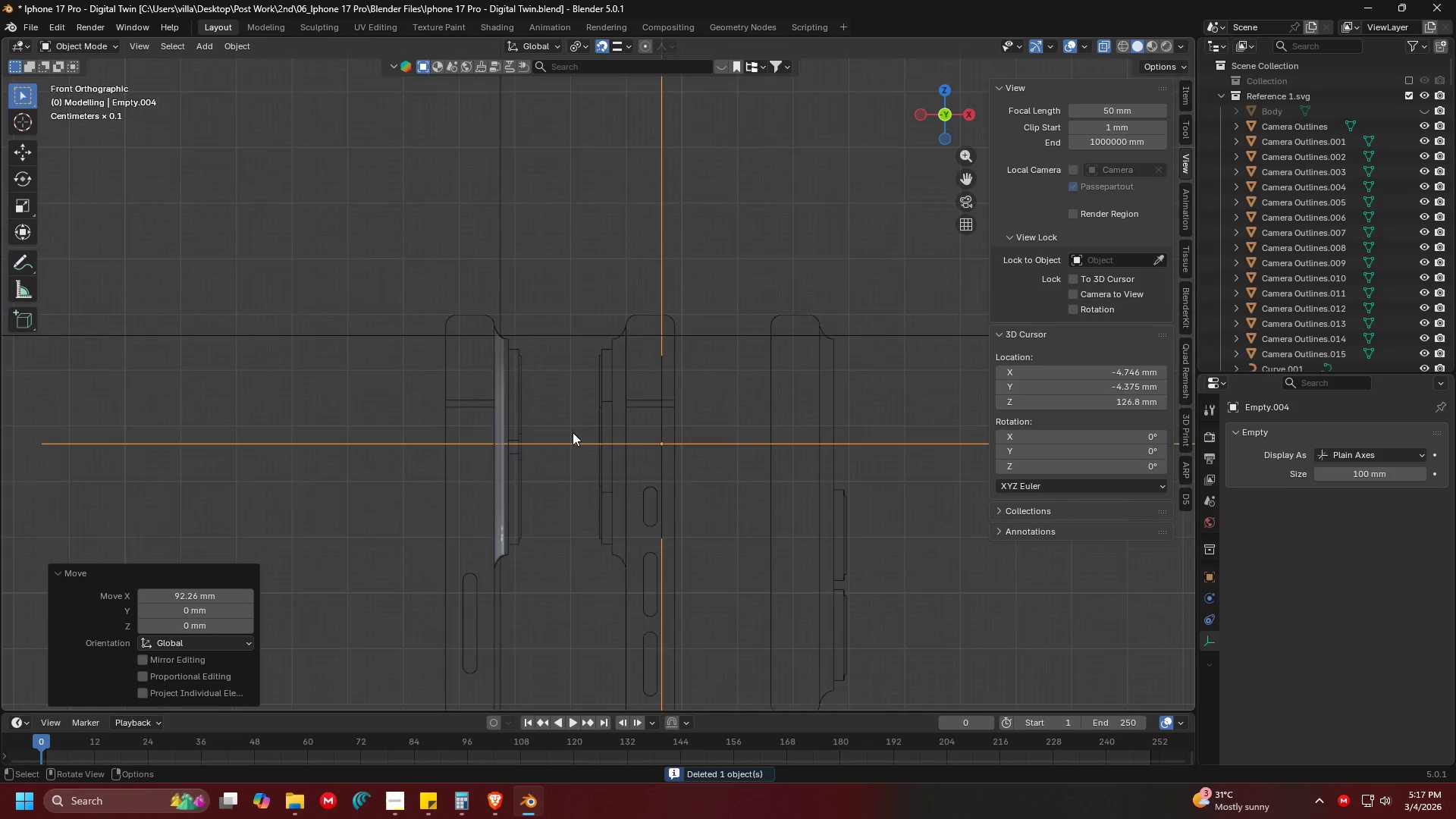 
key(Shift+ShiftLeft)
 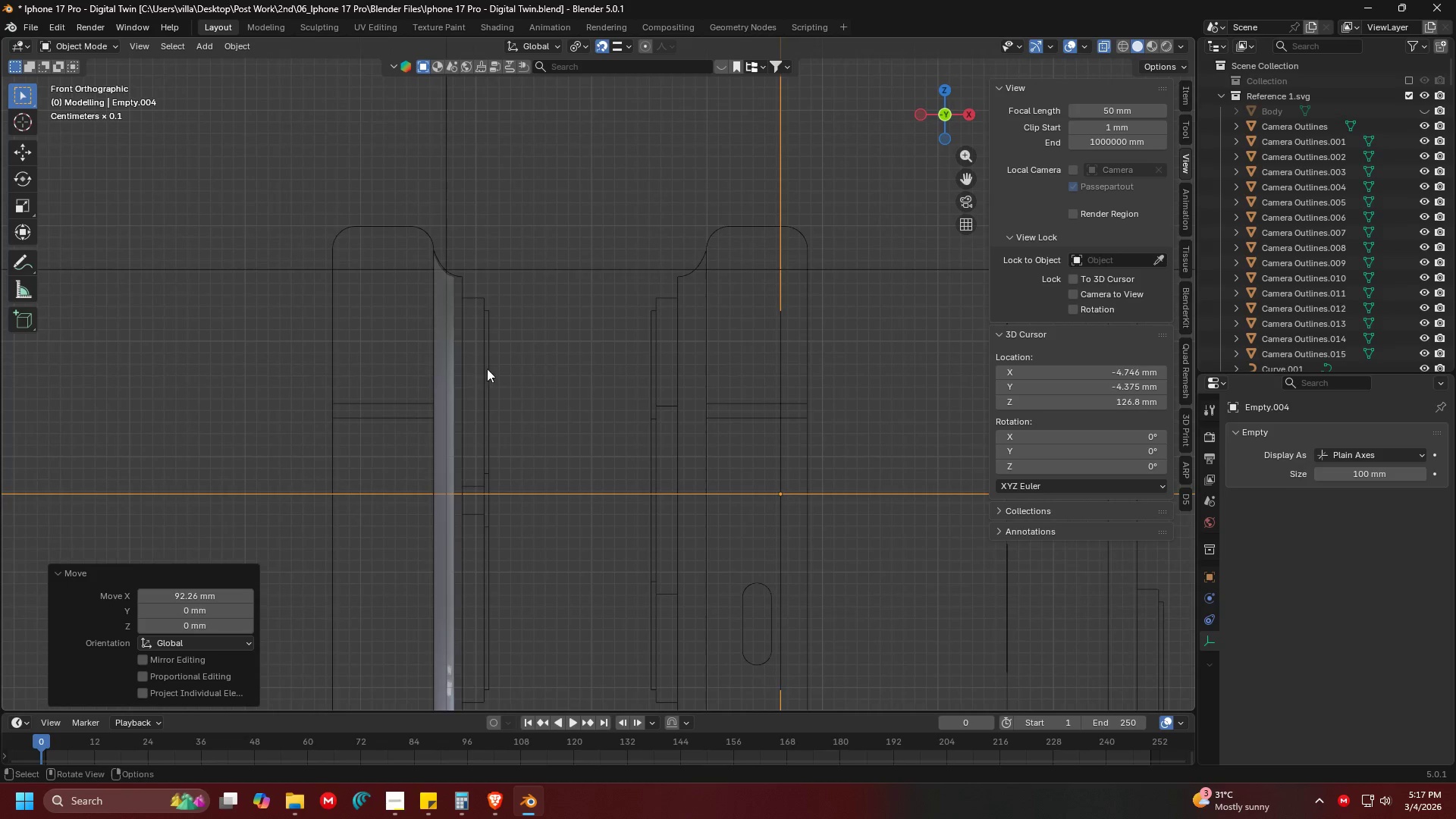 
scroll: coordinate [573, 432], scroll_direction: up, amount: 4.0
 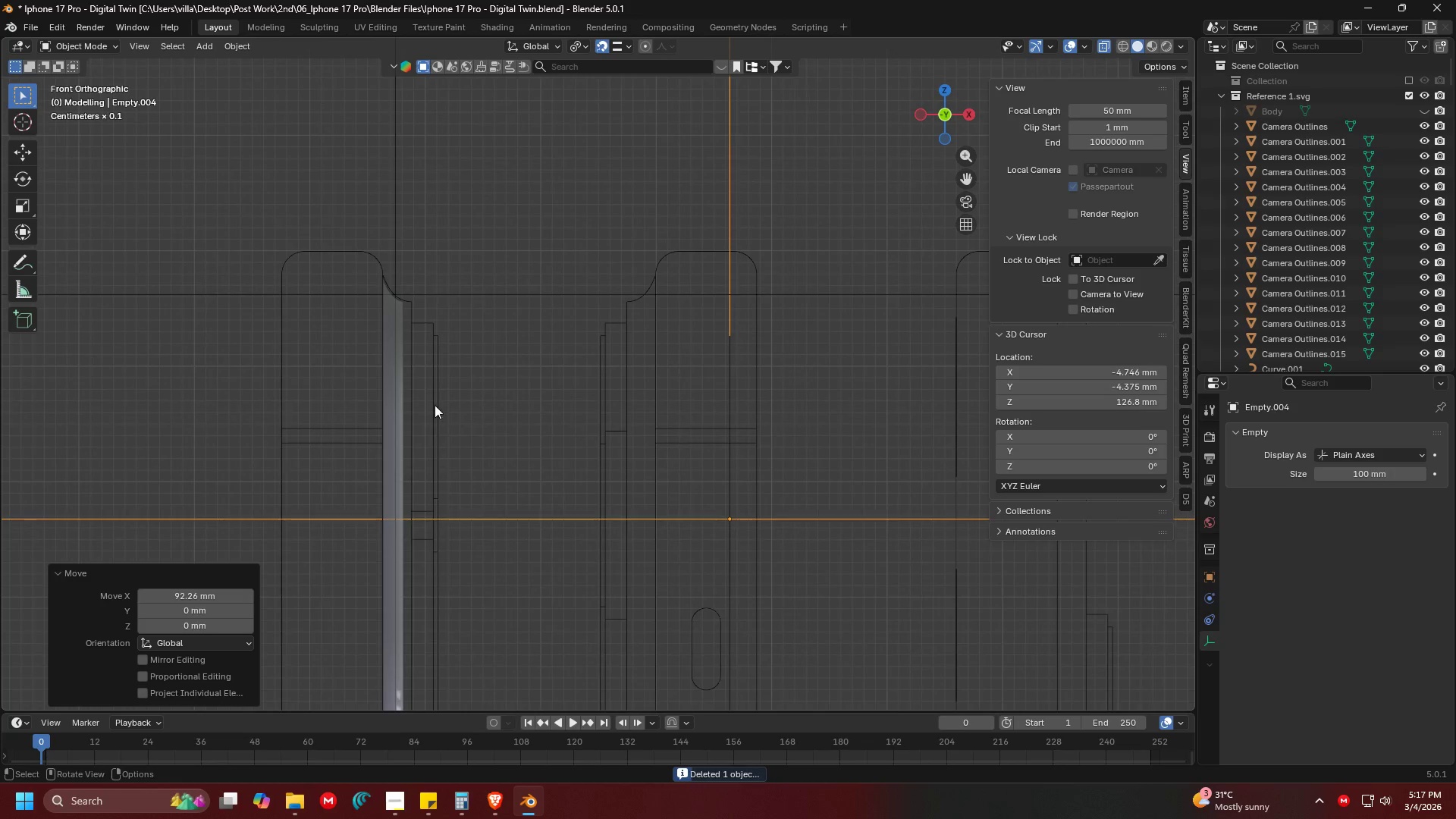 
key(Control+Z)
 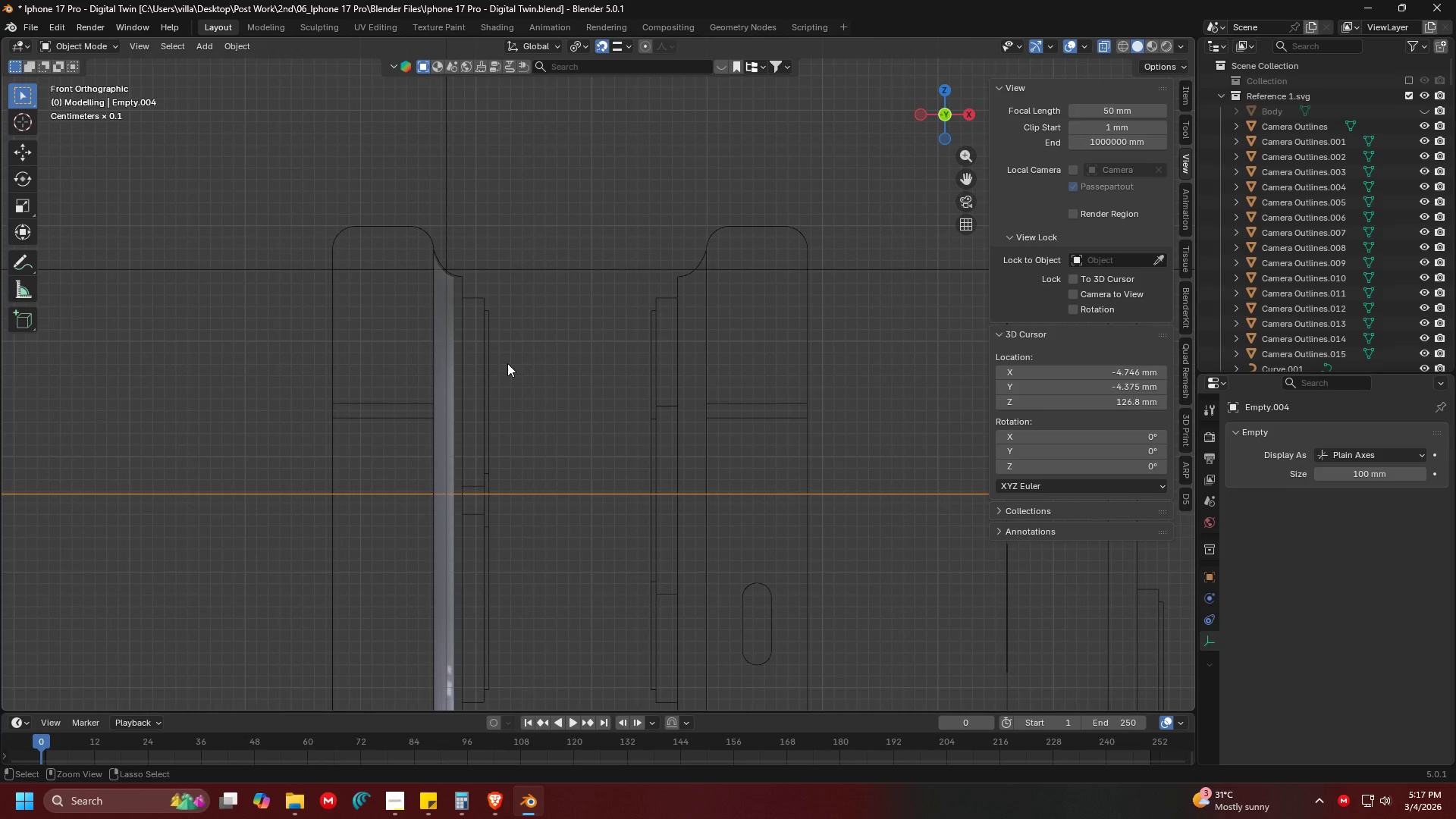 
key(Control+Z)
 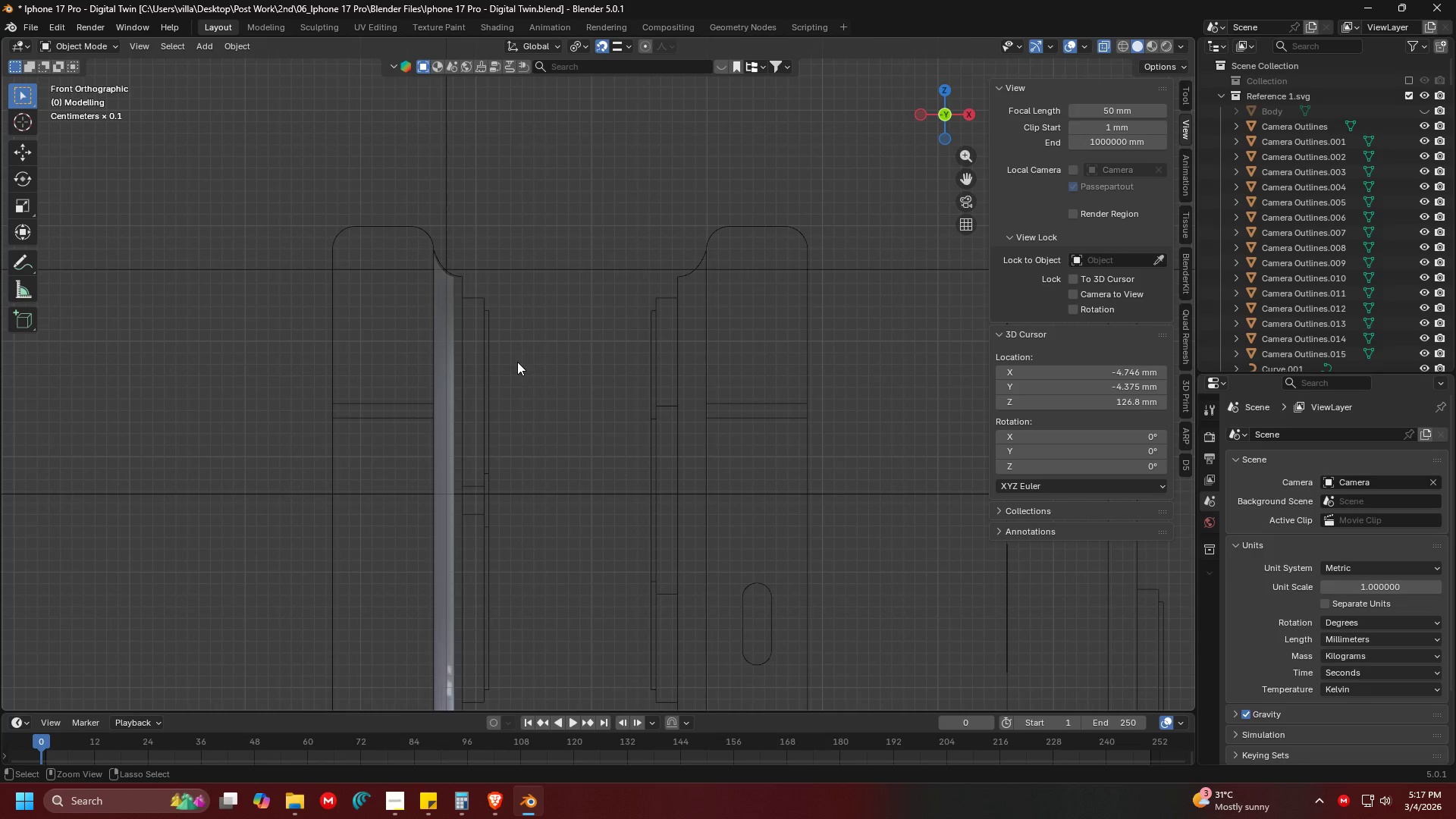 
key(Control+Z)
 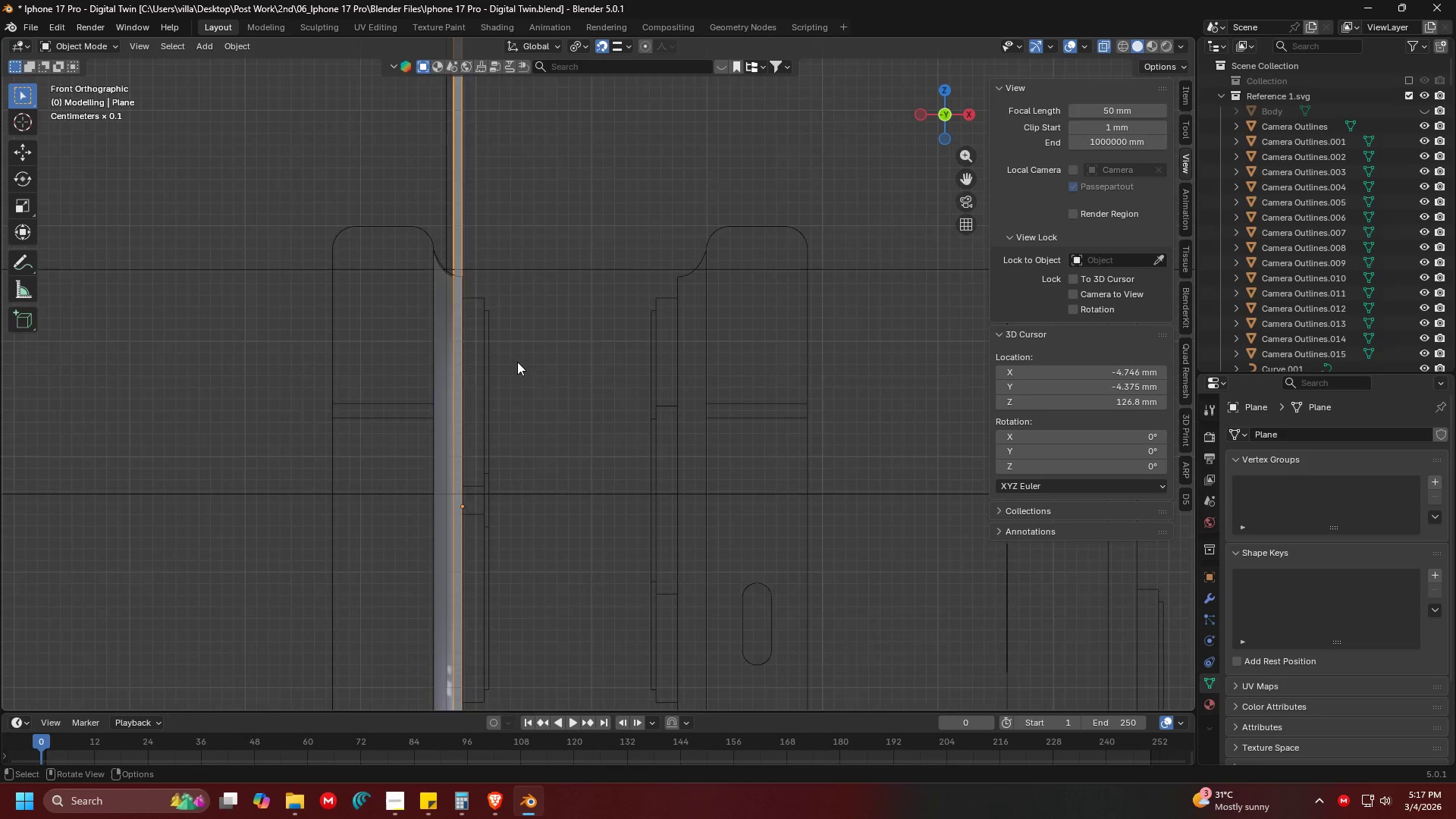 
key(Shift+ShiftLeft)
 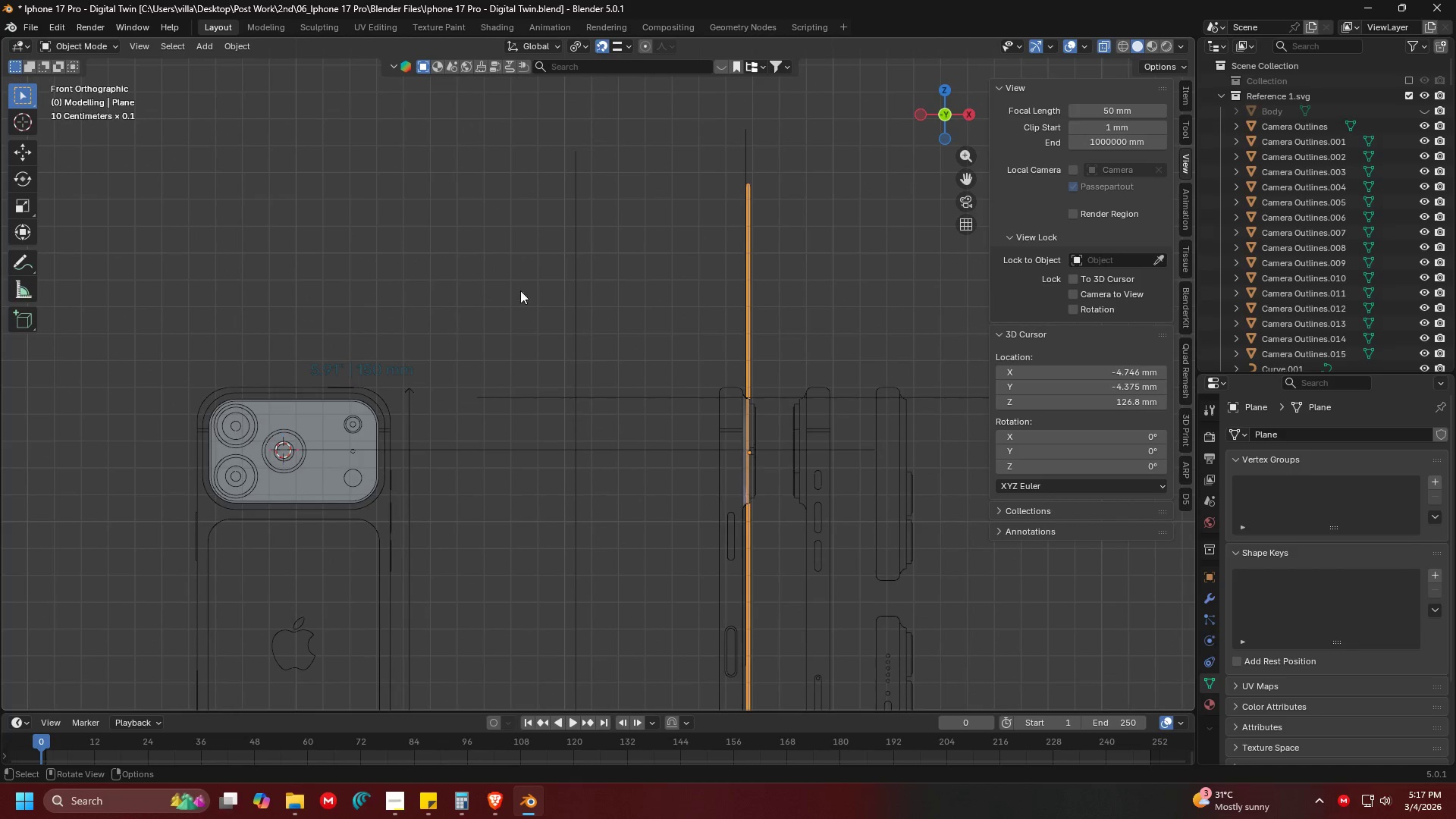 
scroll: coordinate [623, 438], scroll_direction: down, amount: 8.0
 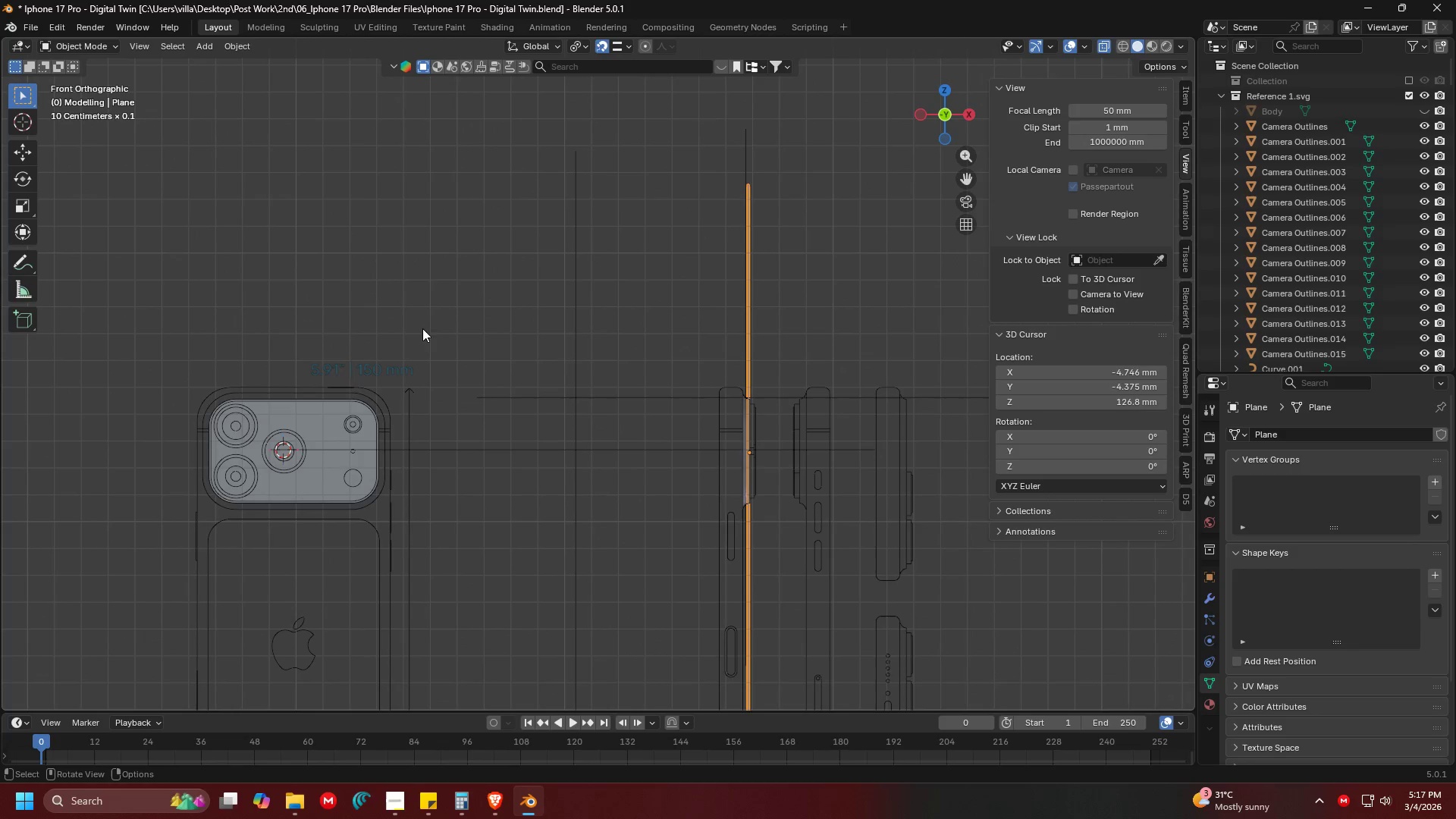 
double_click([570, 289])
 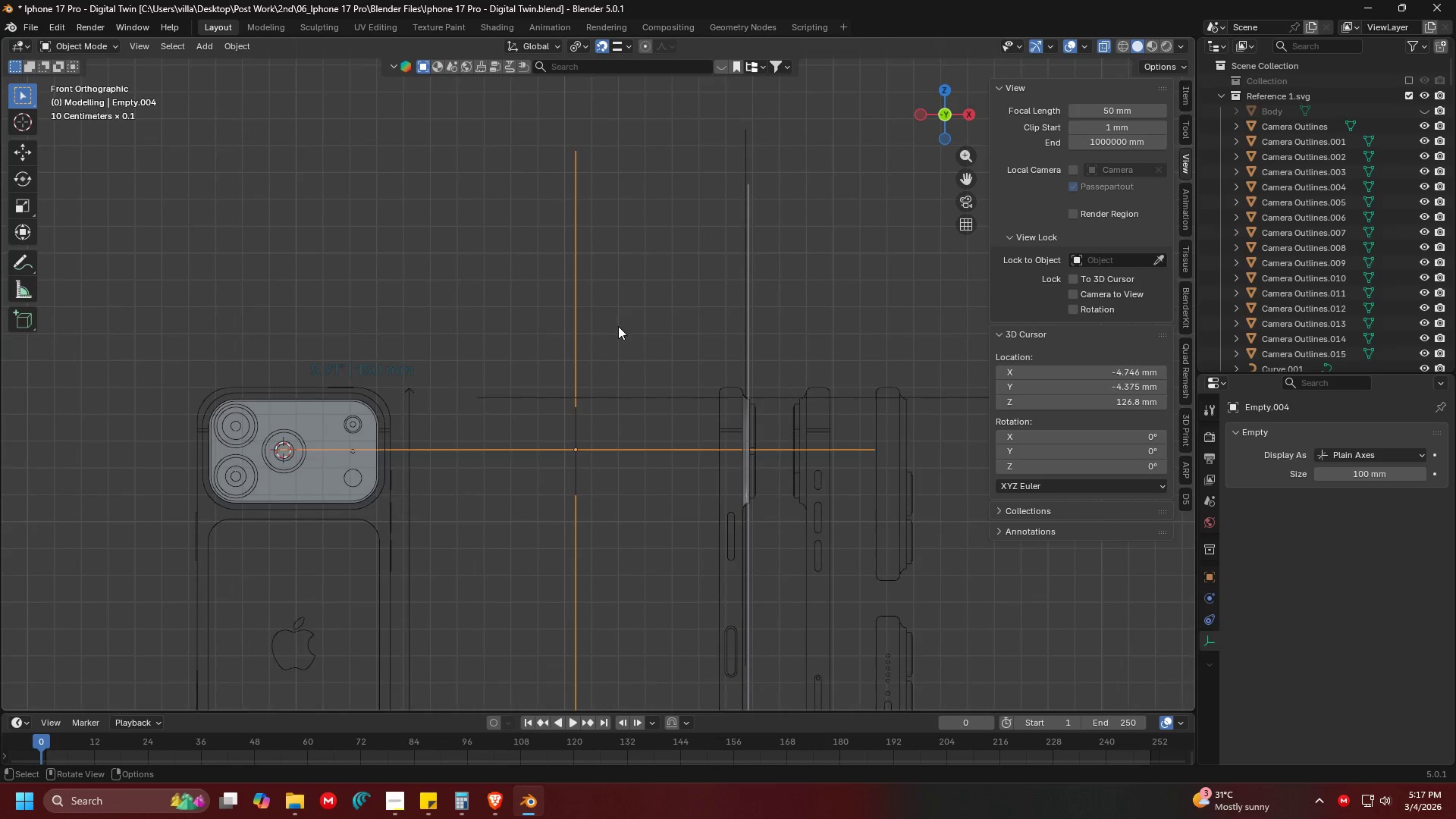 
key(Shift+ShiftLeft)
 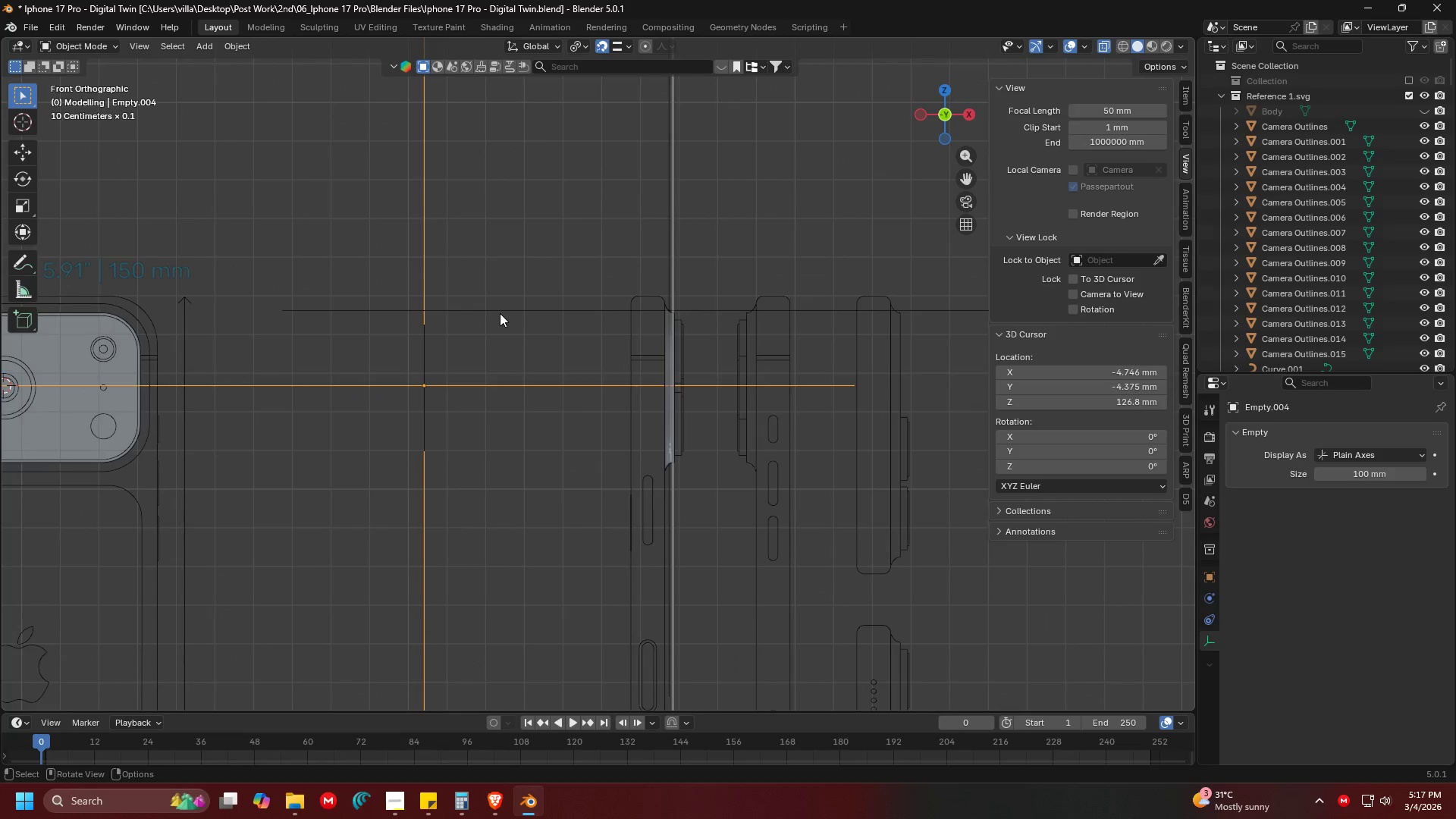 
key(R)
 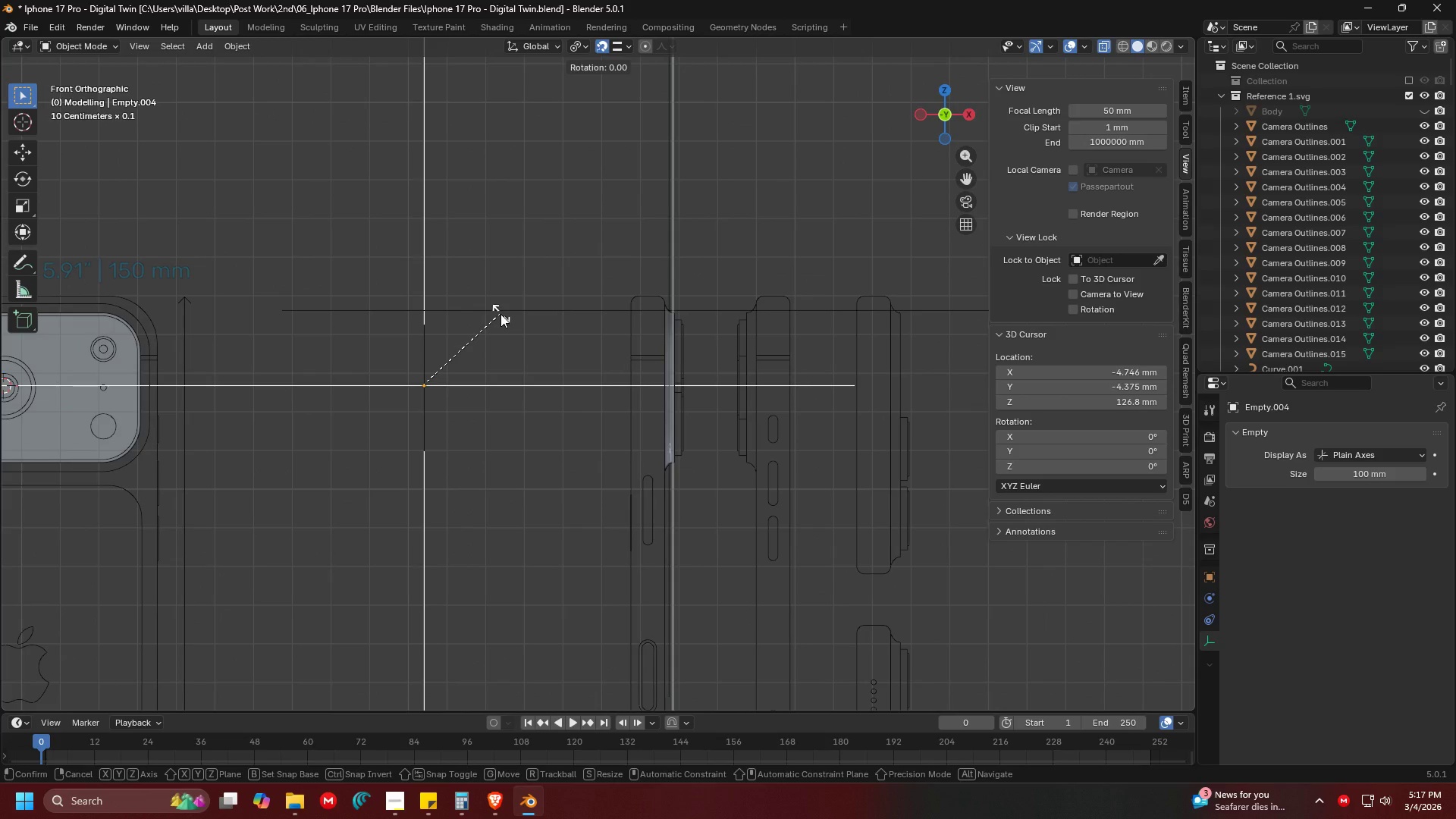 
scroll: coordinate [500, 313], scroll_direction: up, amount: 2.0
 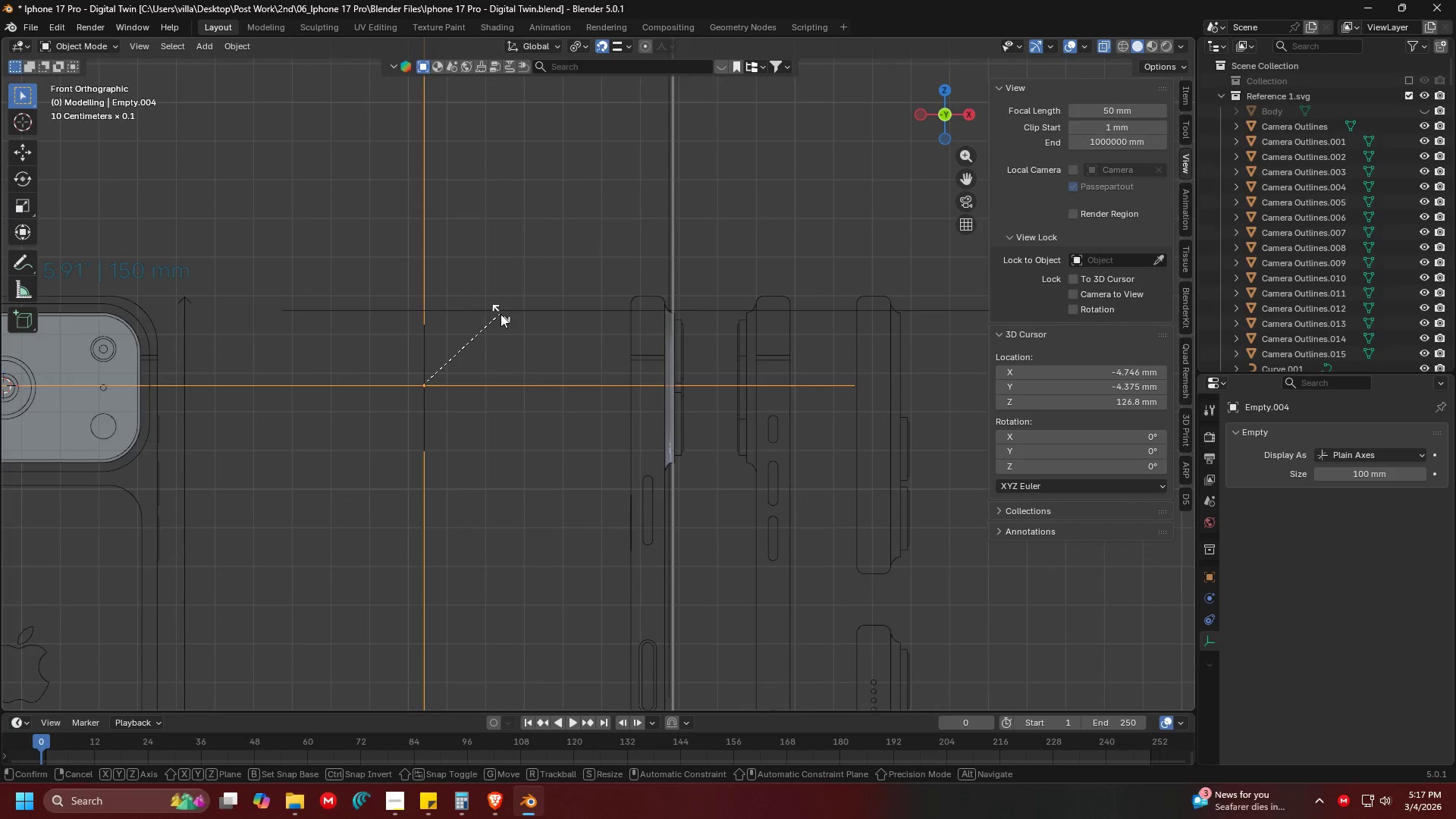 
key(G)
 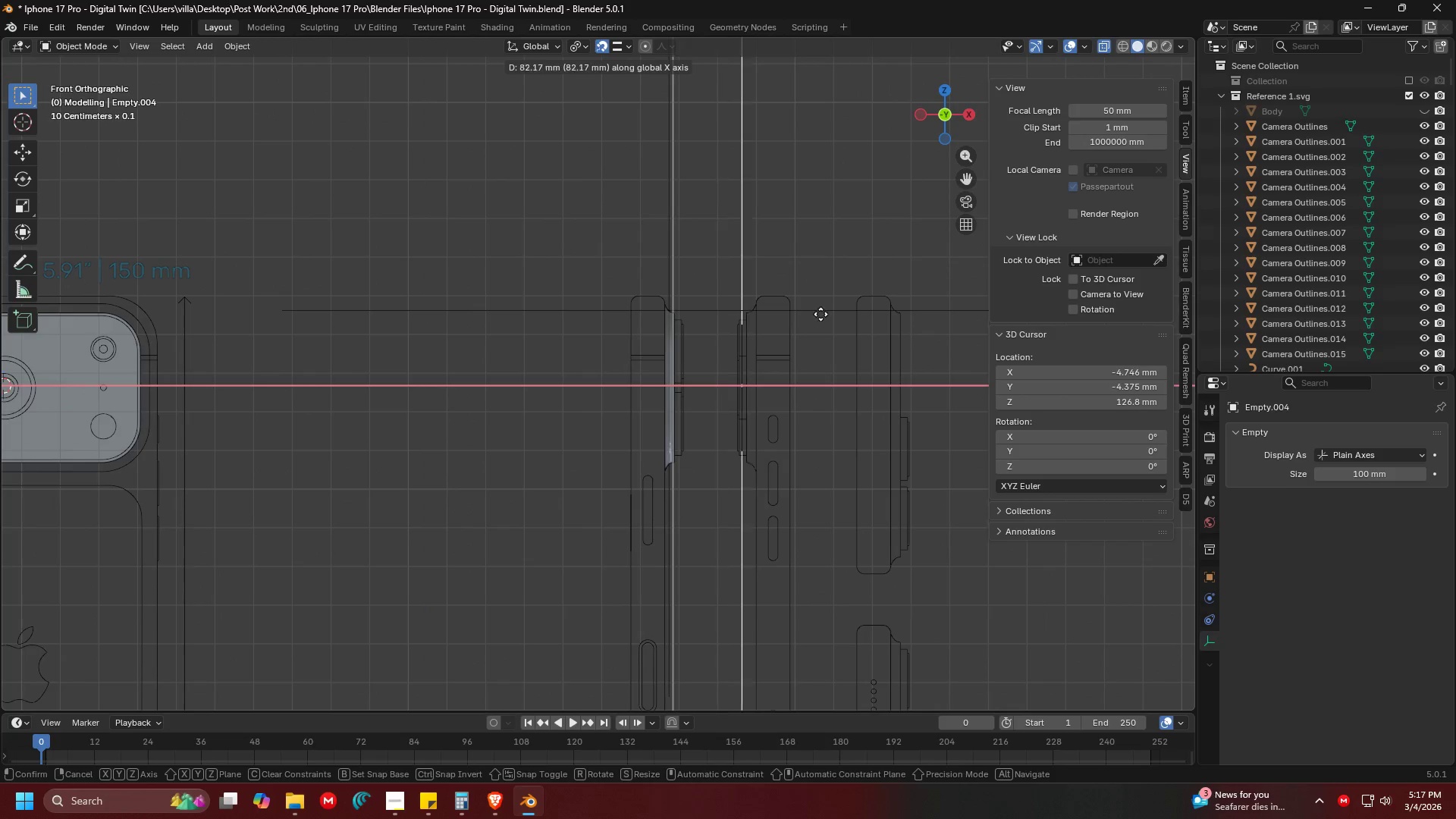 
key(Shift+ShiftLeft)
 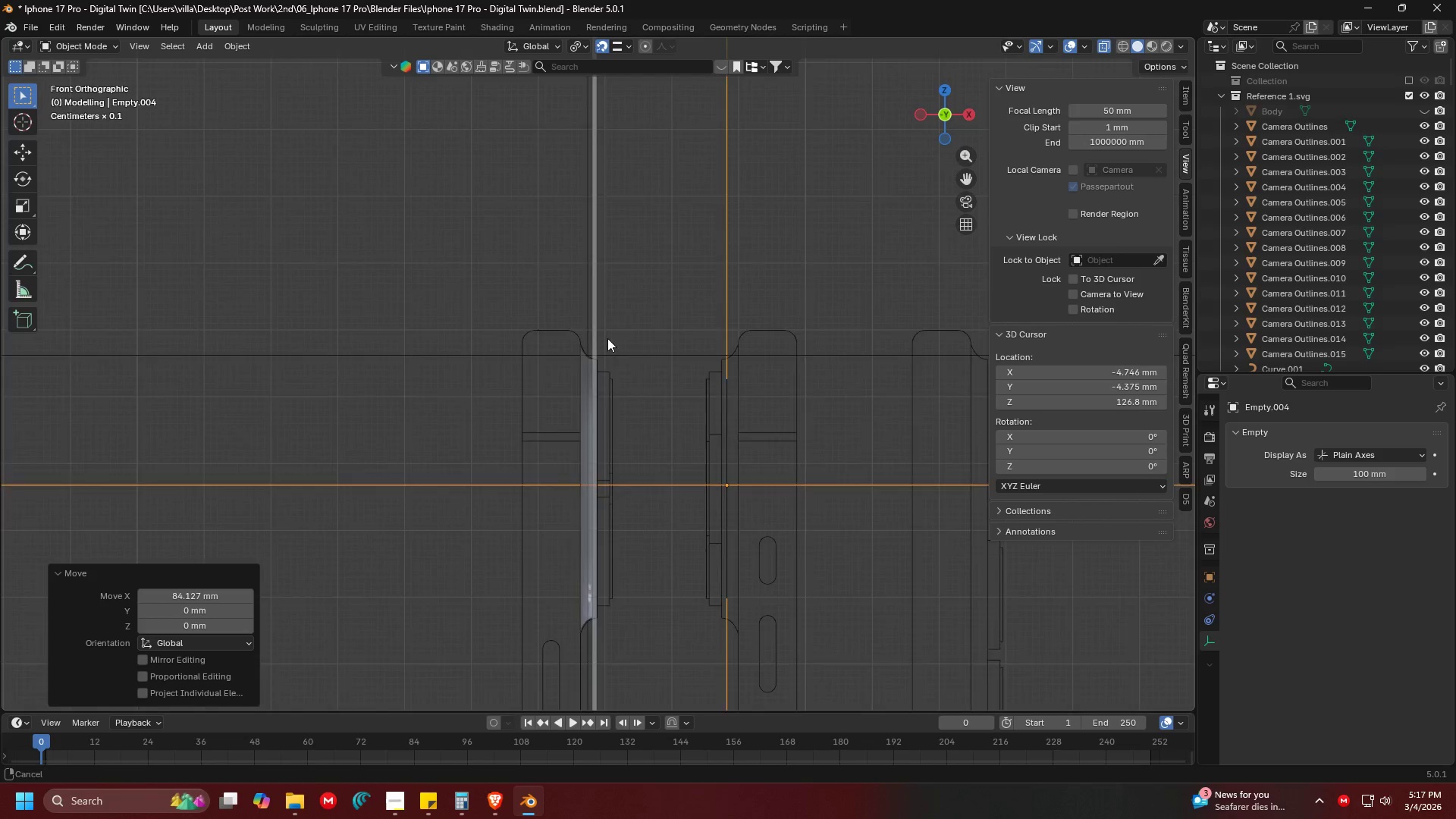 
scroll: coordinate [713, 368], scroll_direction: up, amount: 3.0
 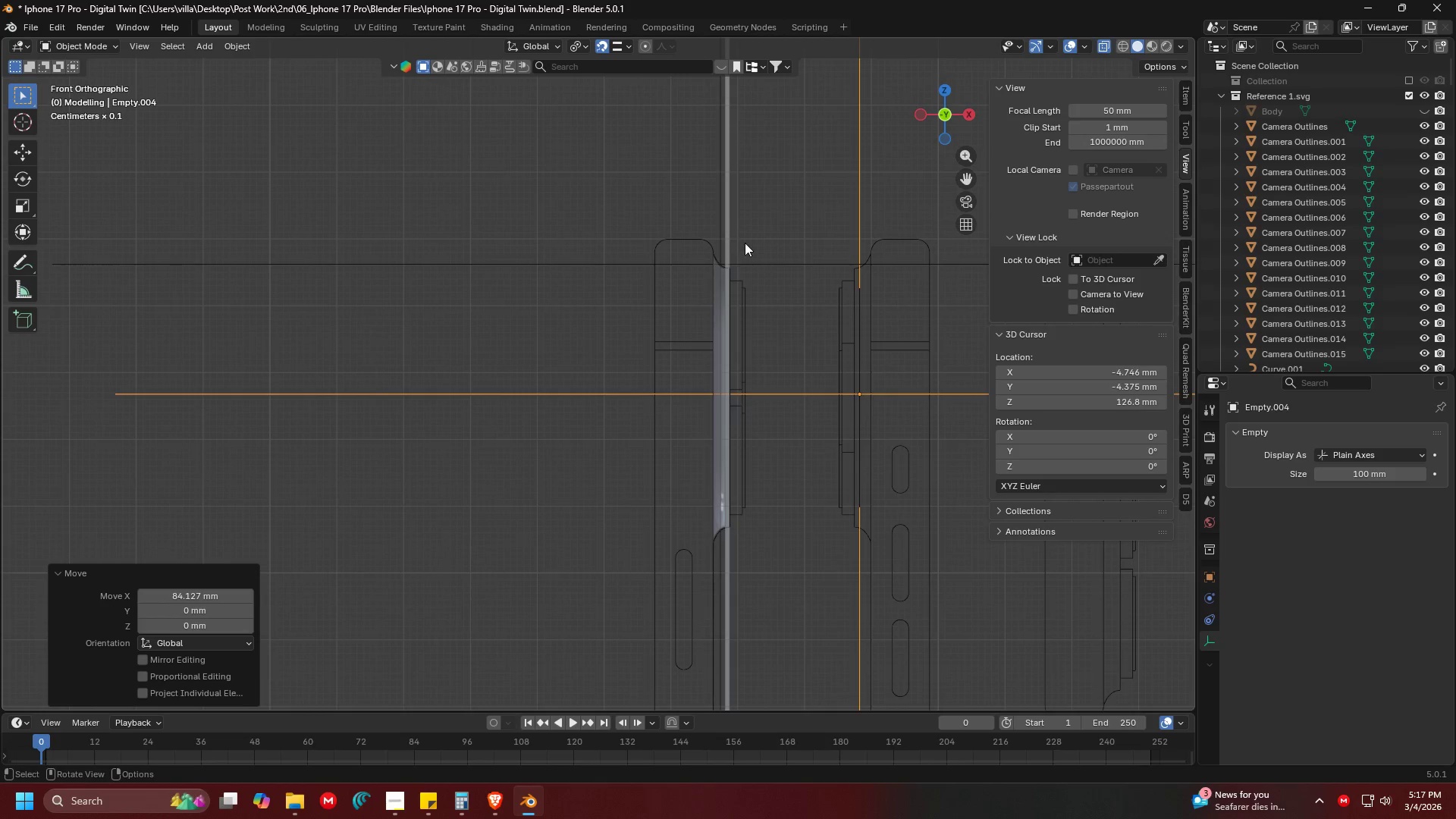 
key(Shift+ShiftLeft)
 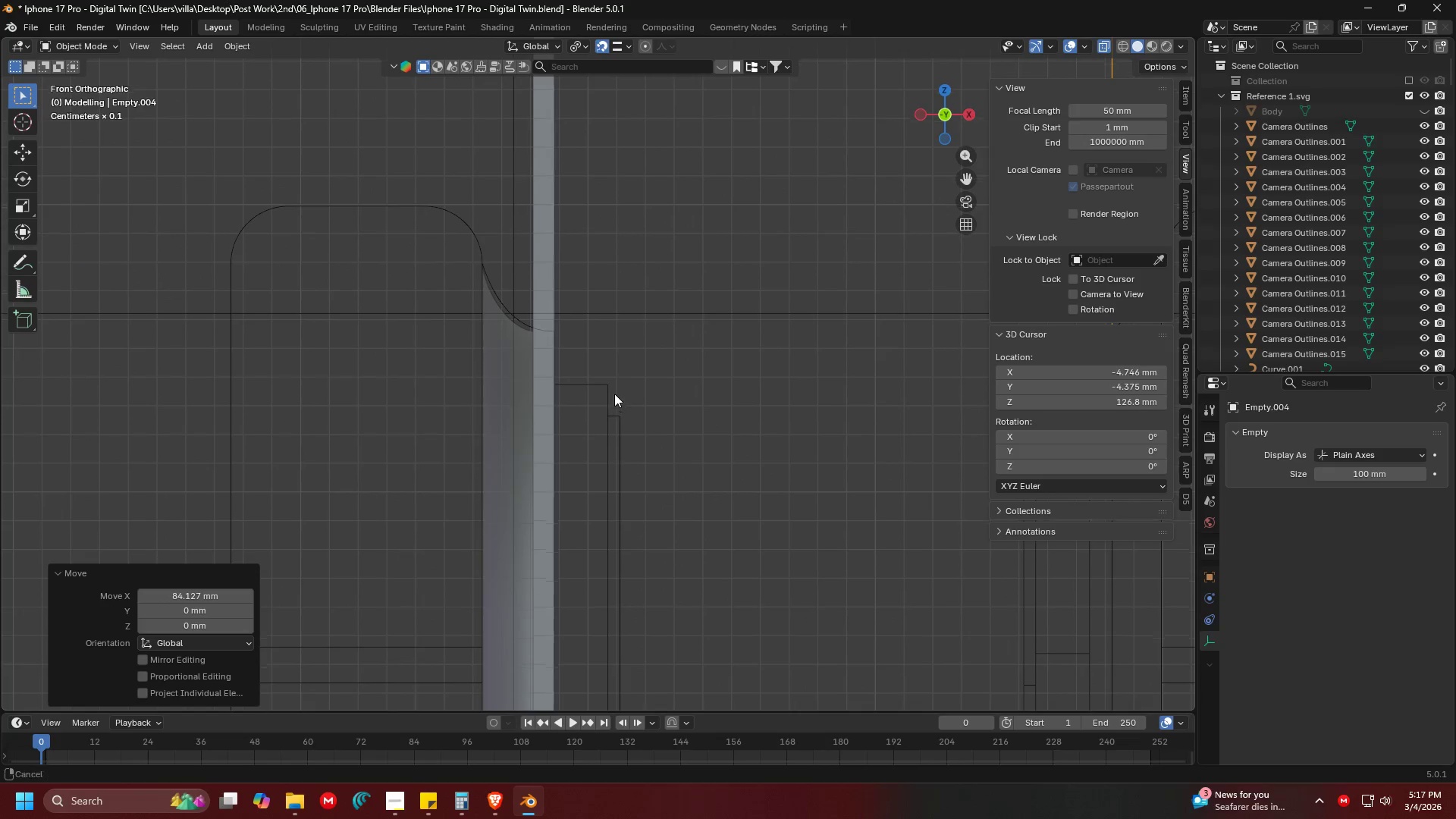 
scroll: coordinate [626, 376], scroll_direction: up, amount: 8.0
 